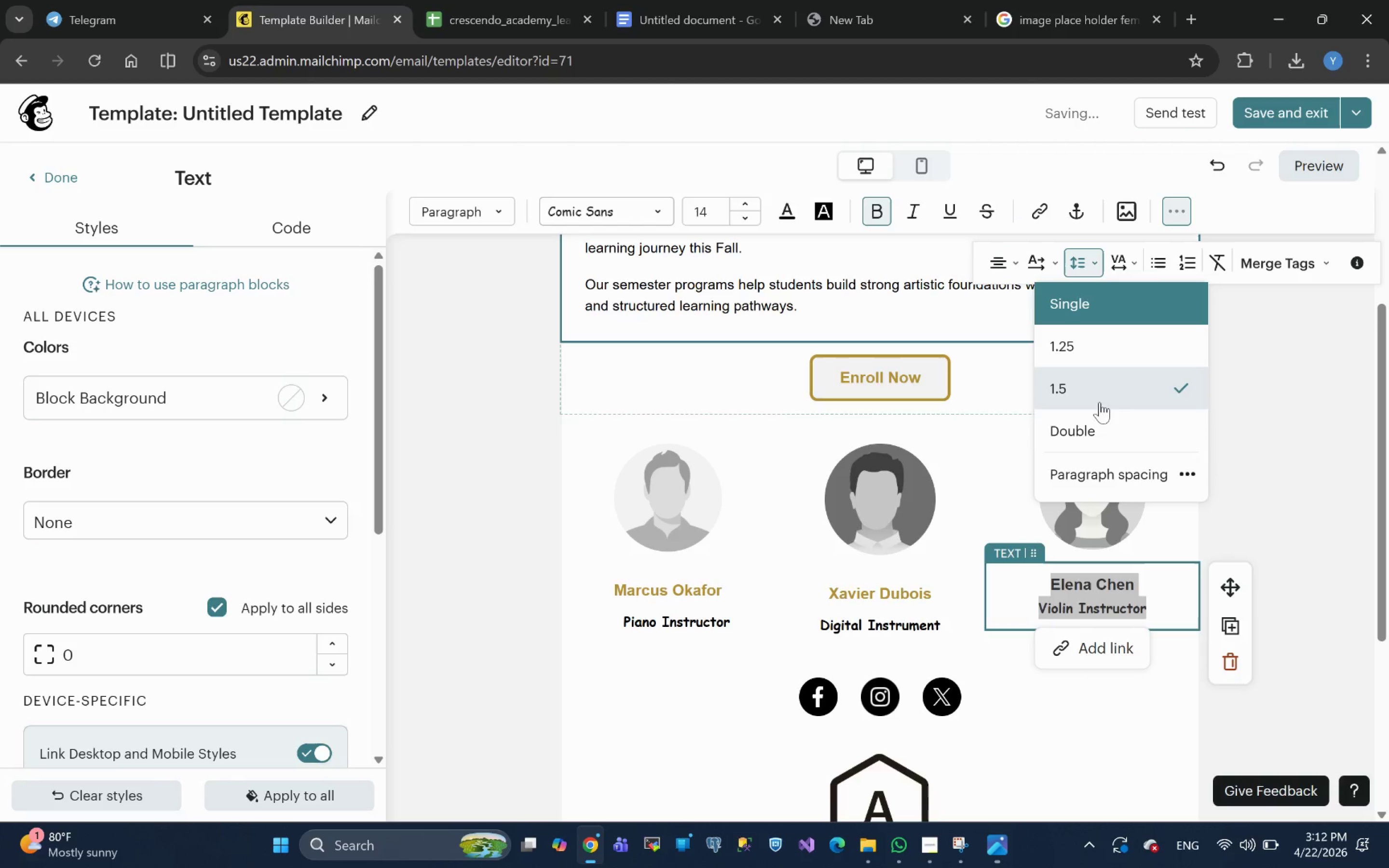 
left_click([1095, 427])
 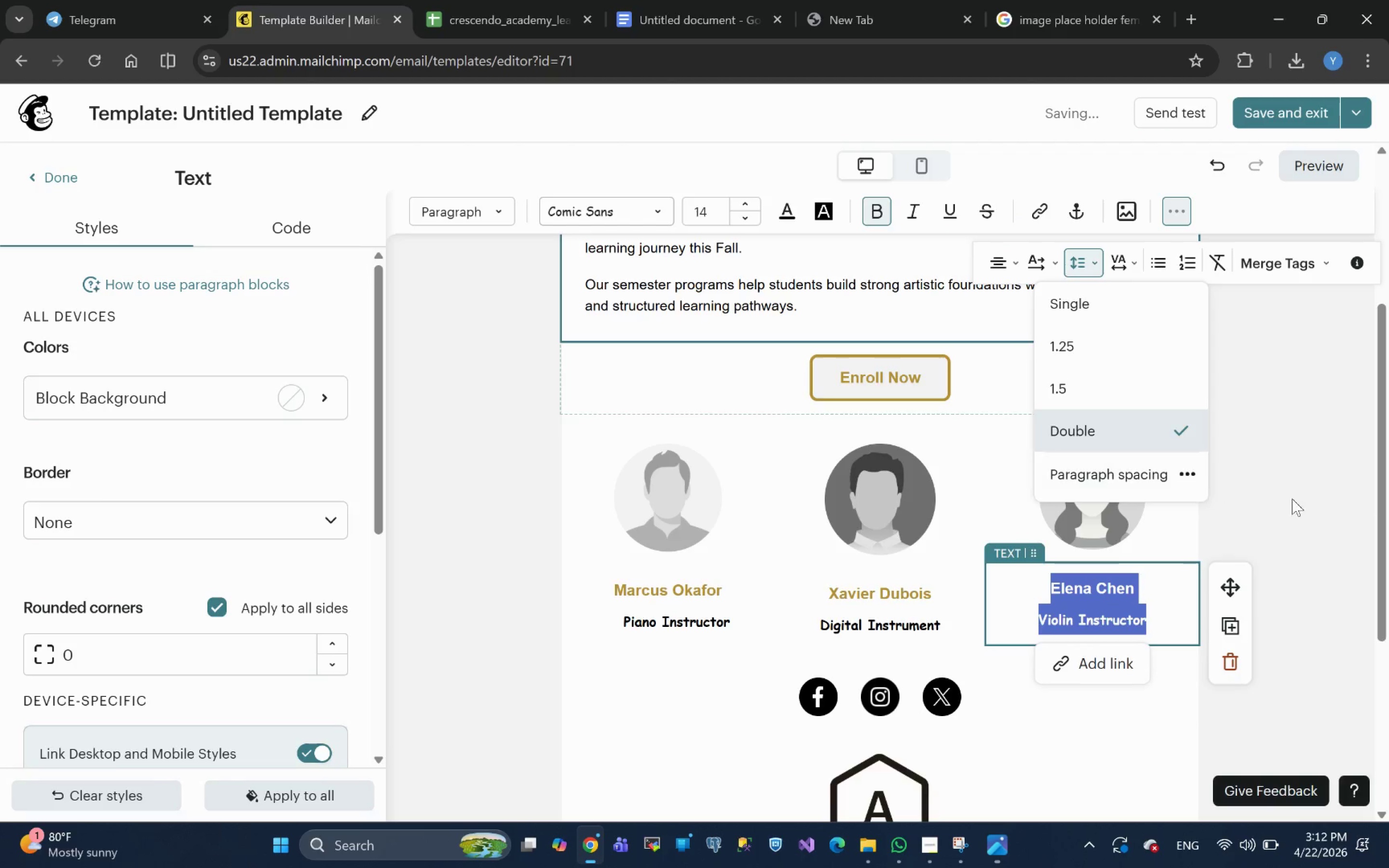 
left_click([1386, 494])
 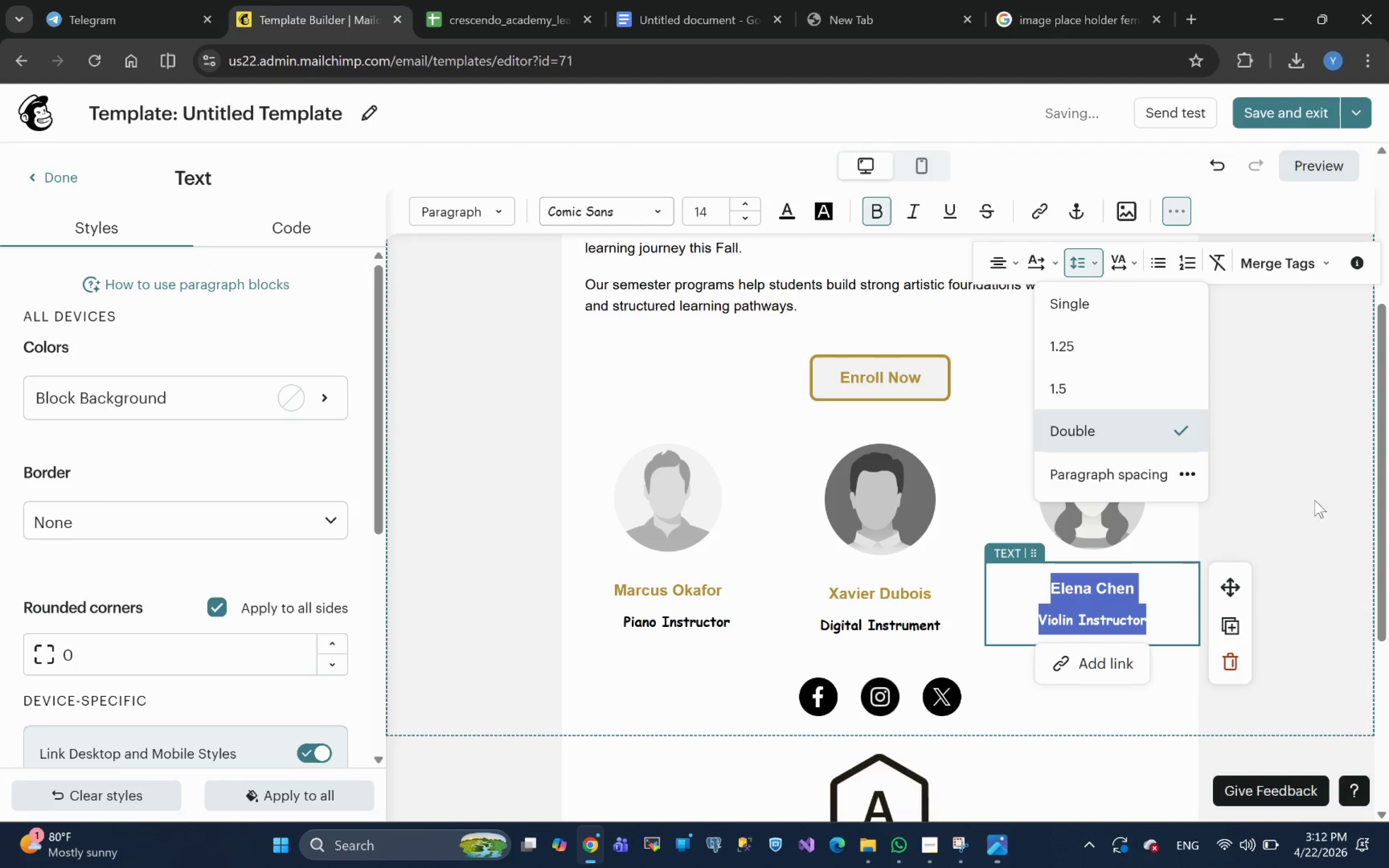 
left_click([1305, 499])
 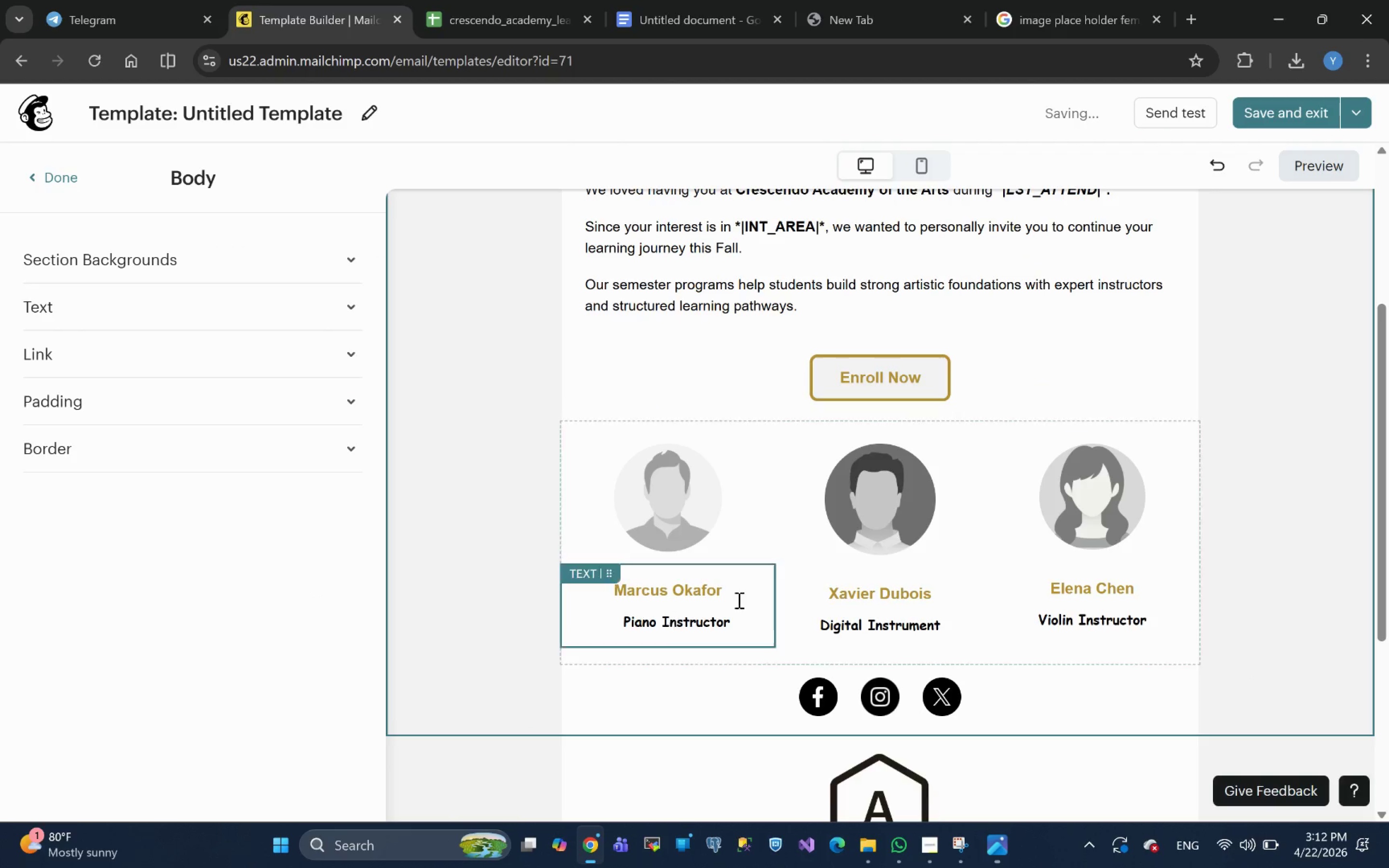 
scroll: coordinate [1000, 545], scroll_direction: up, amount: 5.0
 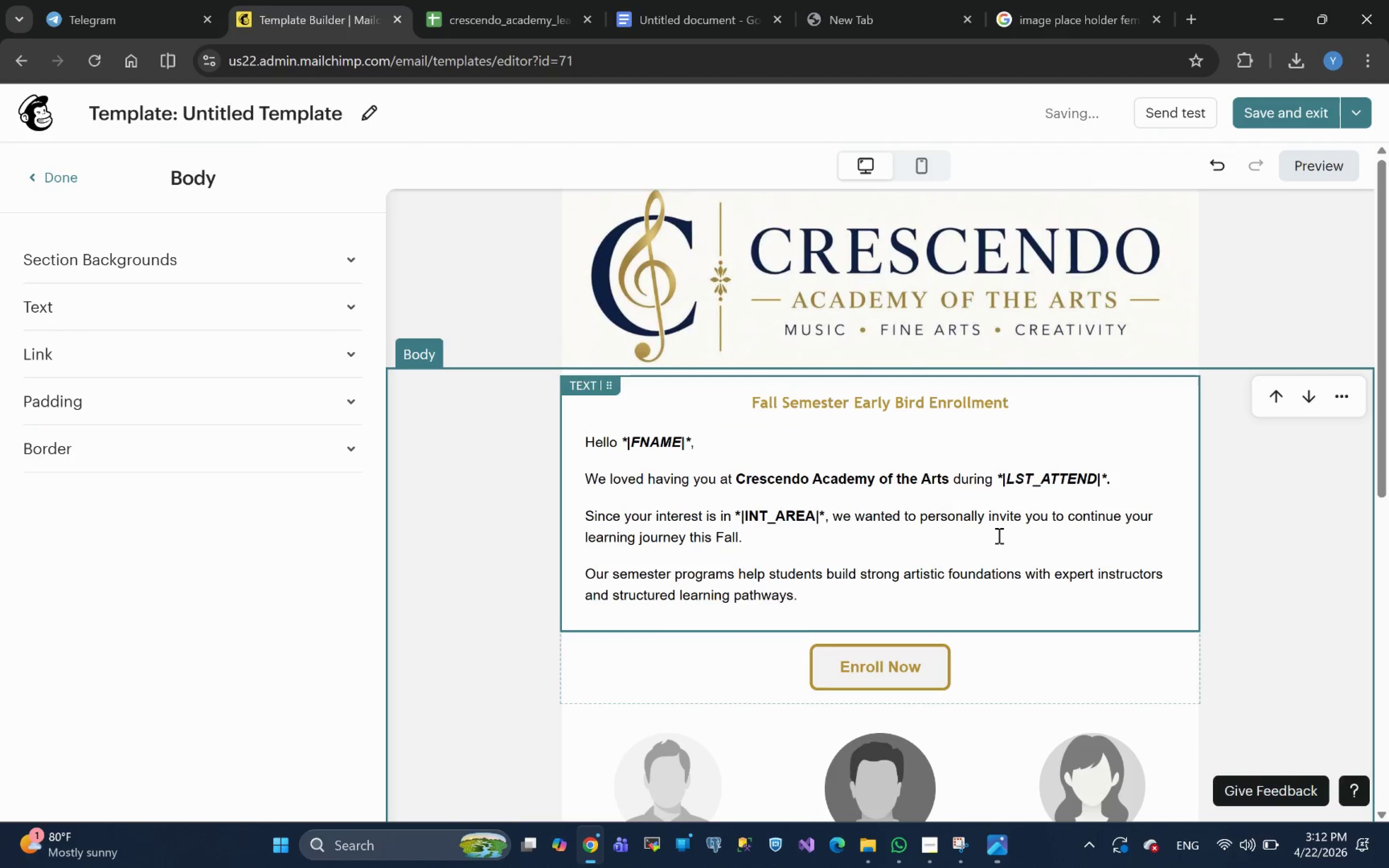 
scroll: coordinate [948, 516], scroll_direction: down, amount: 4.0
 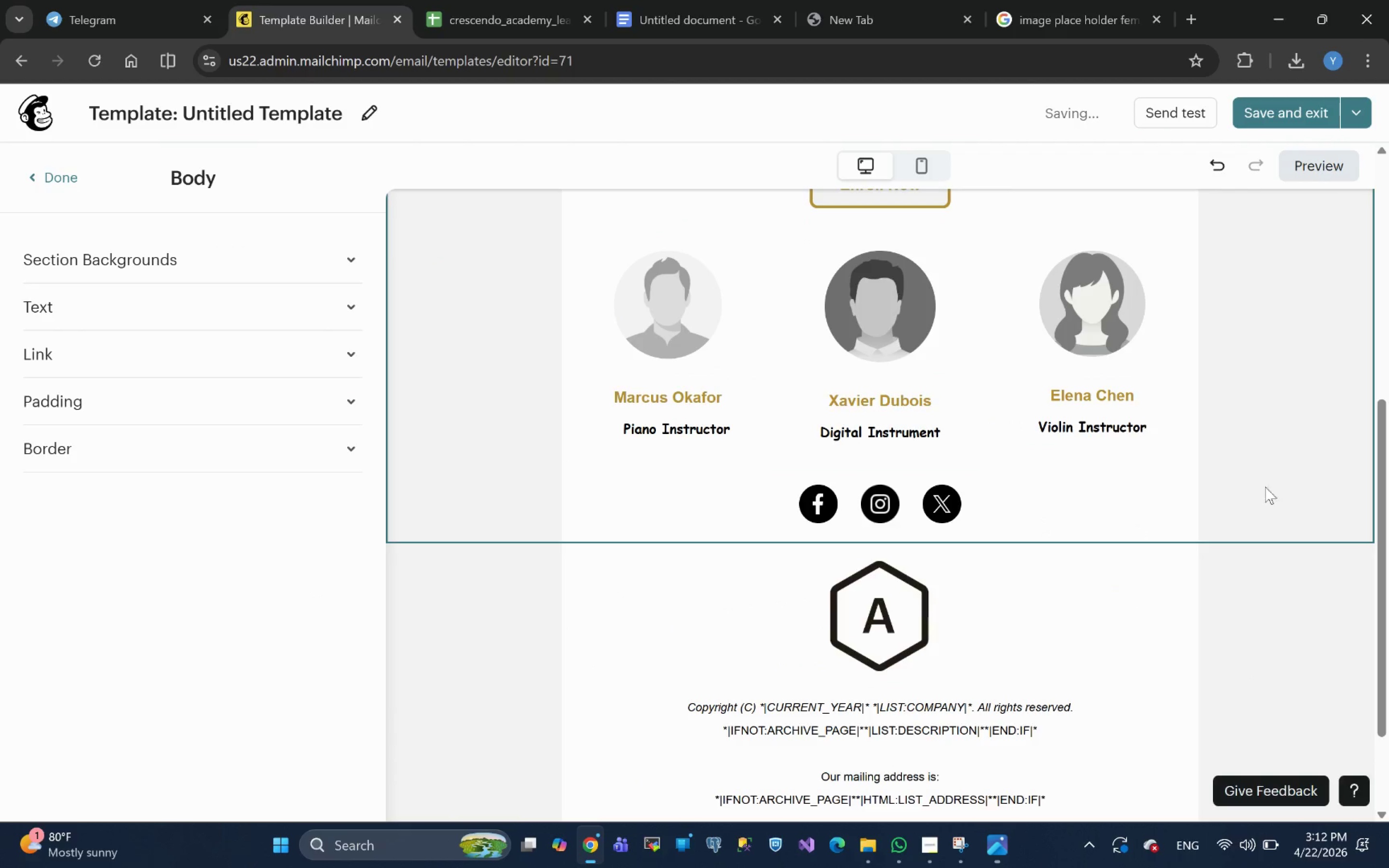 
scroll: coordinate [971, 653], scroll_direction: up, amount: 5.0
 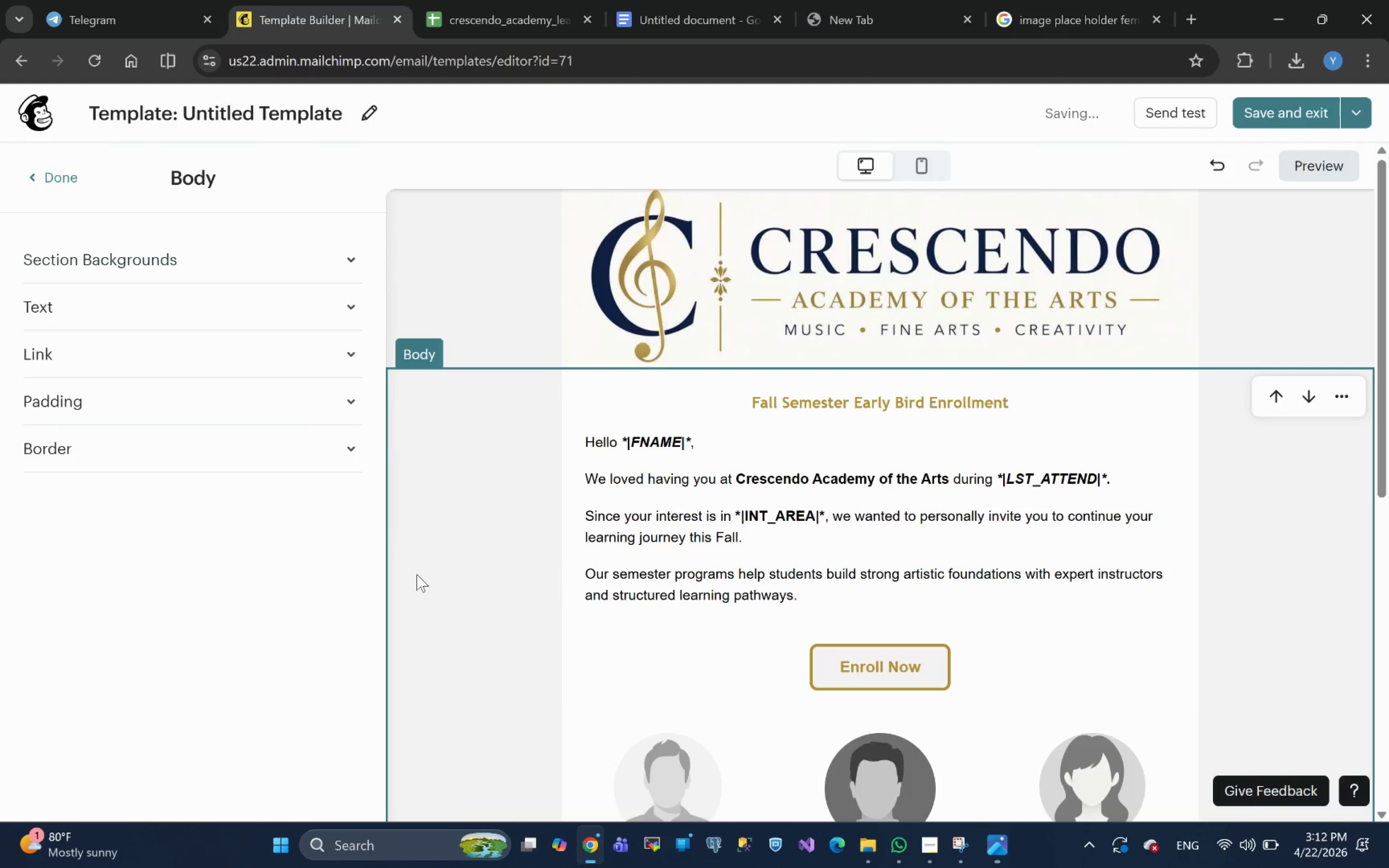 
key(Alt+Tab)
 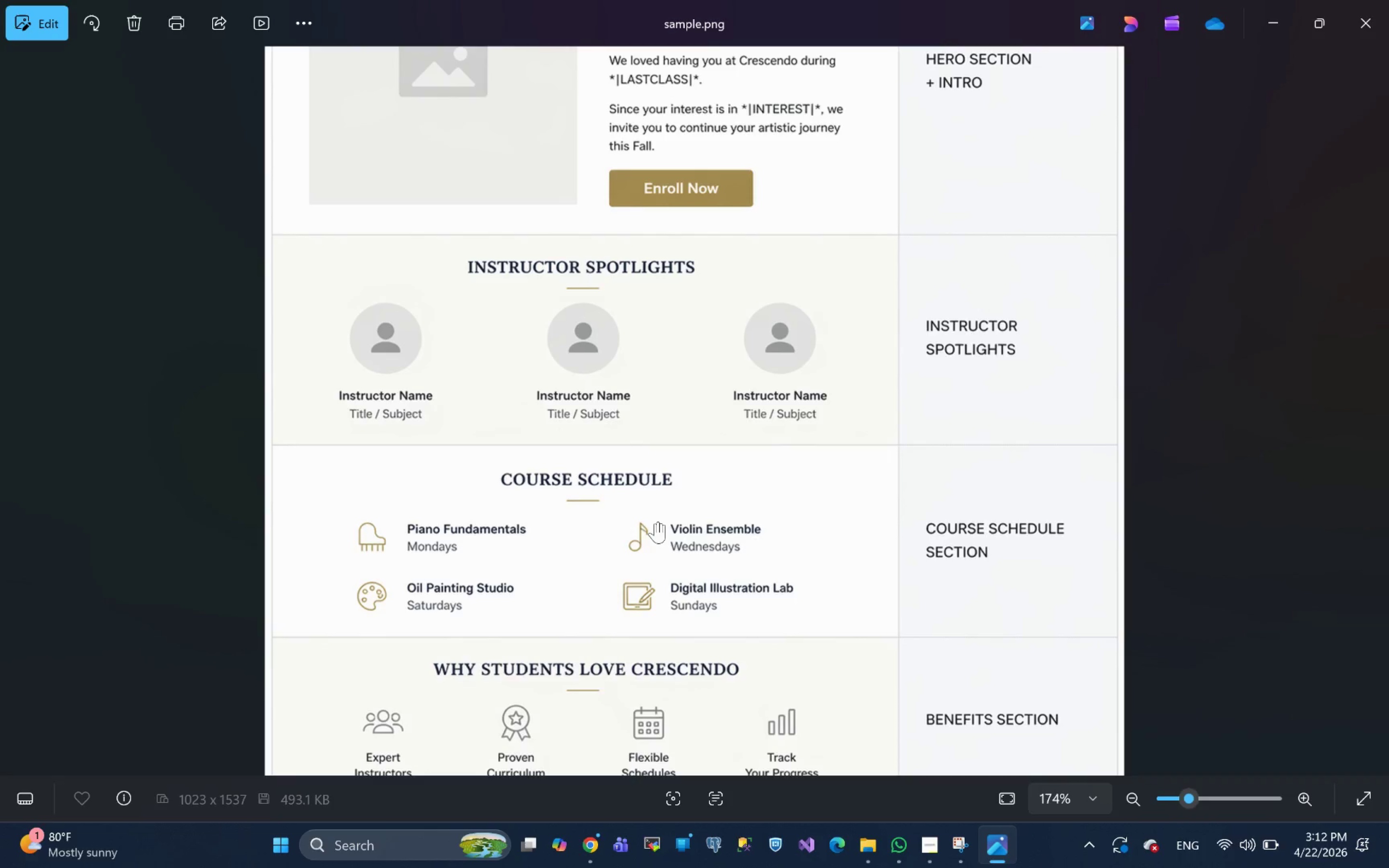 
scroll: coordinate [714, 531], scroll_direction: up, amount: 1.0
 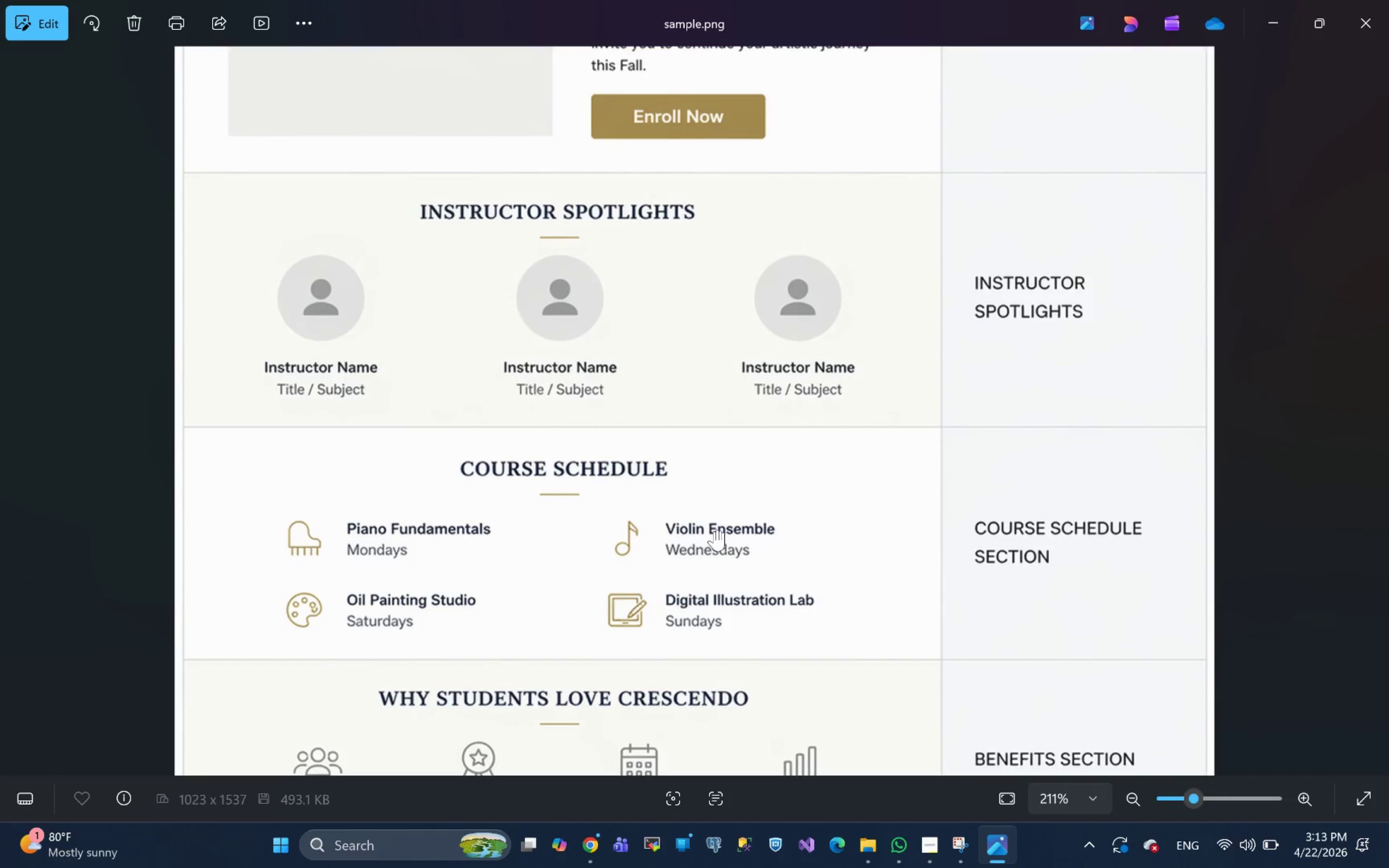 
scroll: coordinate [714, 529], scroll_direction: down, amount: 3.0
 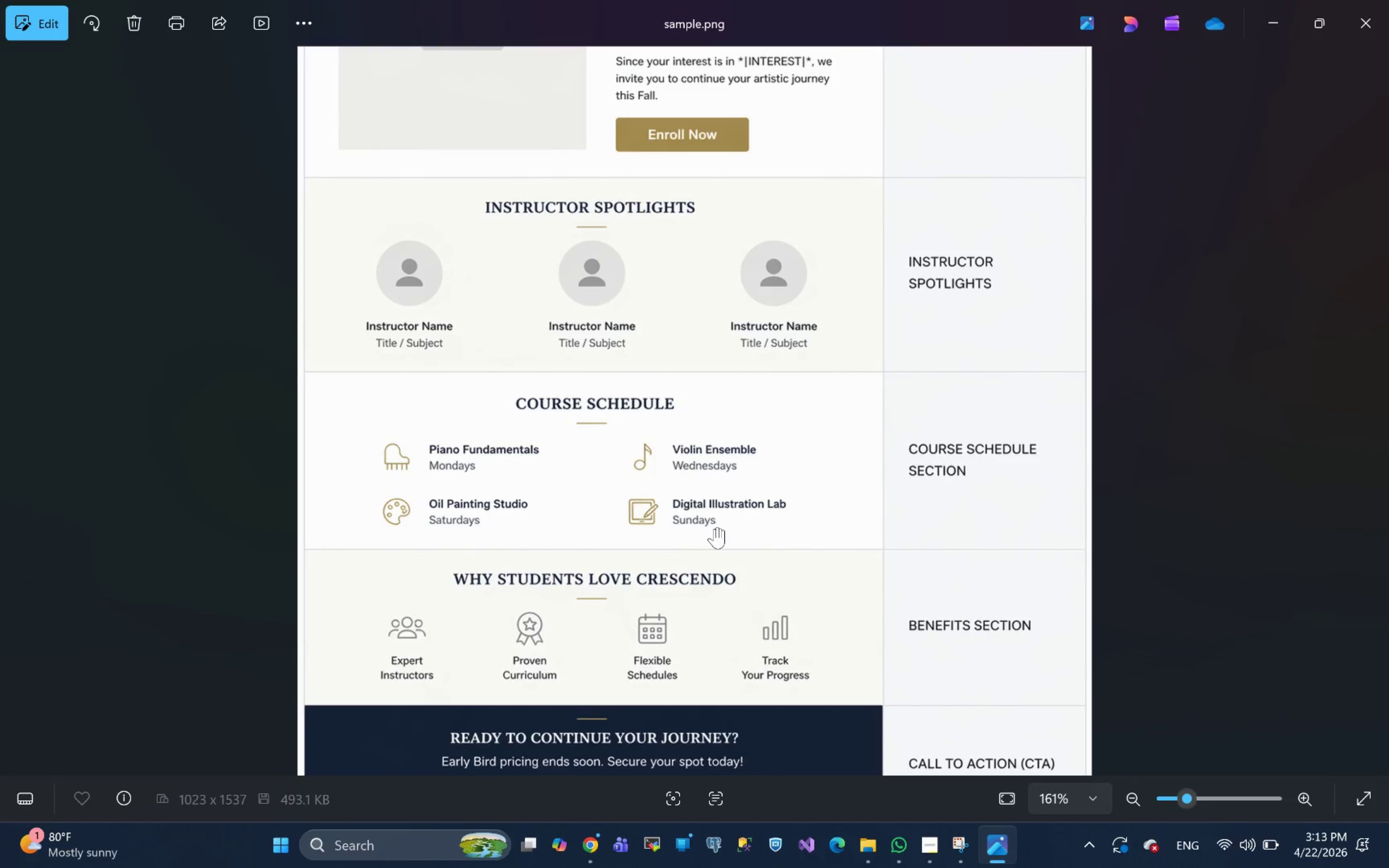 
key(Alt+Tab)
 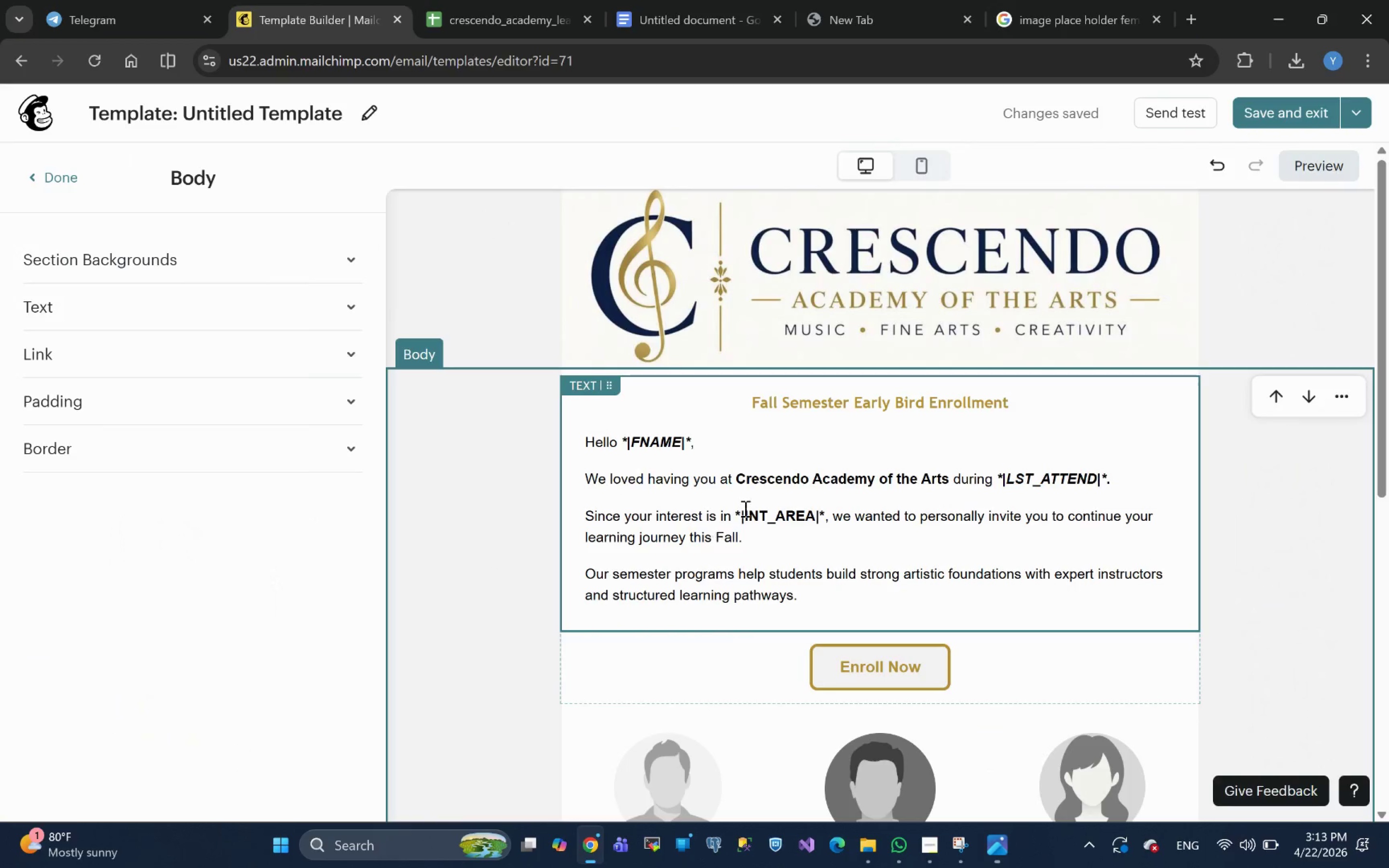 
scroll: coordinate [803, 520], scroll_direction: down, amount: 5.0
 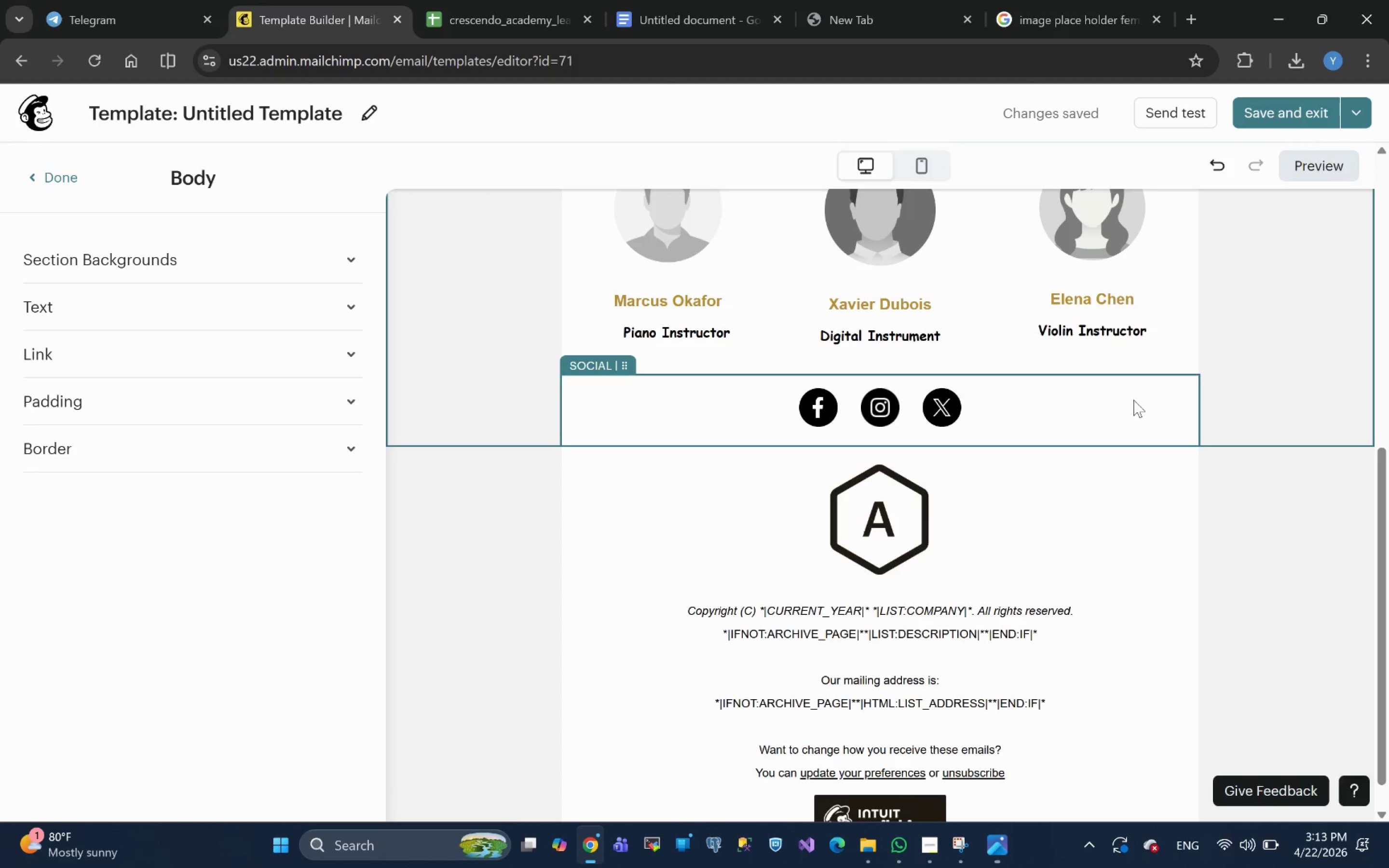 
left_click([1173, 401])
 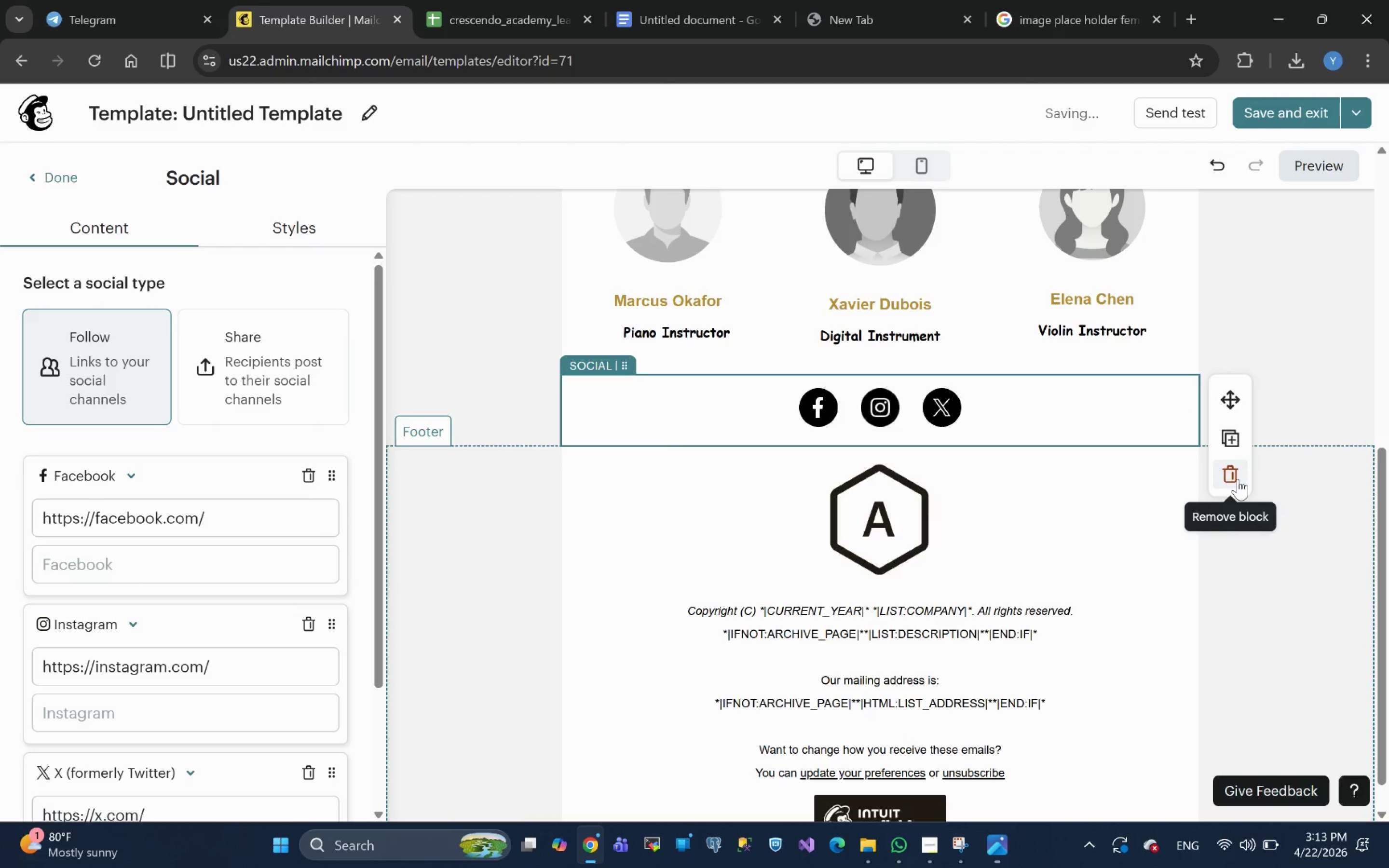 
left_click([1236, 481])
 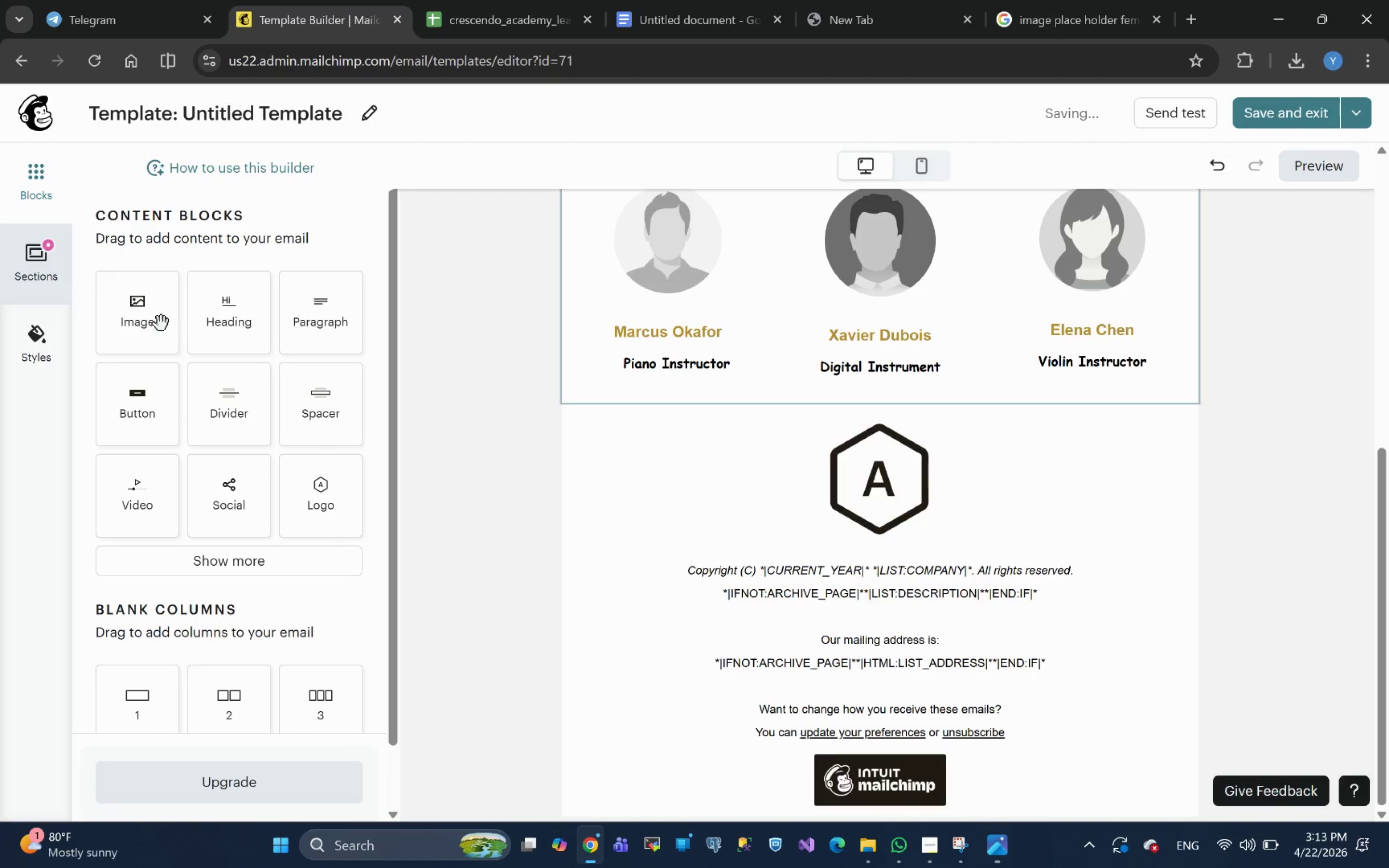 
left_click_drag(start_coordinate=[125, 318], to_coordinate=[782, 425])
 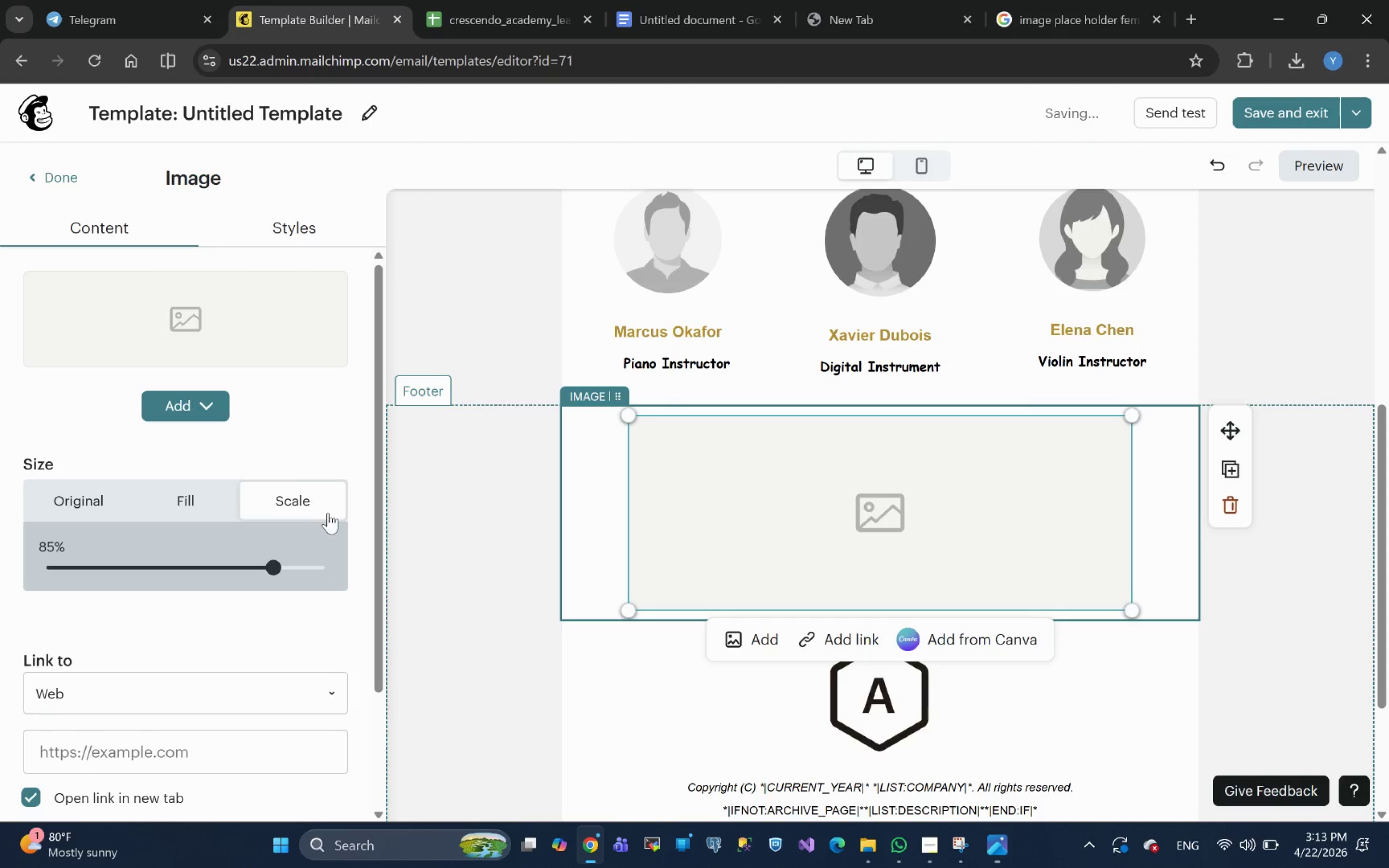 
left_click([186, 405])
 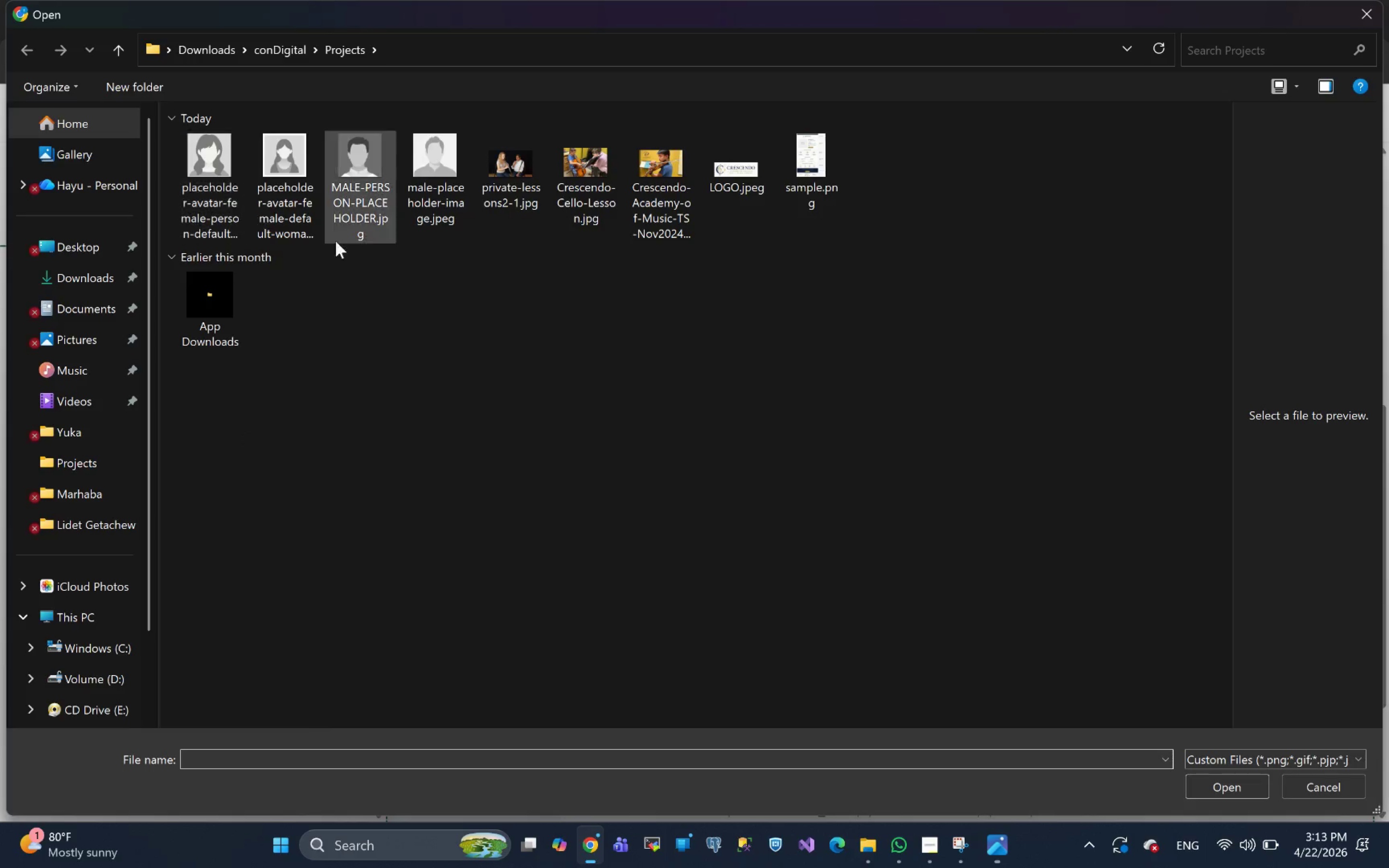 
wait(8.43)
 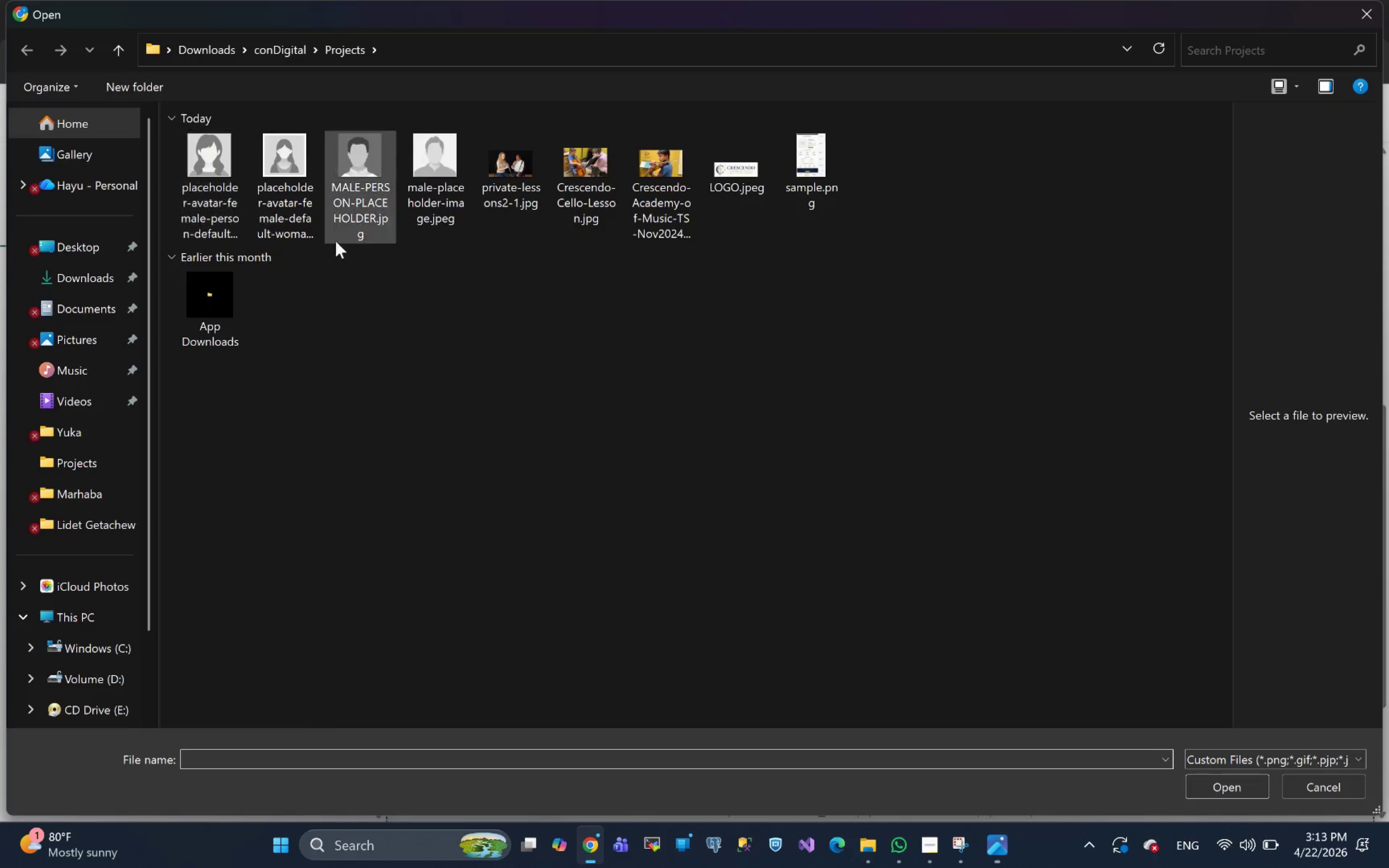 
left_click([1239, 788])
 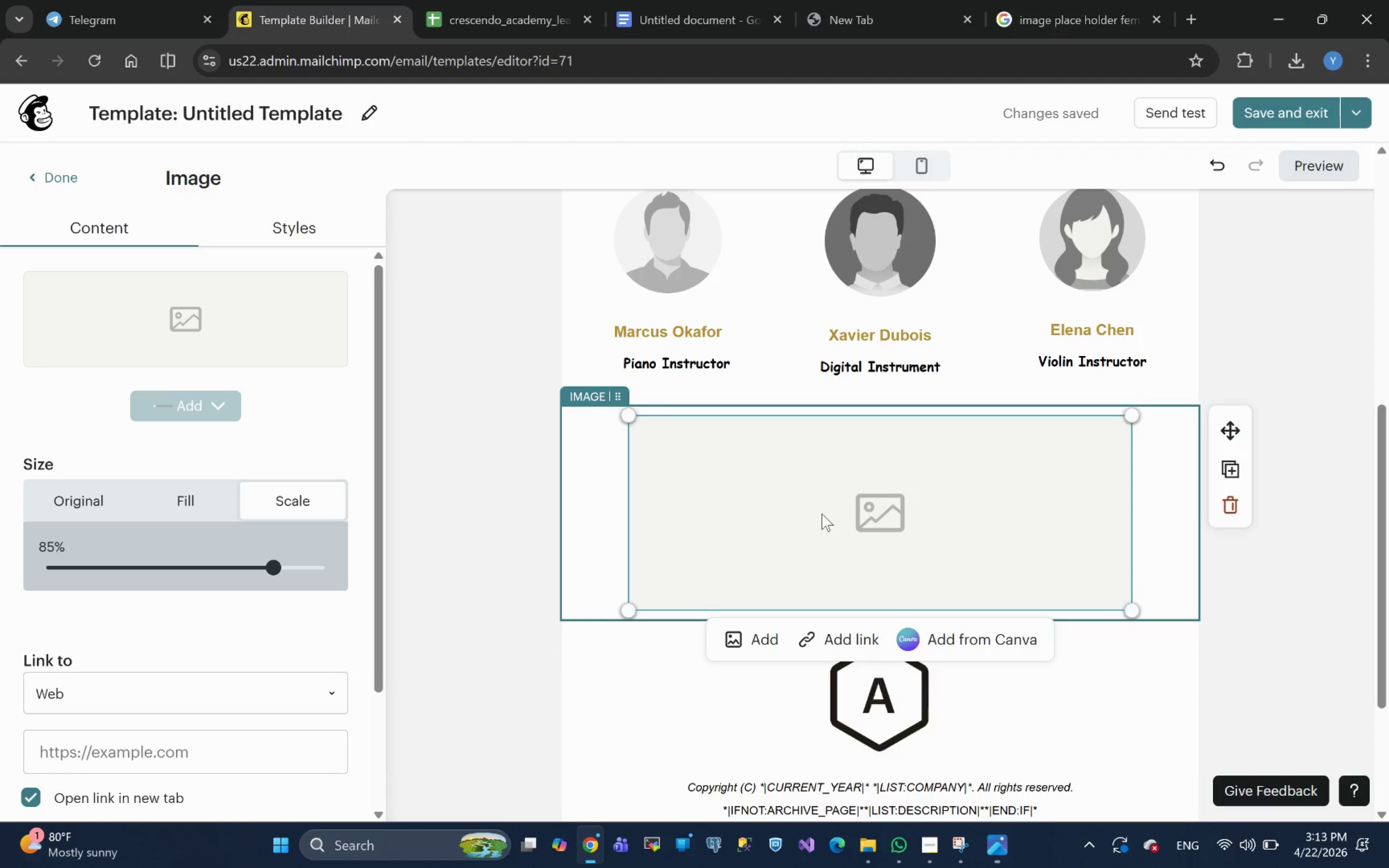 
wait(9.36)
 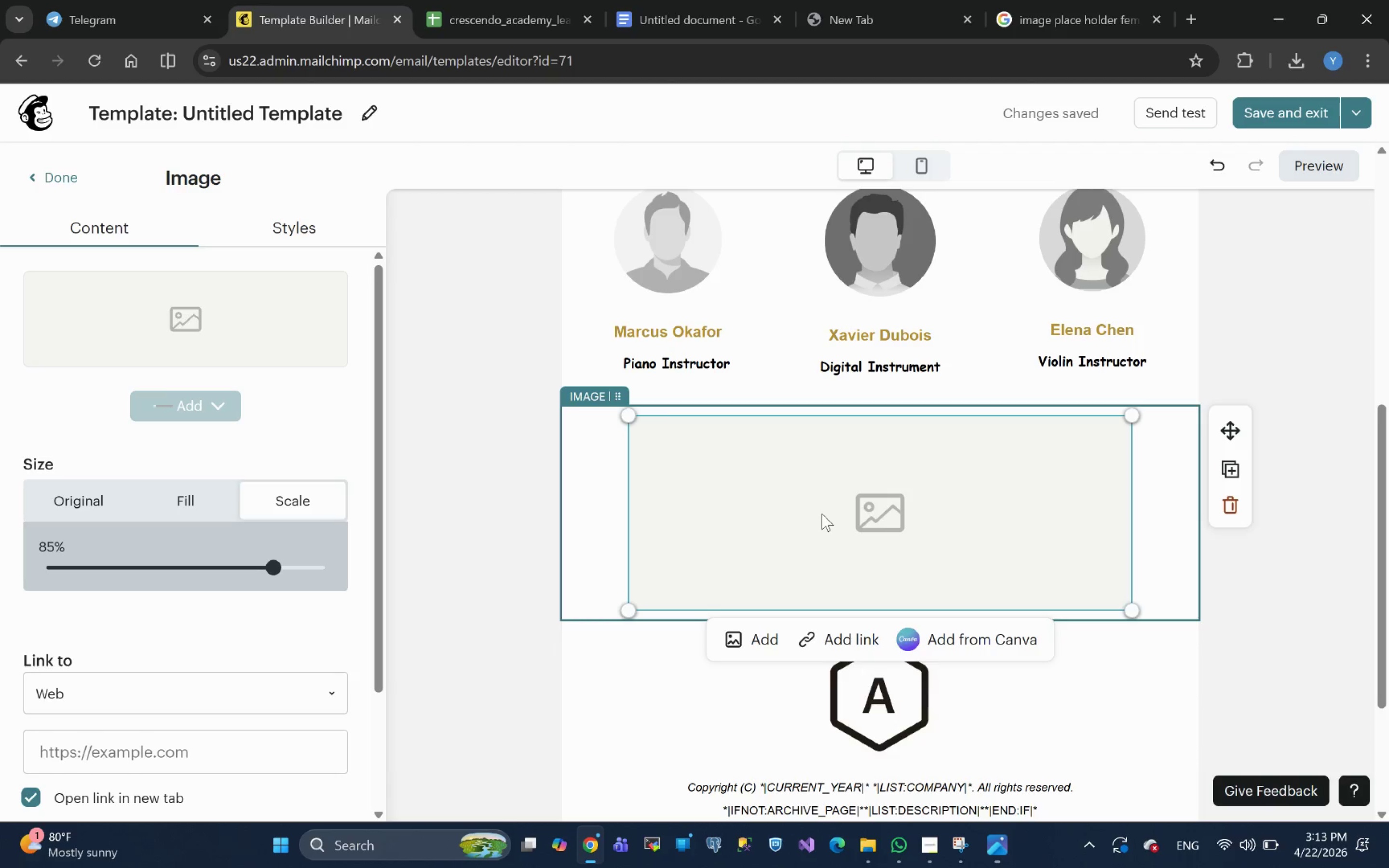 
scroll: coordinate [841, 555], scroll_direction: down, amount: 6.0
 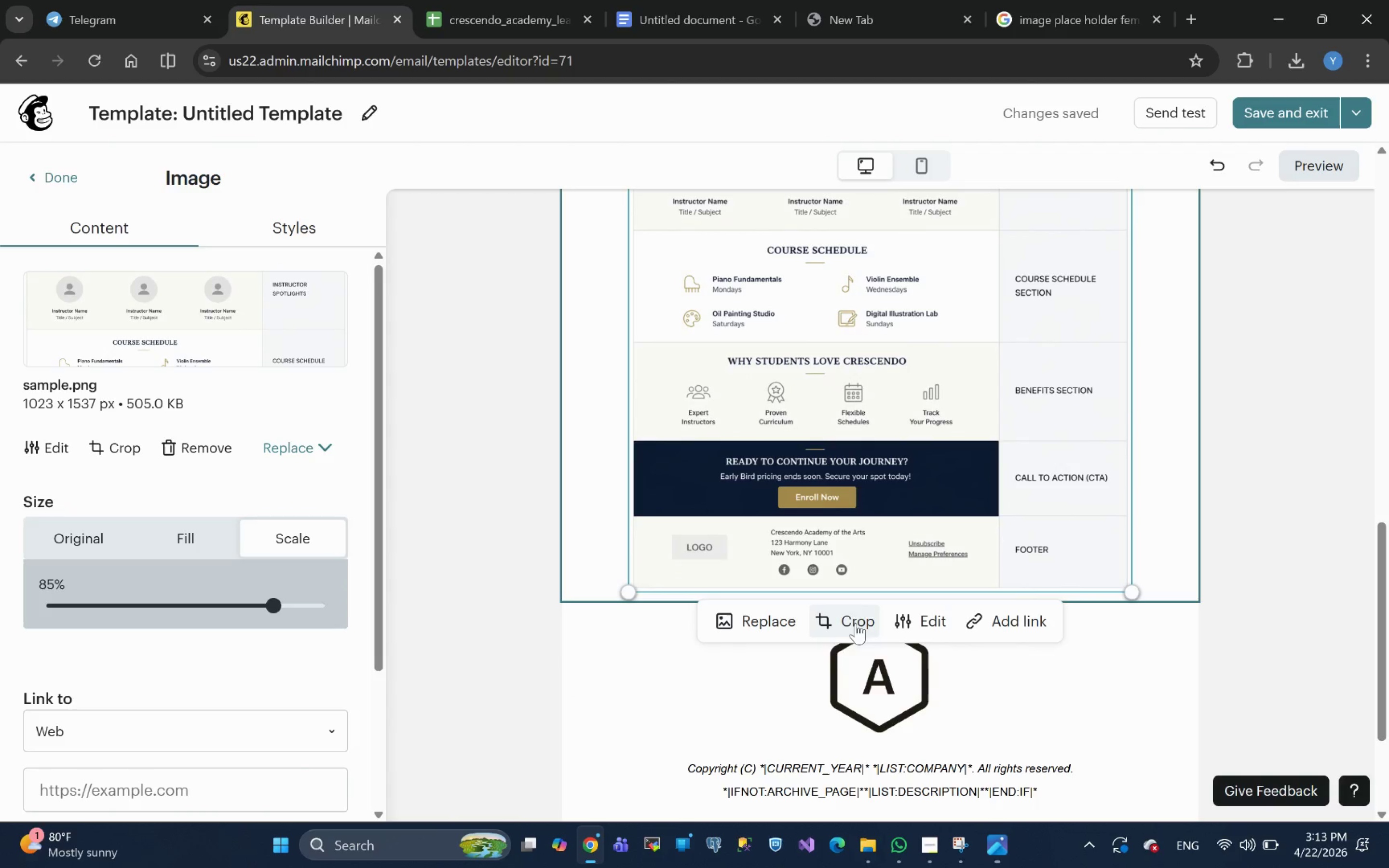 
left_click([854, 623])
 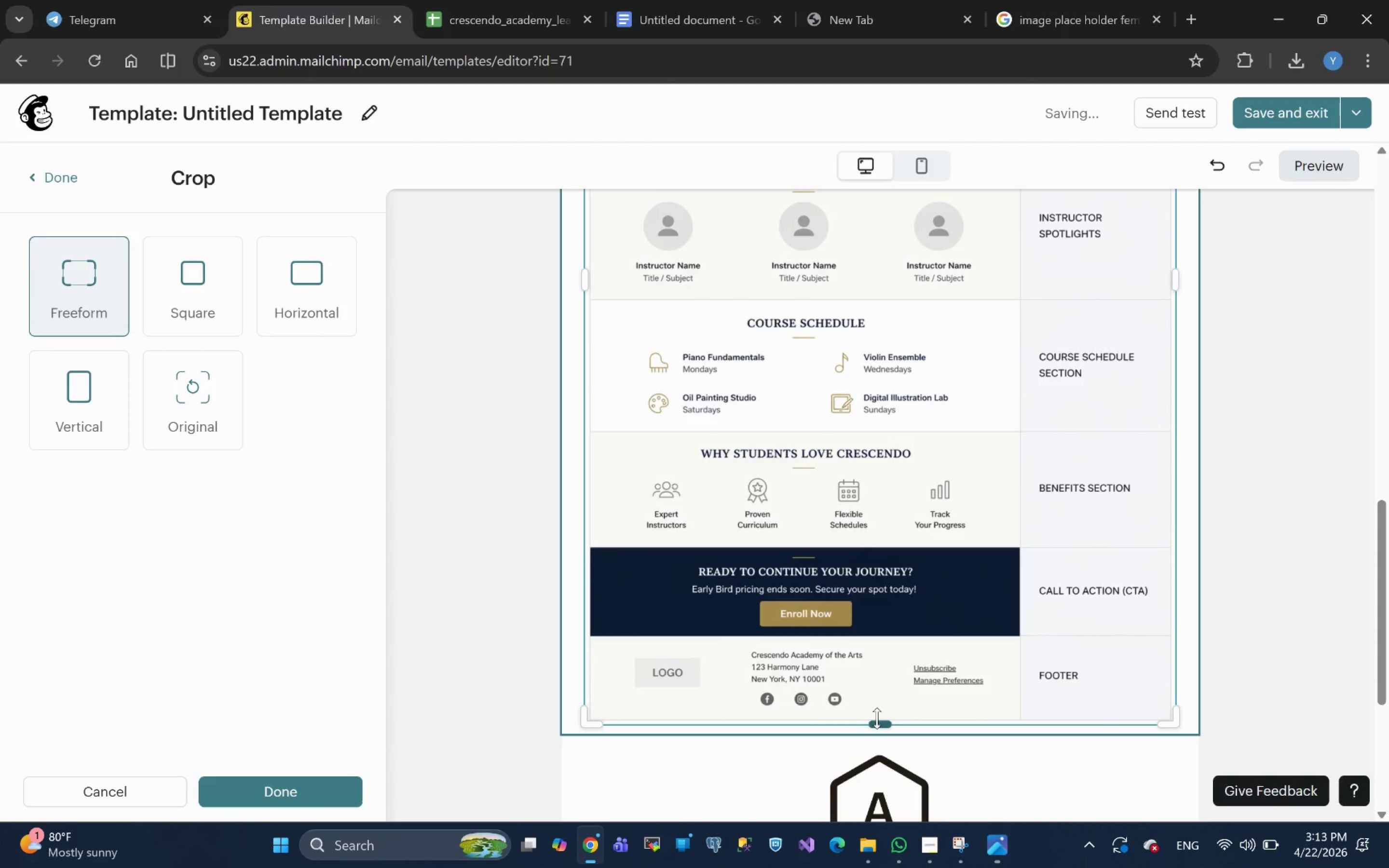 
left_click_drag(start_coordinate=[879, 721], to_coordinate=[879, 536])
 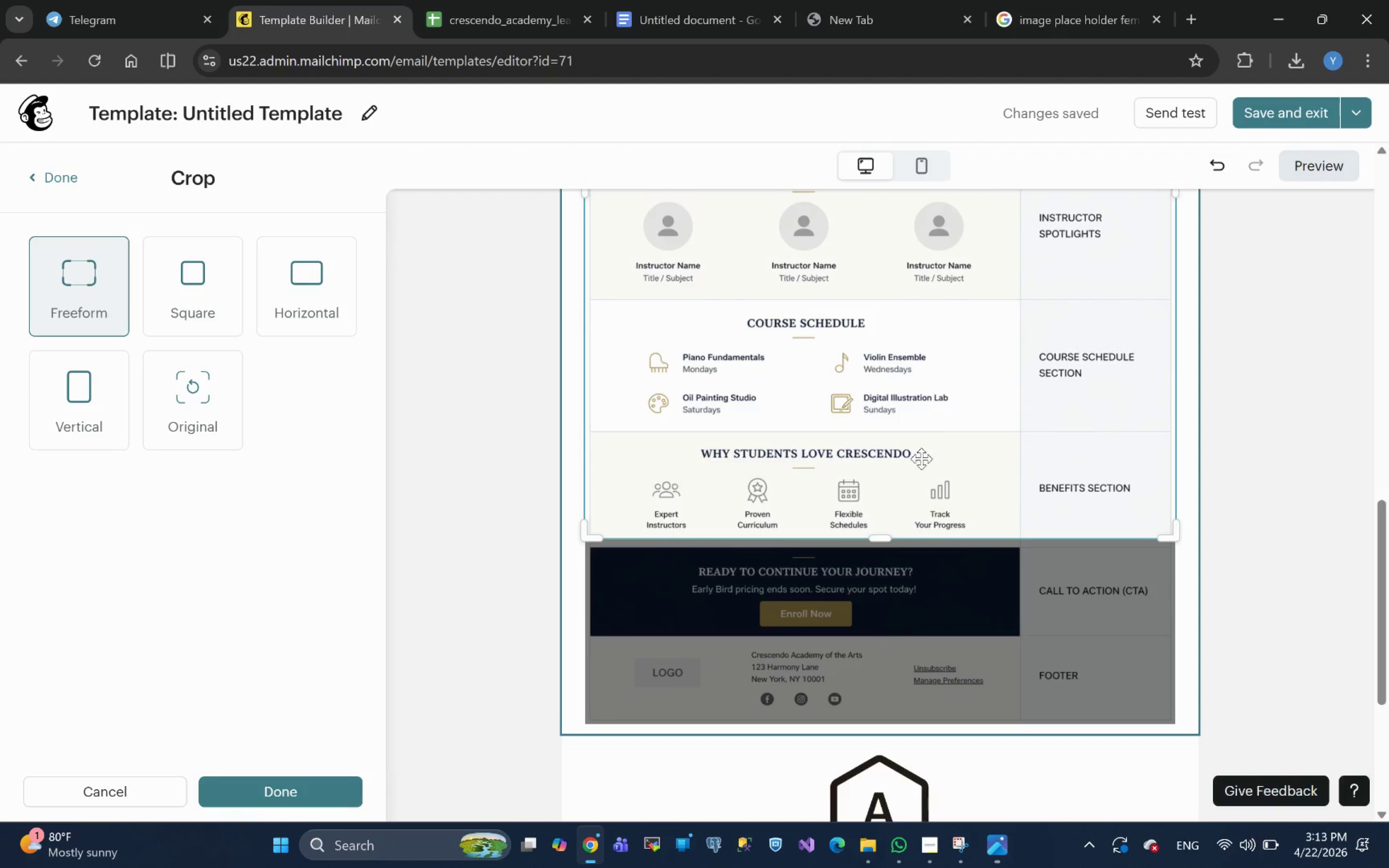 
scroll: coordinate [923, 431], scroll_direction: up, amount: 4.0
 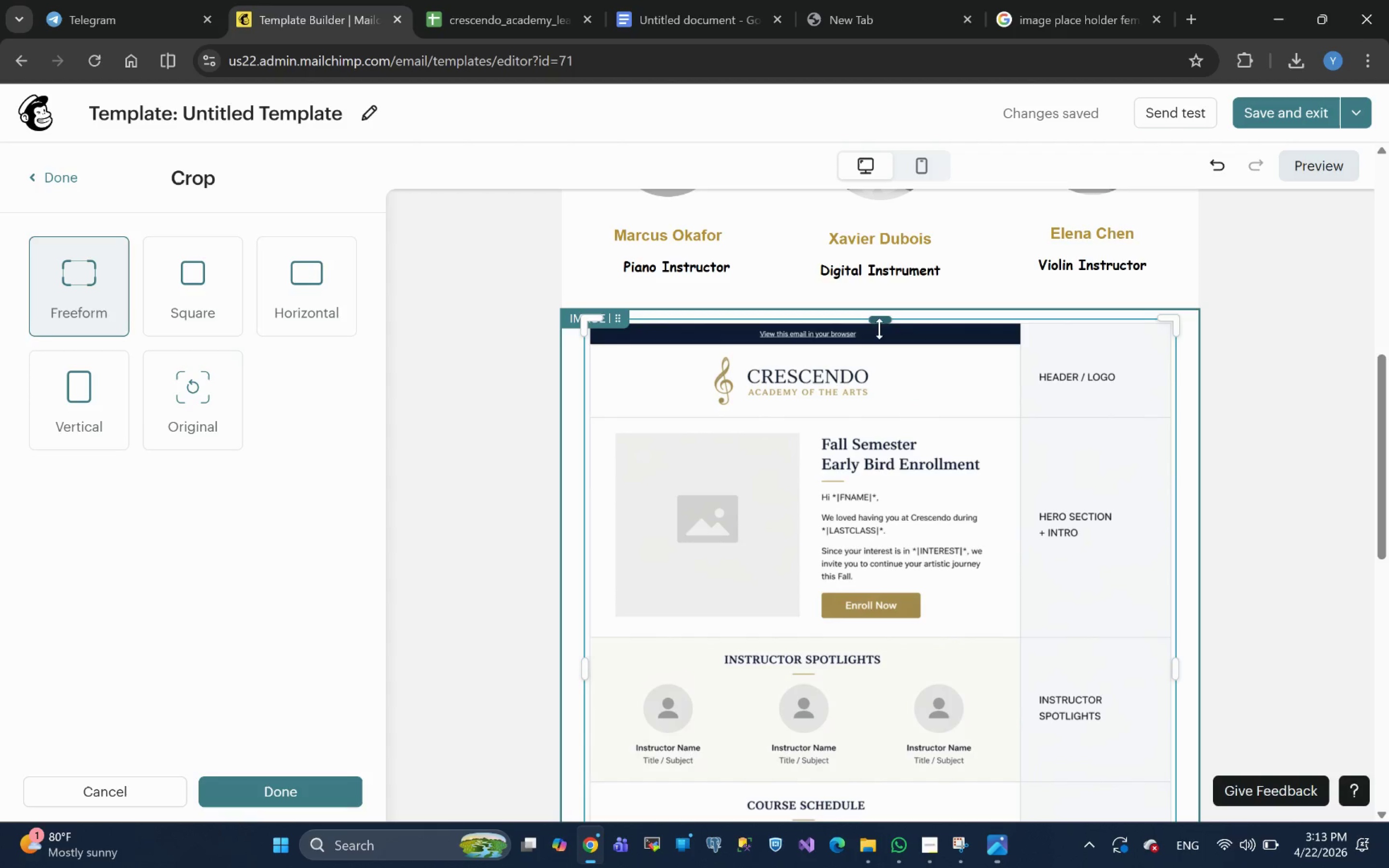 
left_click_drag(start_coordinate=[879, 326], to_coordinate=[872, 781])
 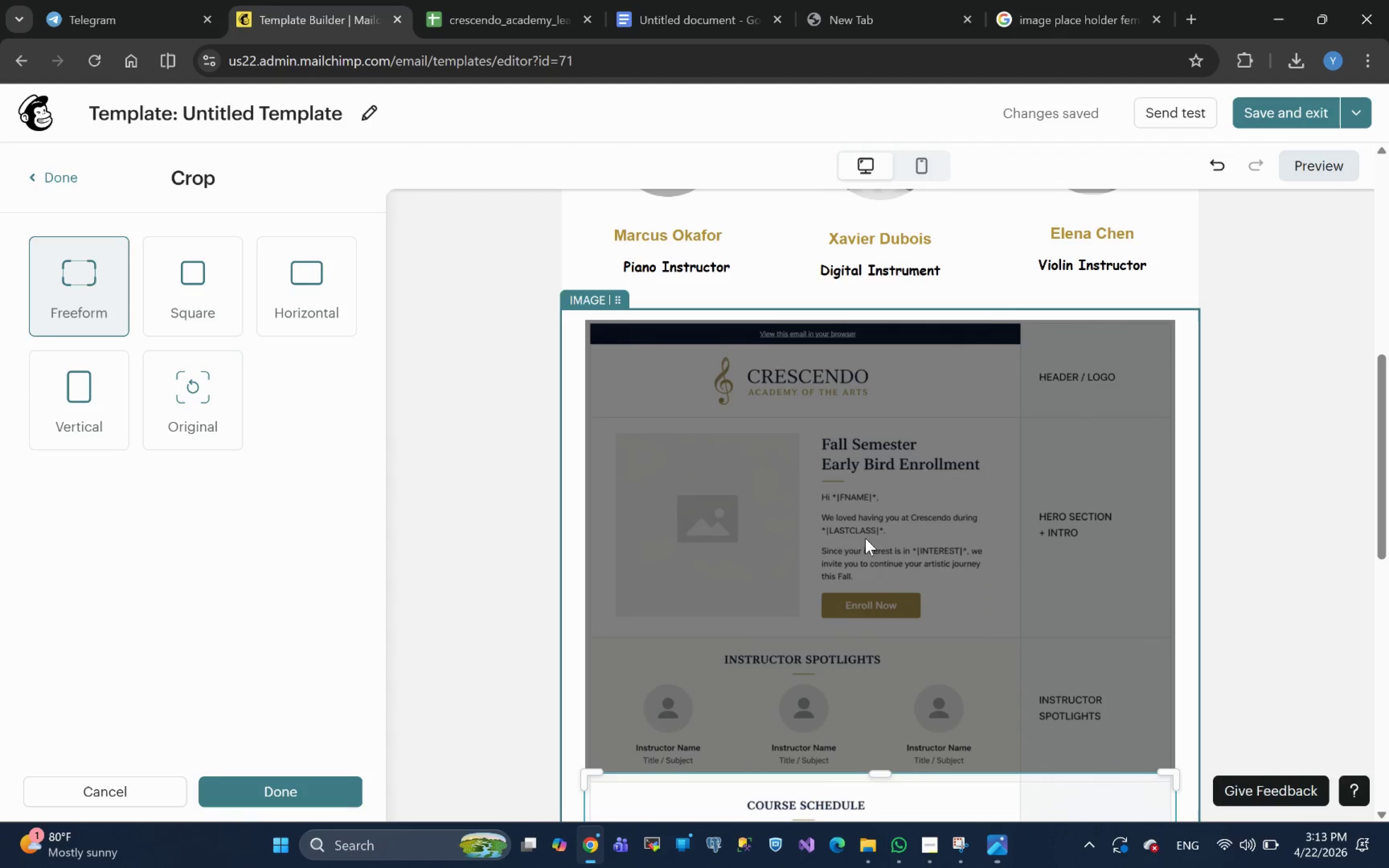 
scroll: coordinate [867, 540], scroll_direction: down, amount: 3.0
 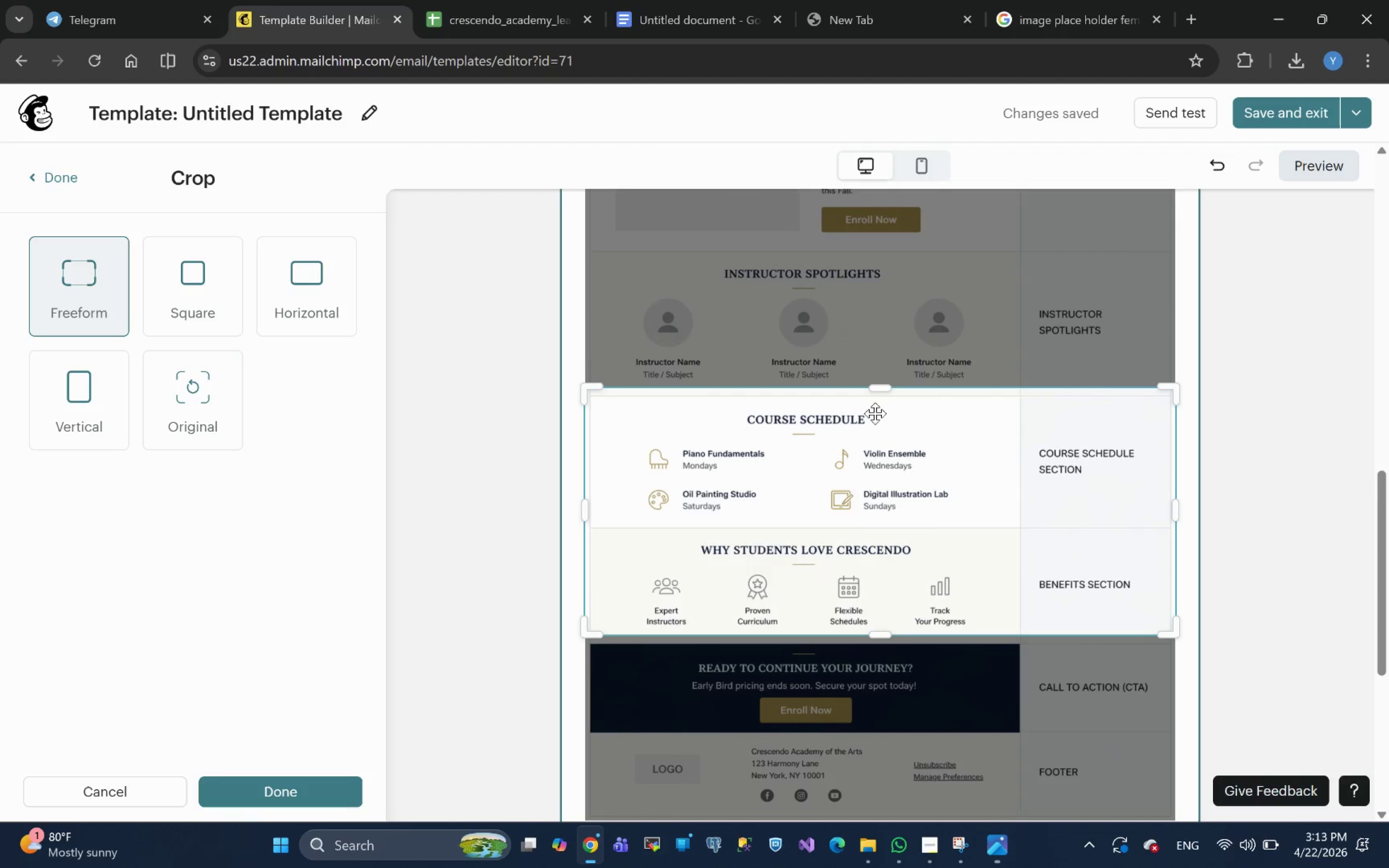 
left_click_drag(start_coordinate=[881, 389], to_coordinate=[885, 399])
 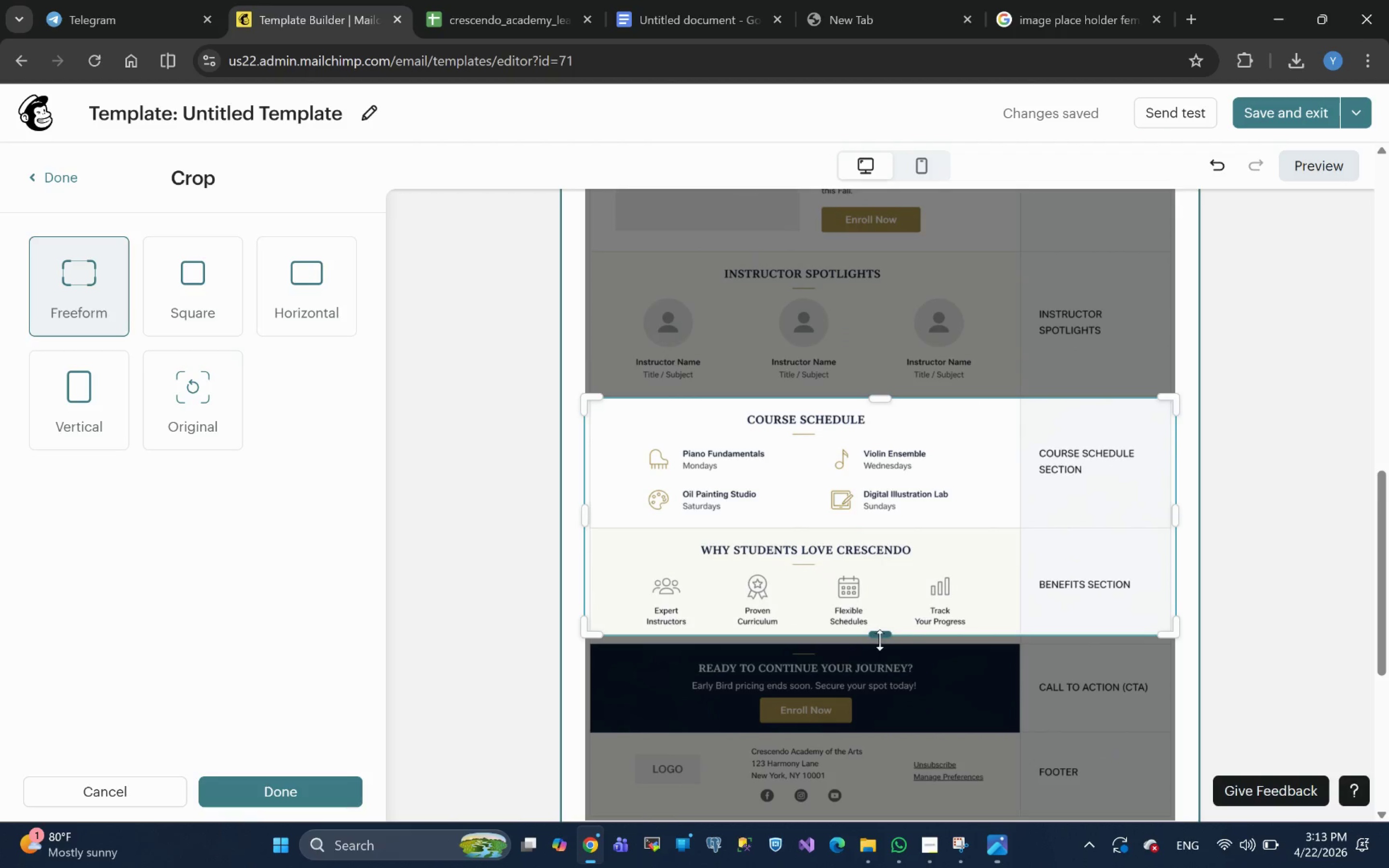 
left_click_drag(start_coordinate=[882, 637], to_coordinate=[899, 644])
 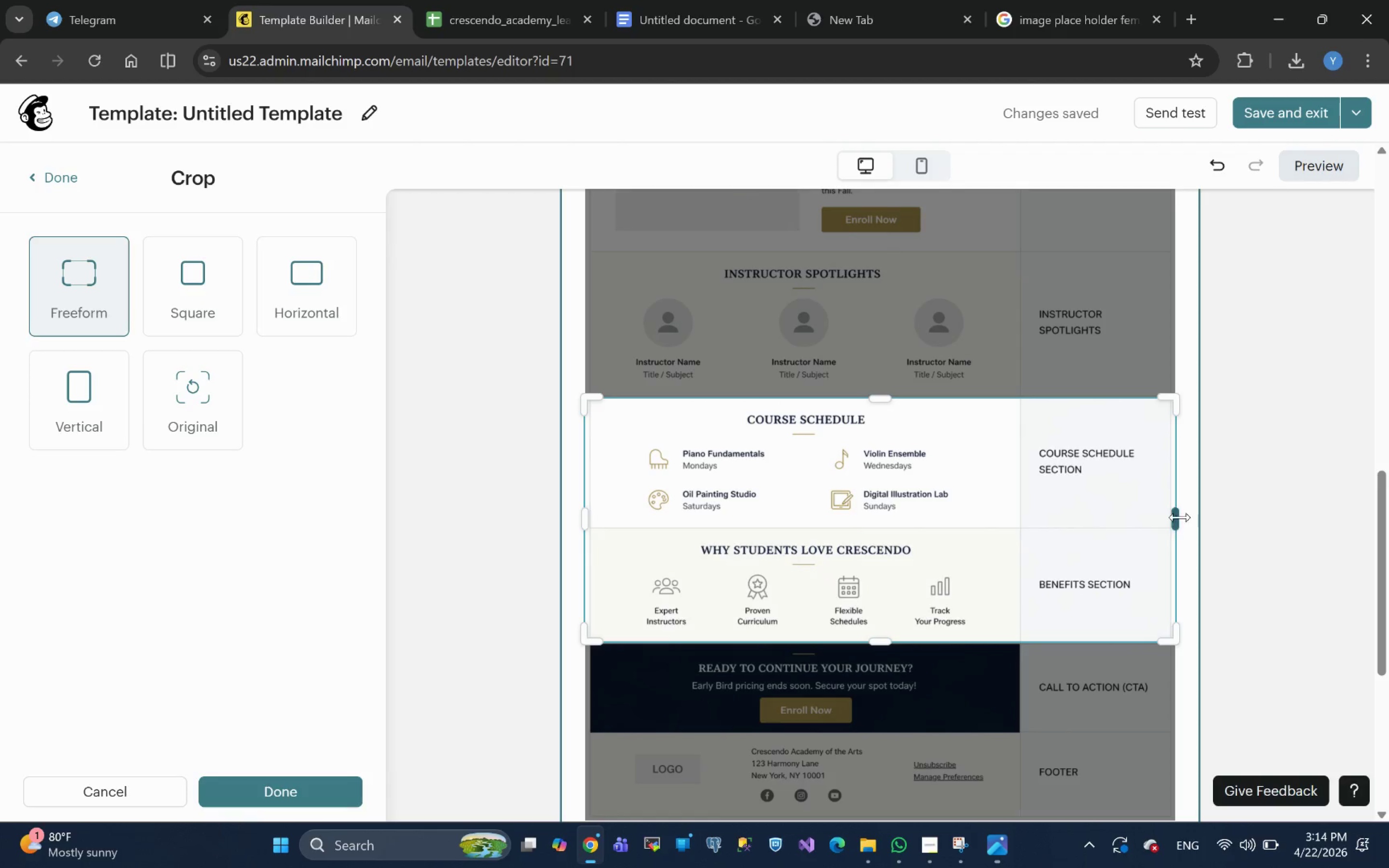 
left_click_drag(start_coordinate=[1180, 518], to_coordinate=[1025, 535])
 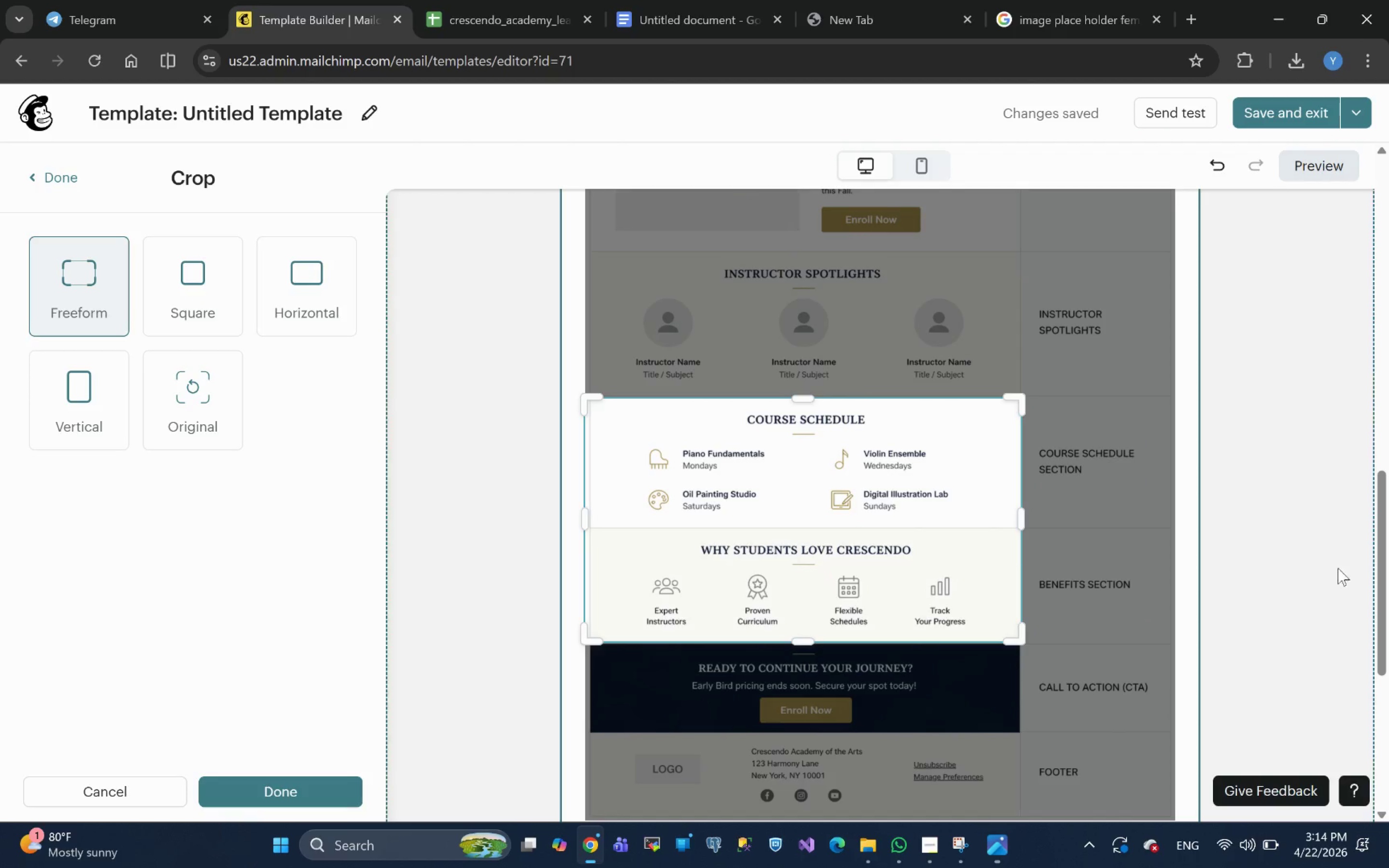 
left_click([1295, 550])
 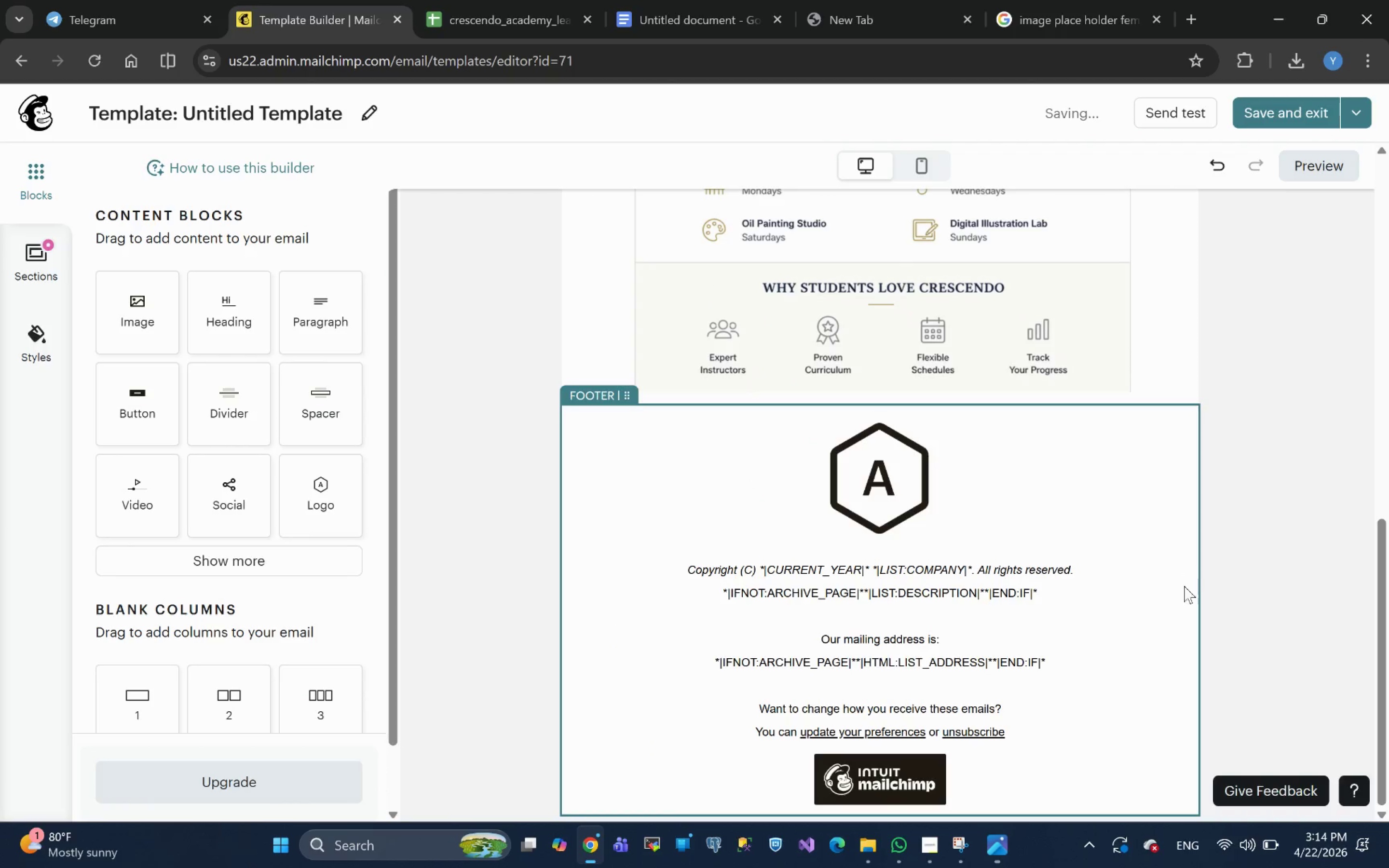 
scroll: coordinate [1083, 622], scroll_direction: up, amount: 3.0
 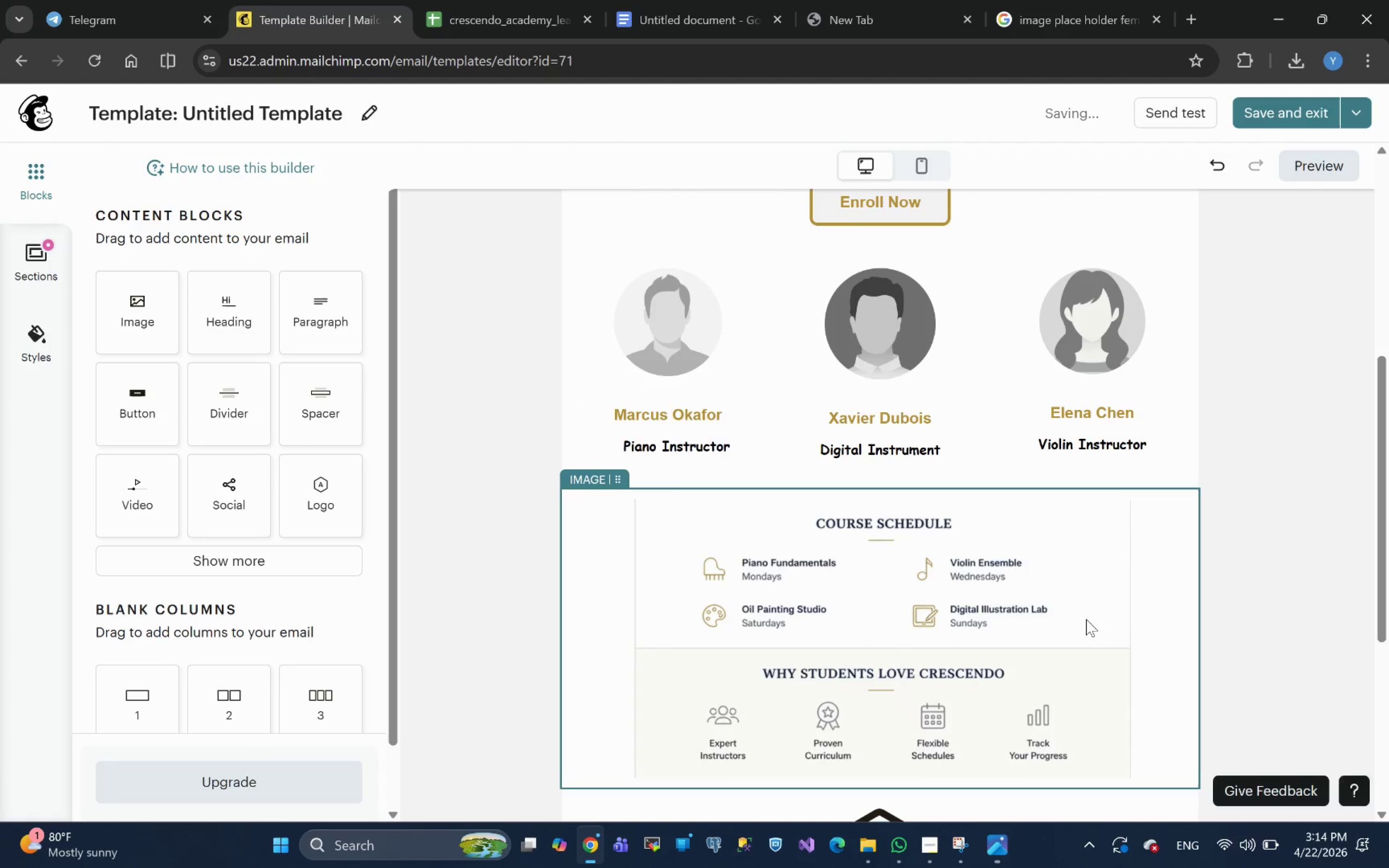 
scroll: coordinate [1086, 619], scroll_direction: down, amount: 1.0
 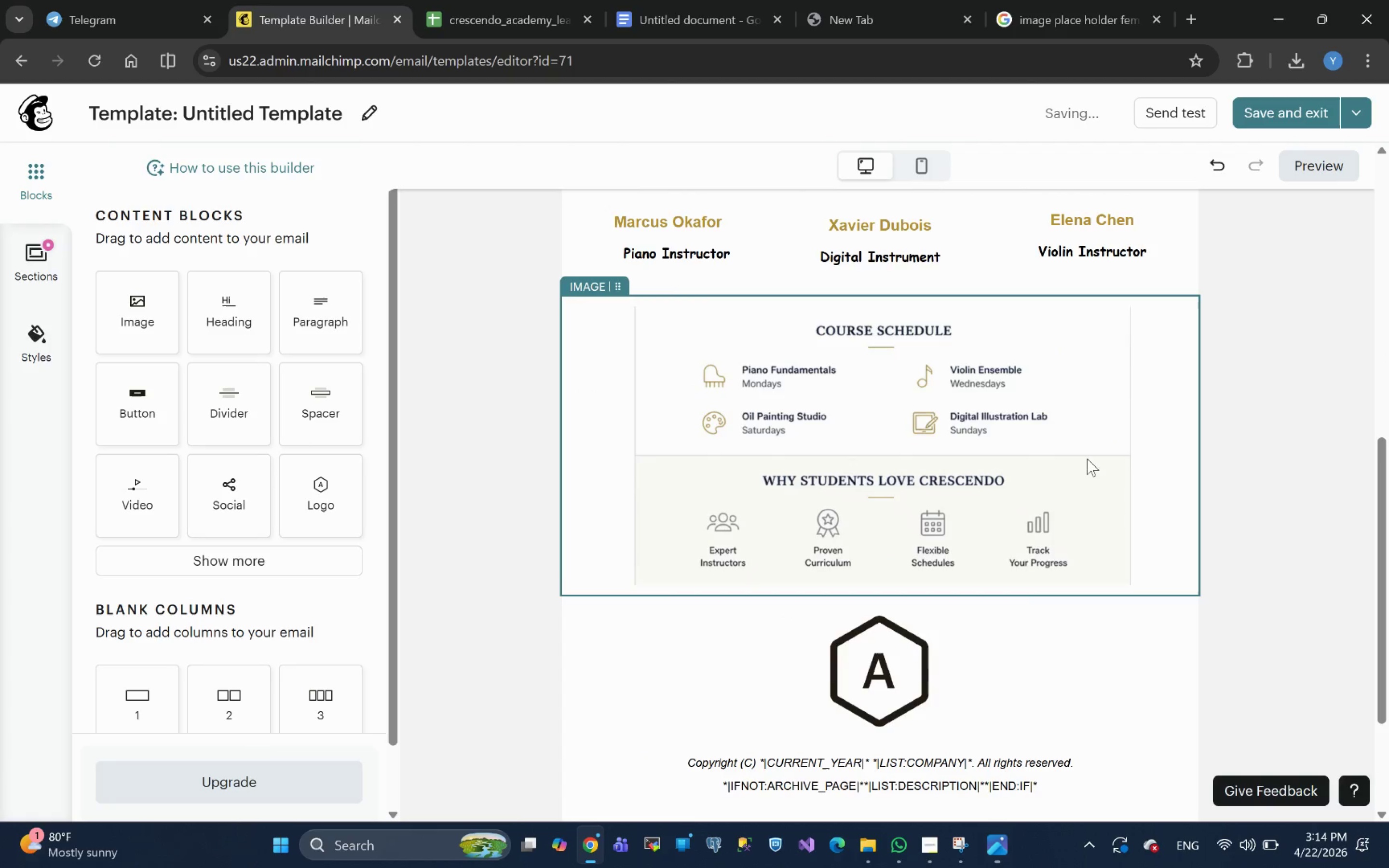 
left_click([1091, 439])
 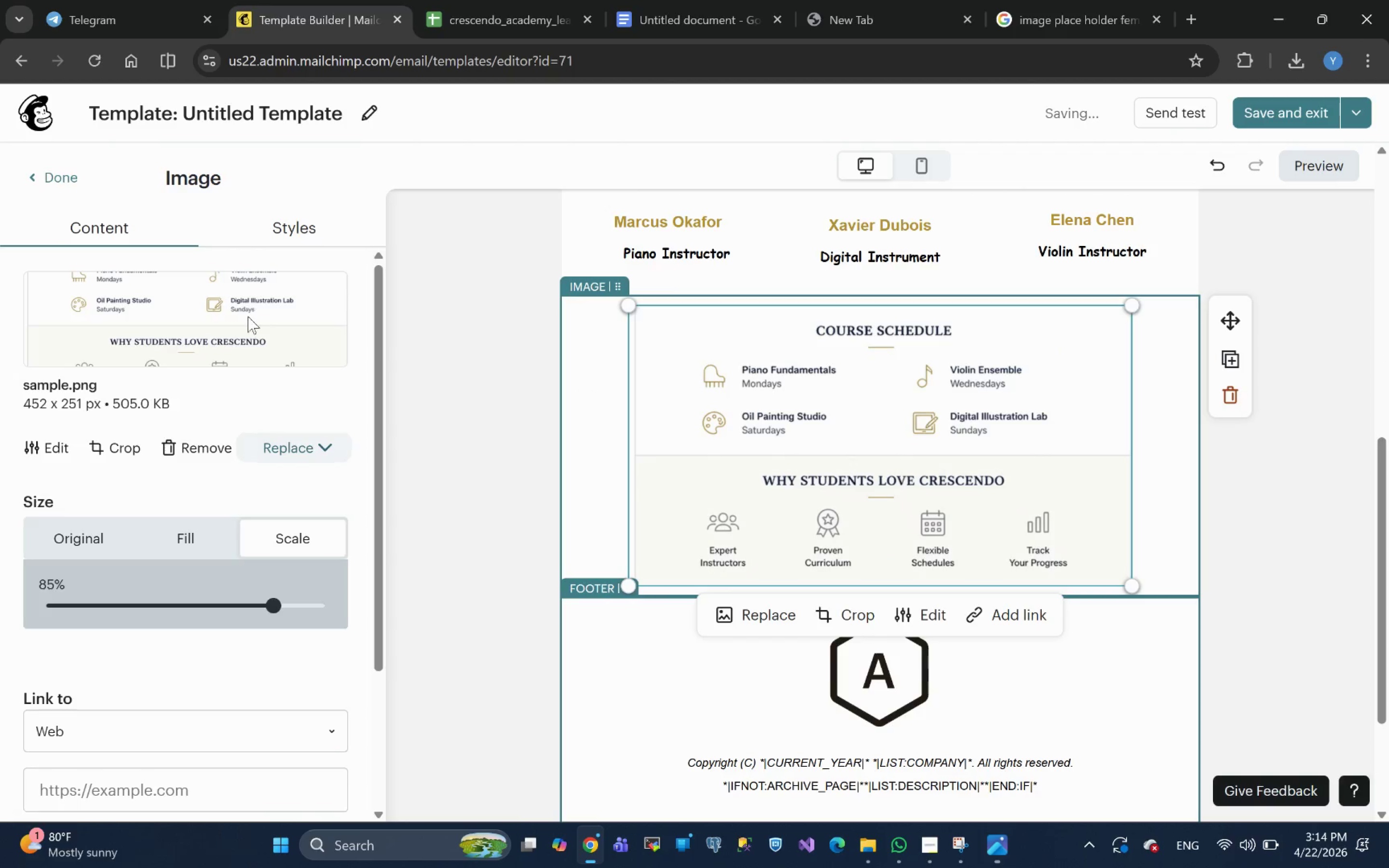 
left_click([283, 230])
 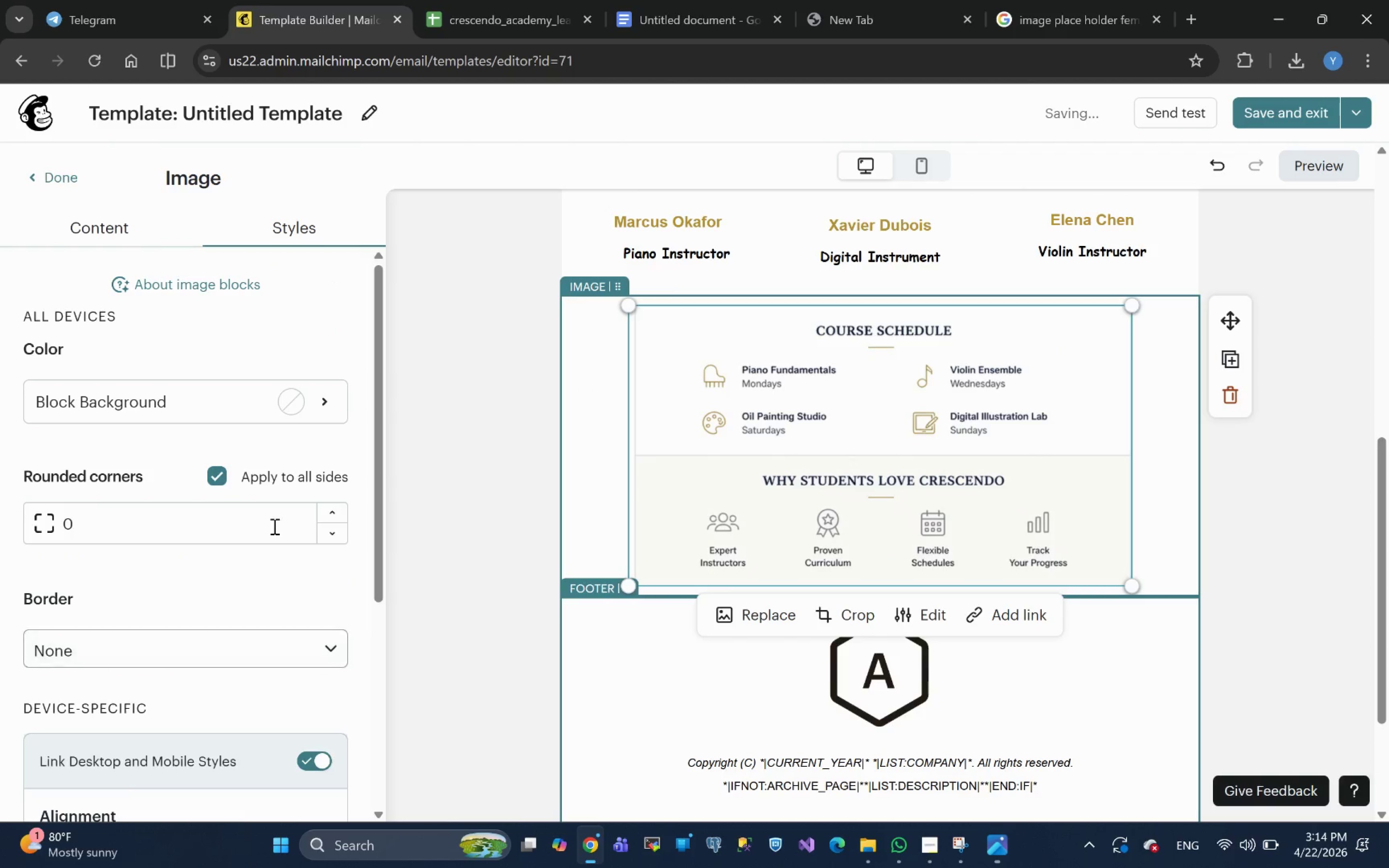 
scroll: coordinate [203, 604], scroll_direction: down, amount: 2.0
 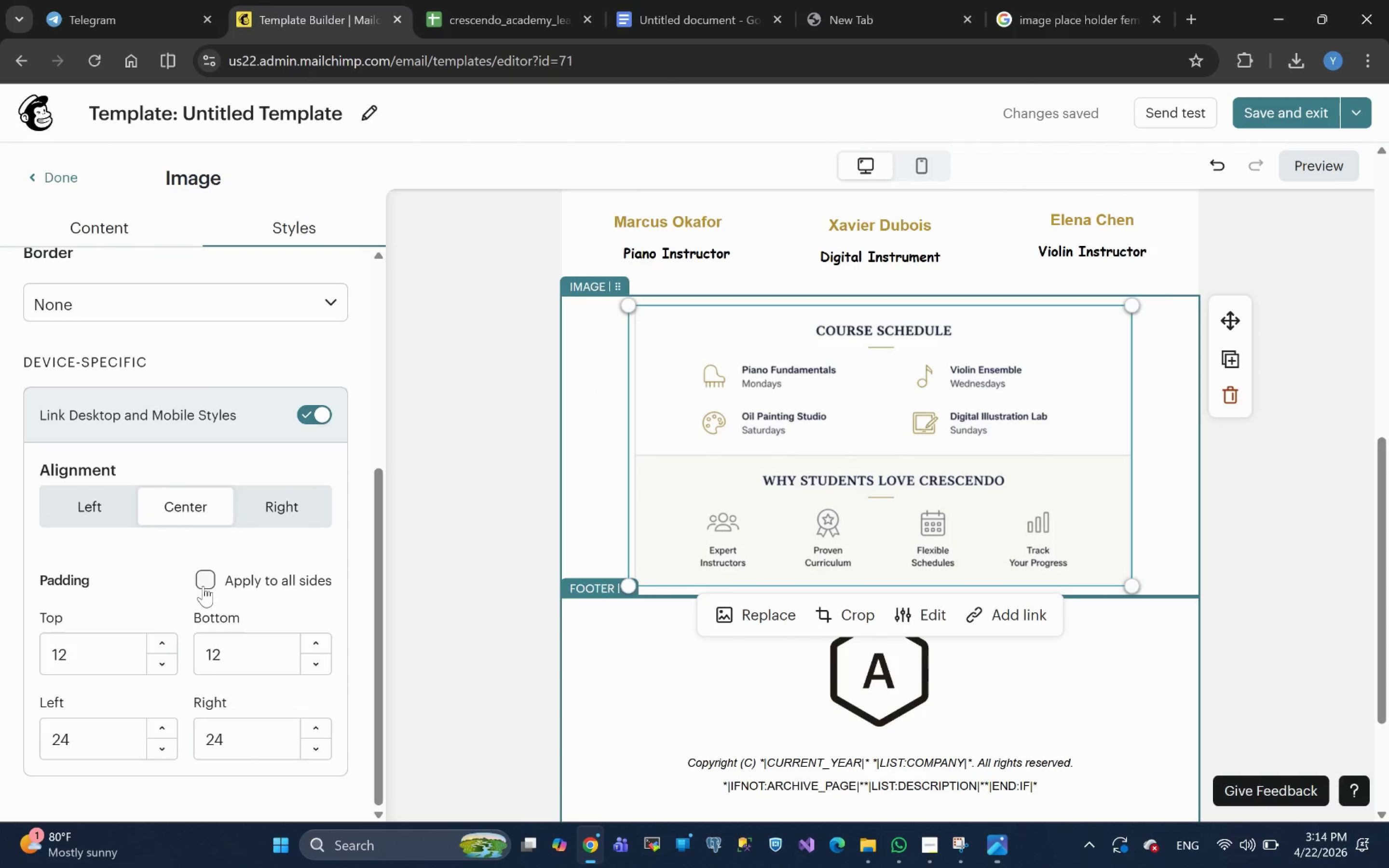 
left_click([203, 585])
 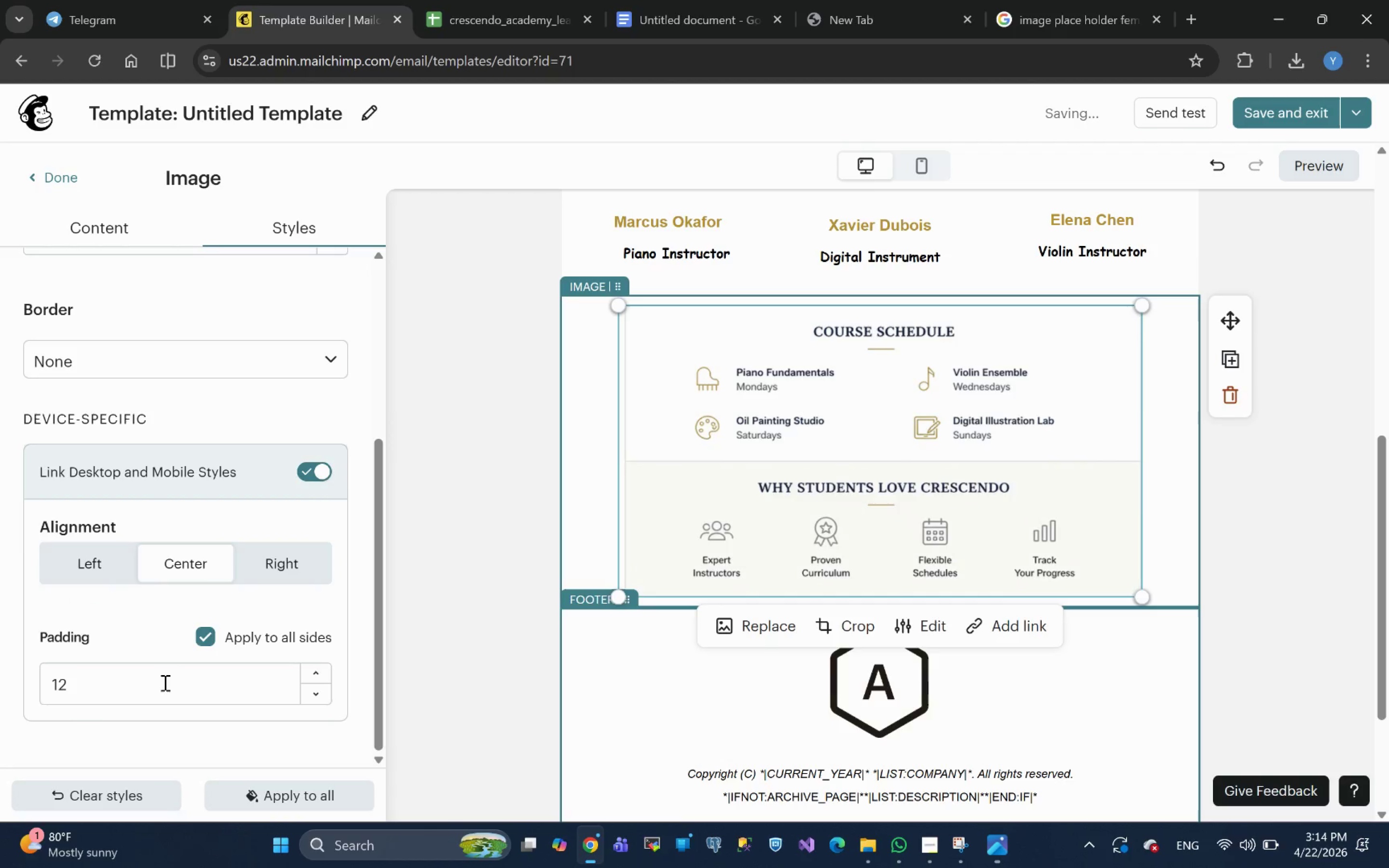 
left_click_drag(start_coordinate=[127, 687], to_coordinate=[0, 725])
 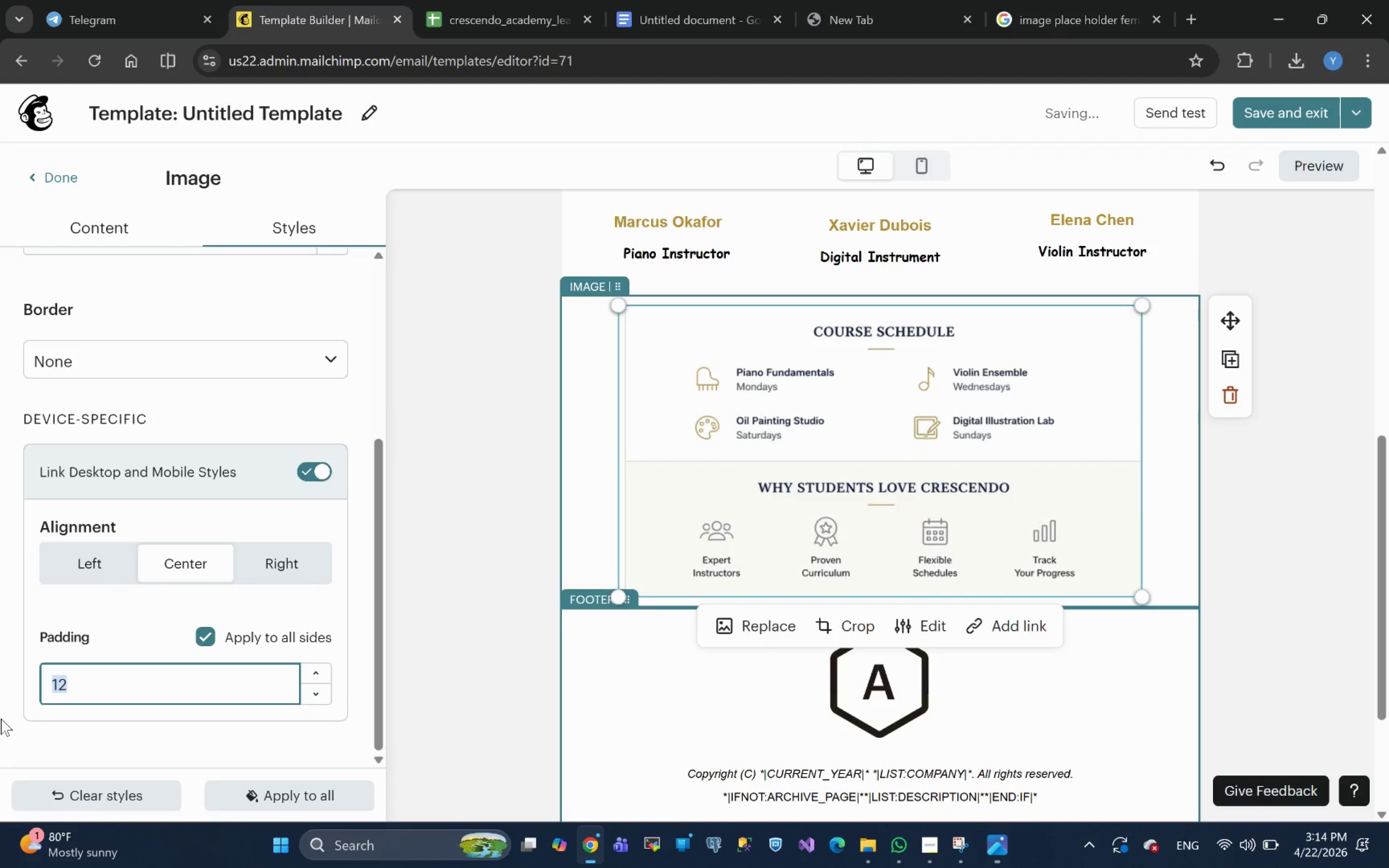 
key(0)
 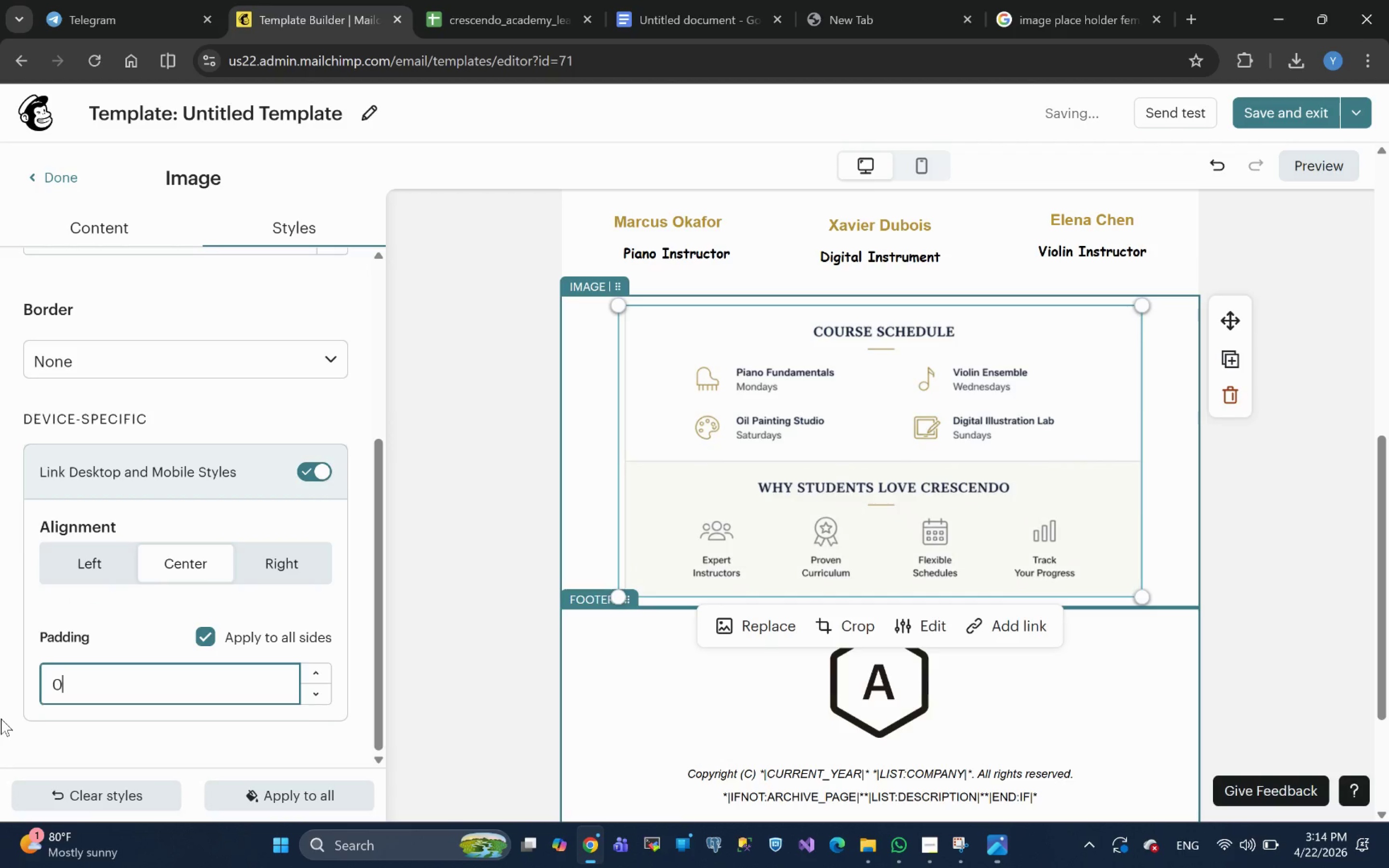 
key(Enter)
 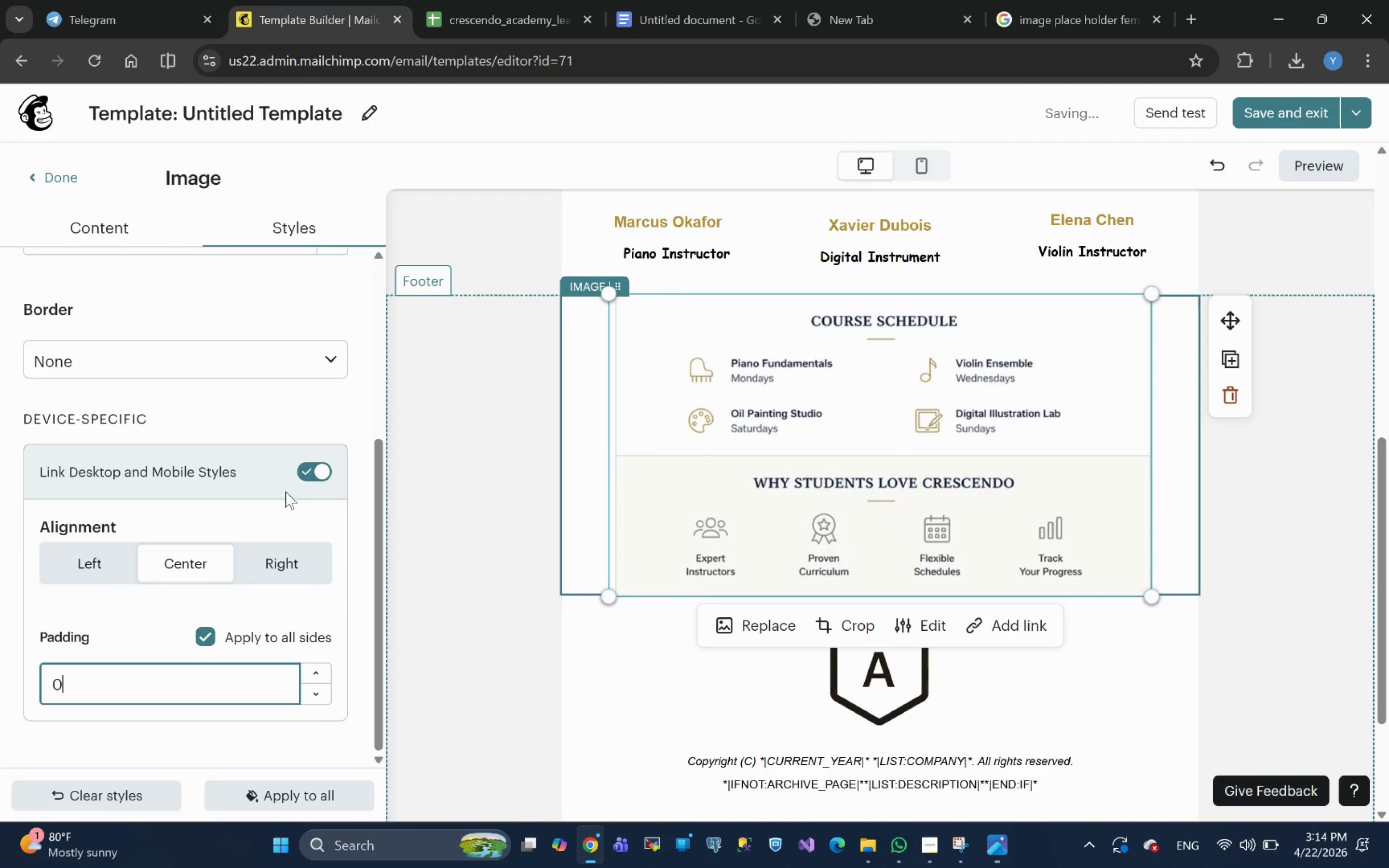 
wait(5.59)
 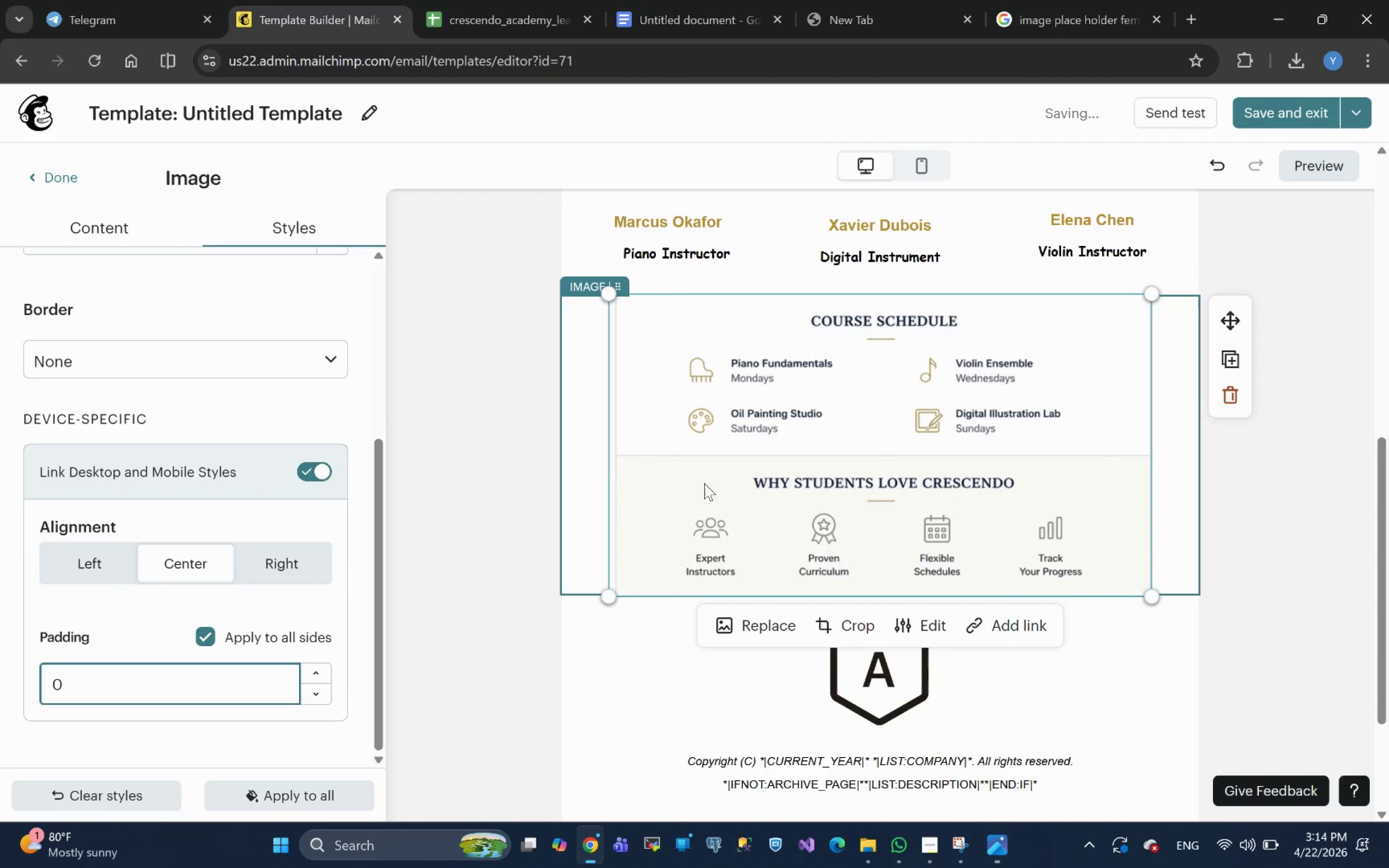 
scroll: coordinate [144, 639], scroll_direction: down, amount: 7.0
 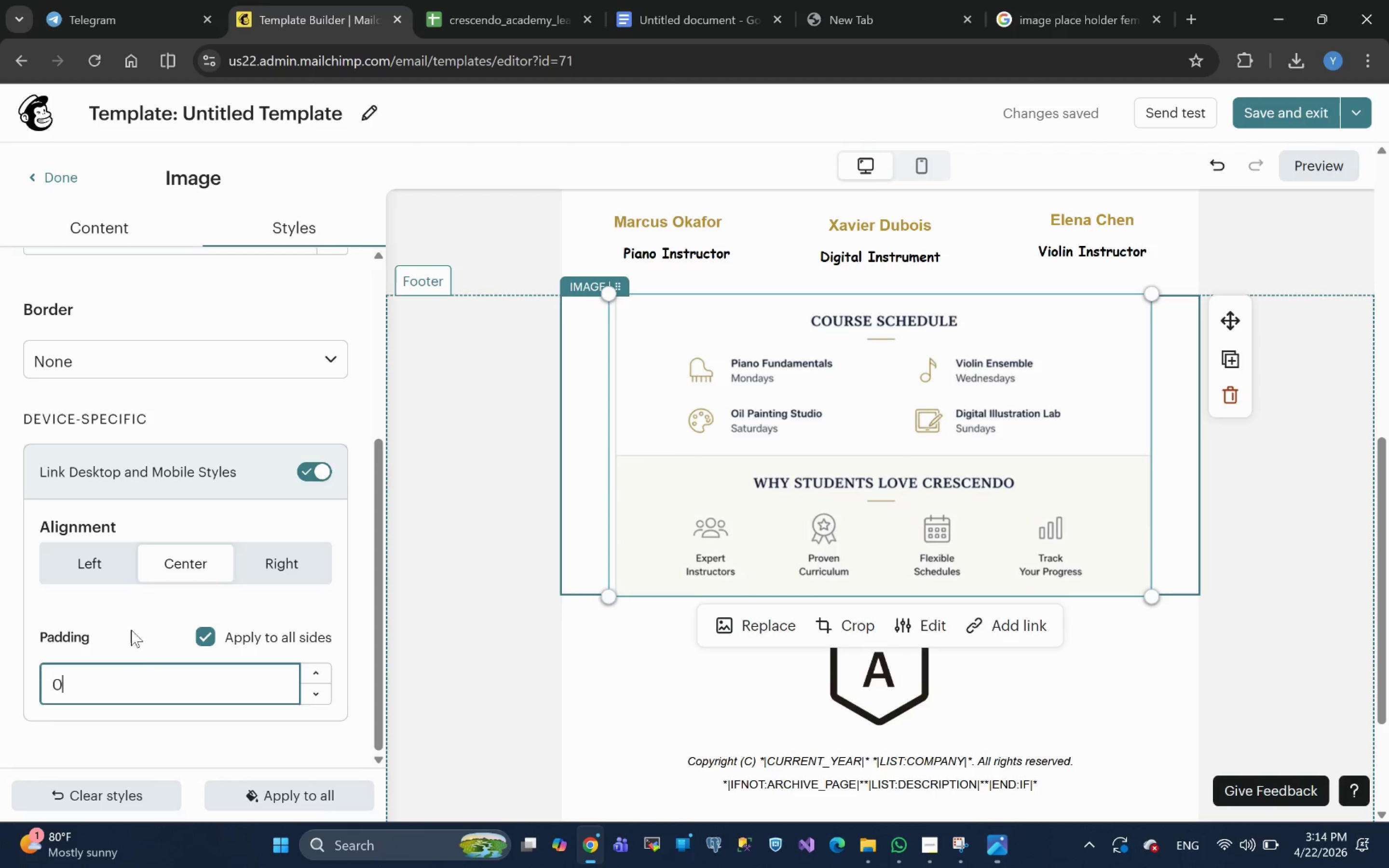 
left_click([123, 620])
 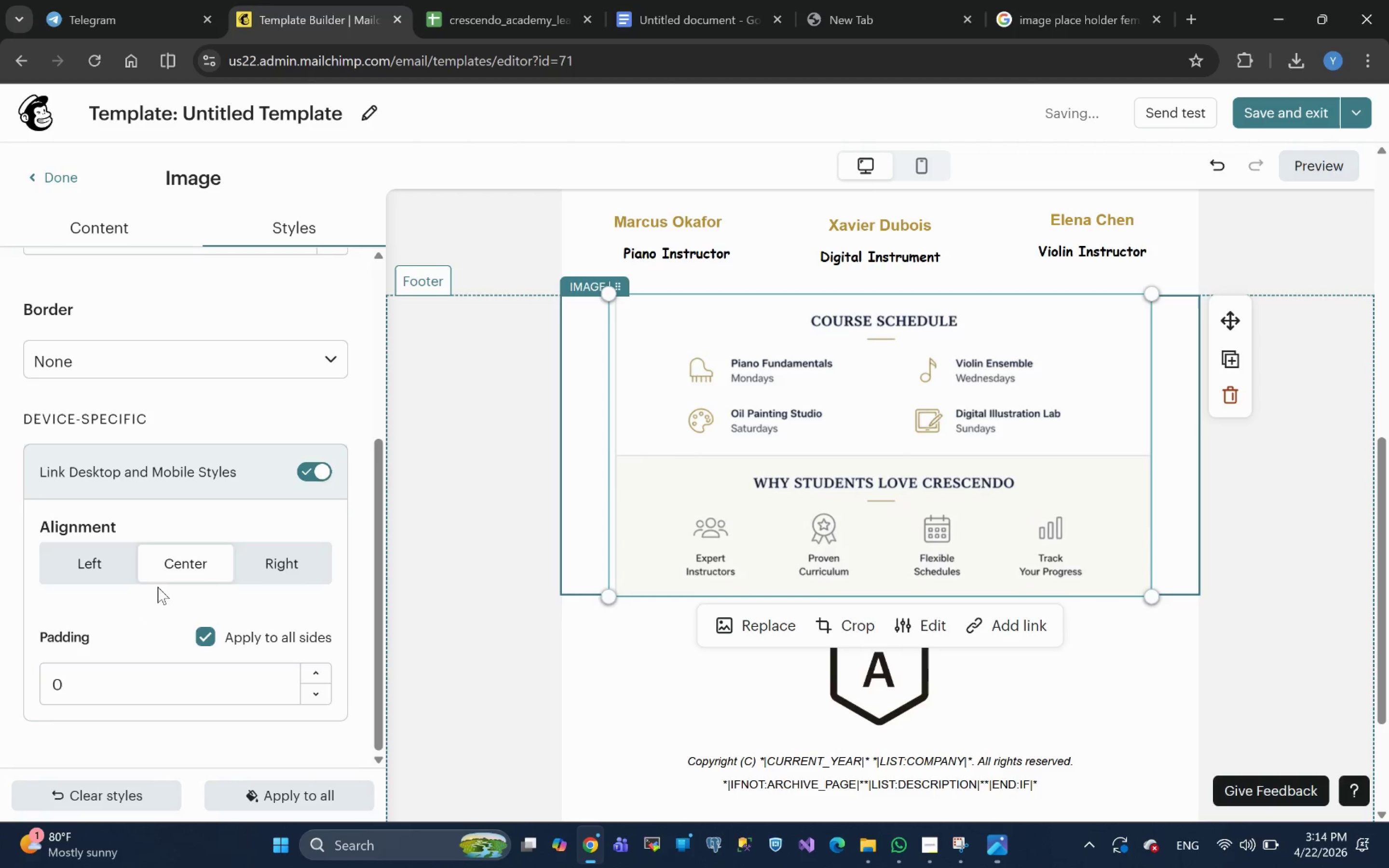 
scroll: coordinate [248, 630], scroll_direction: down, amount: 4.0
 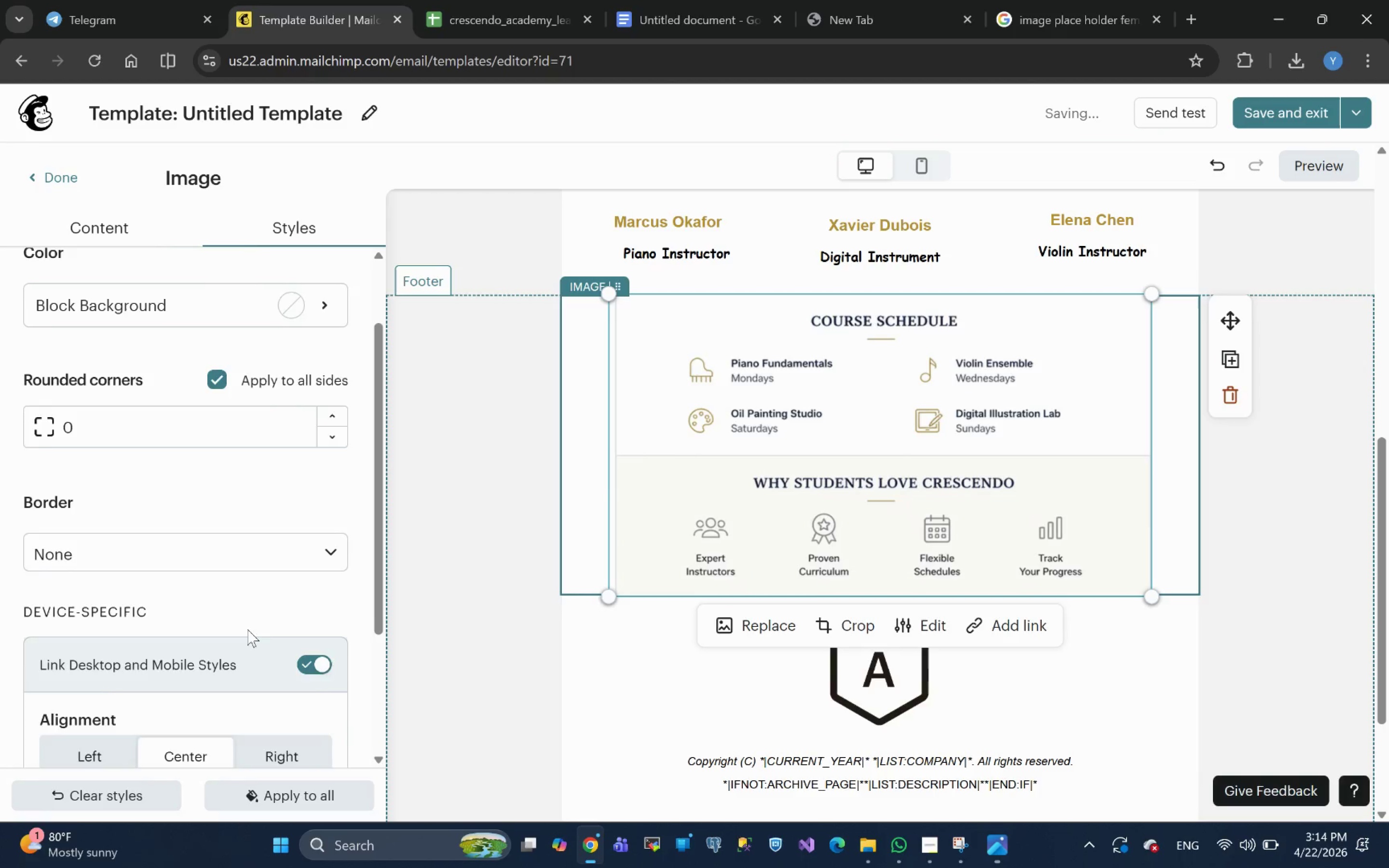 
scroll: coordinate [227, 601], scroll_direction: up, amount: 8.0
 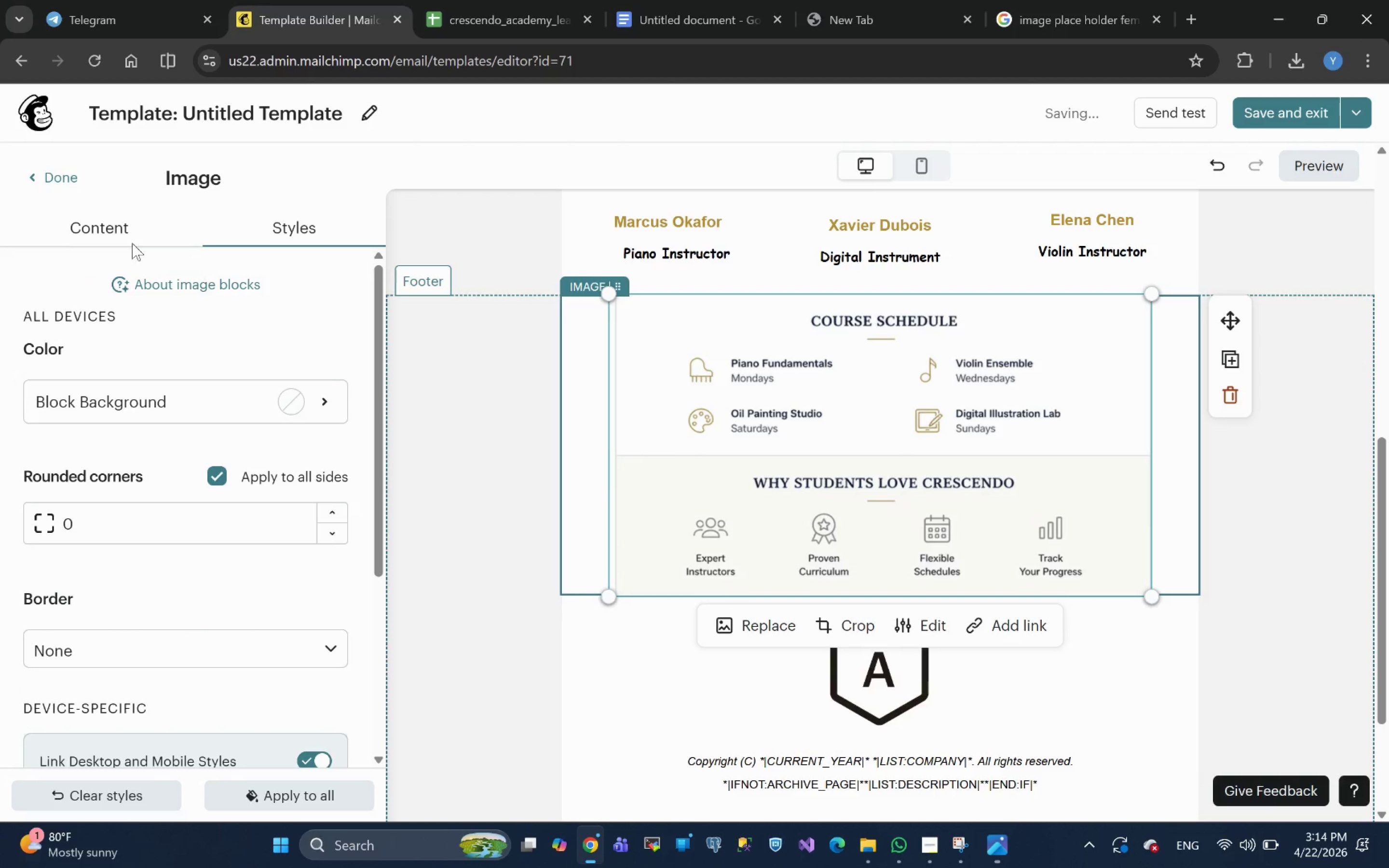 
left_click([101, 231])
 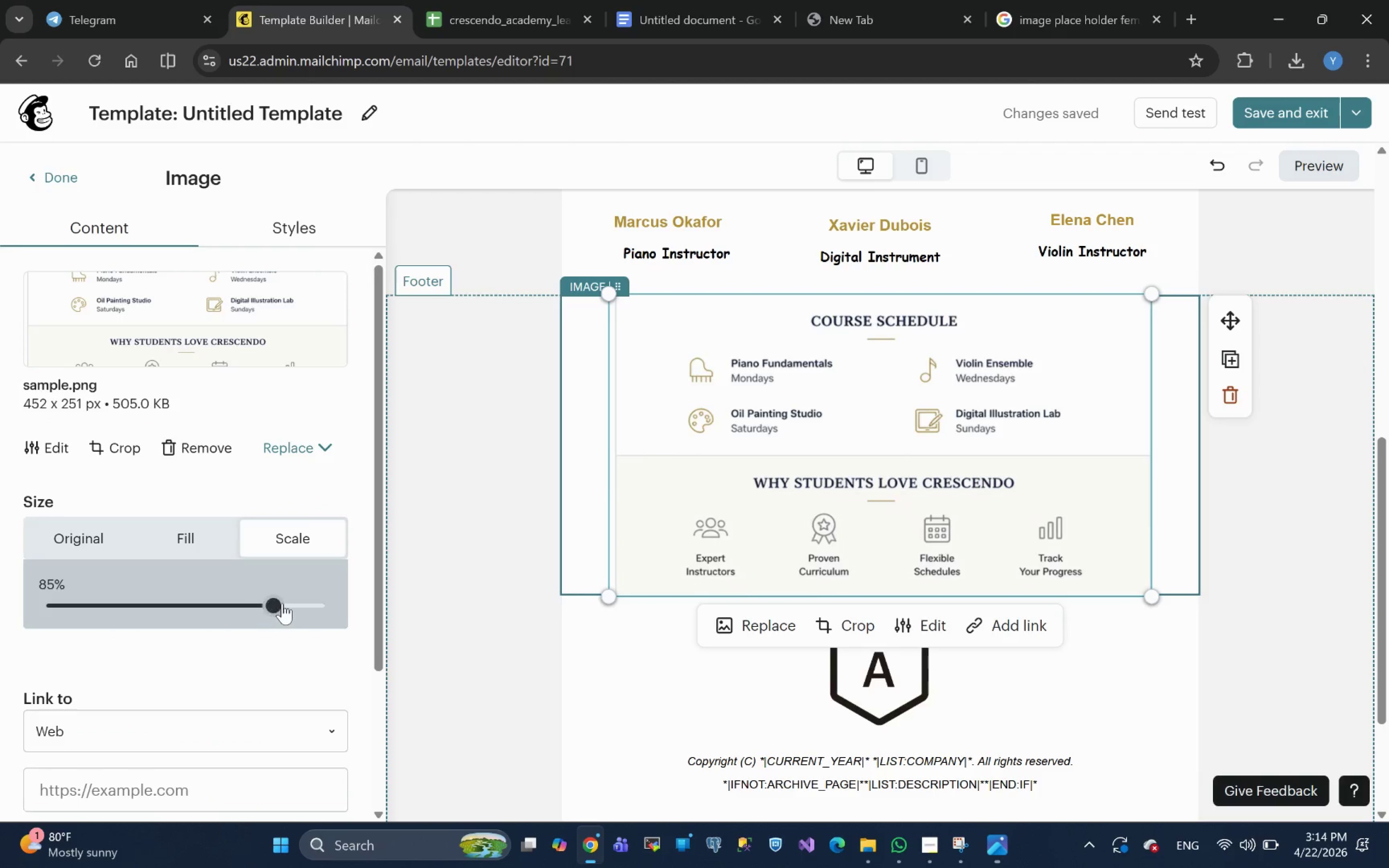 
left_click_drag(start_coordinate=[276, 606], to_coordinate=[331, 608])
 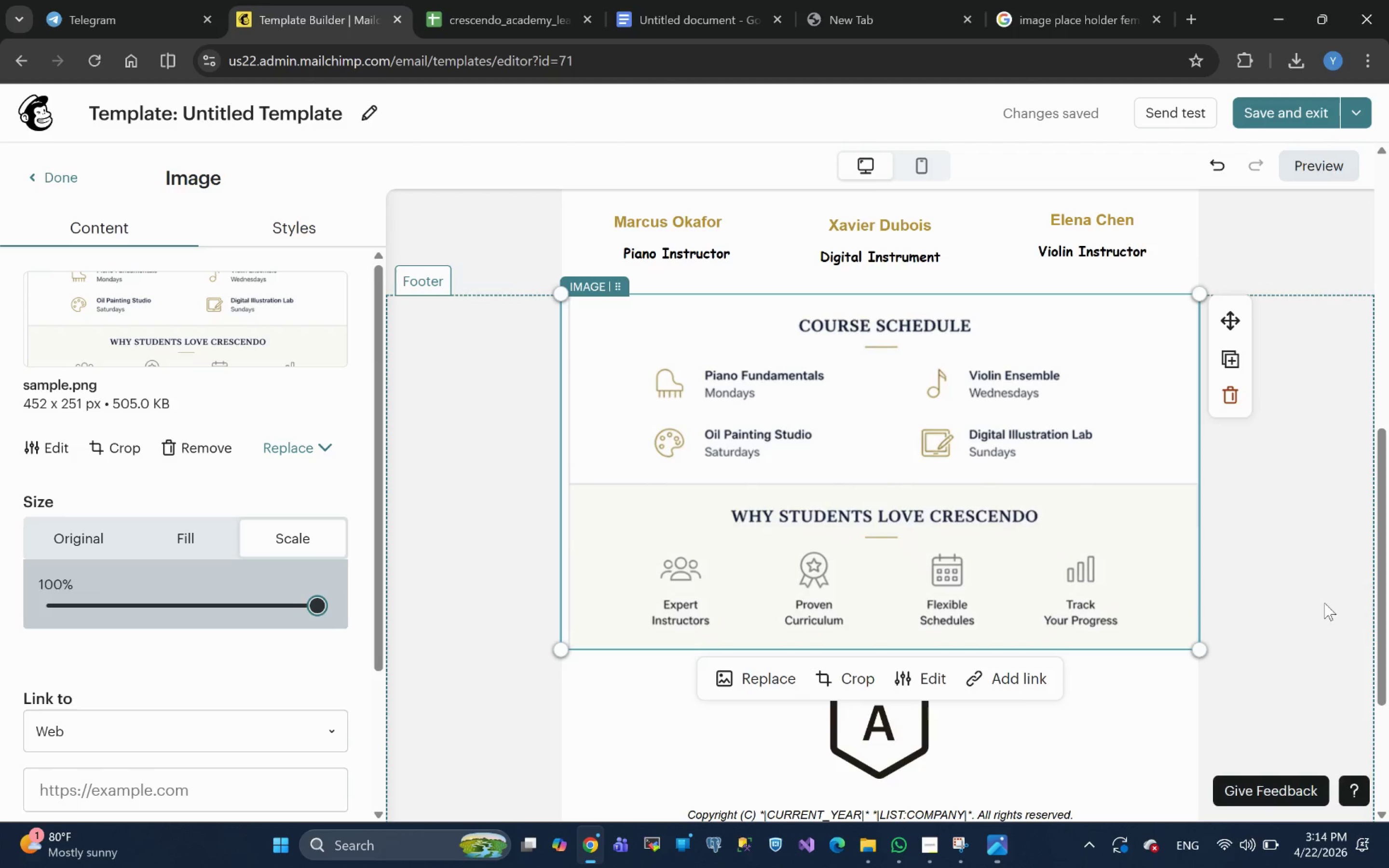 
left_click([1318, 589])
 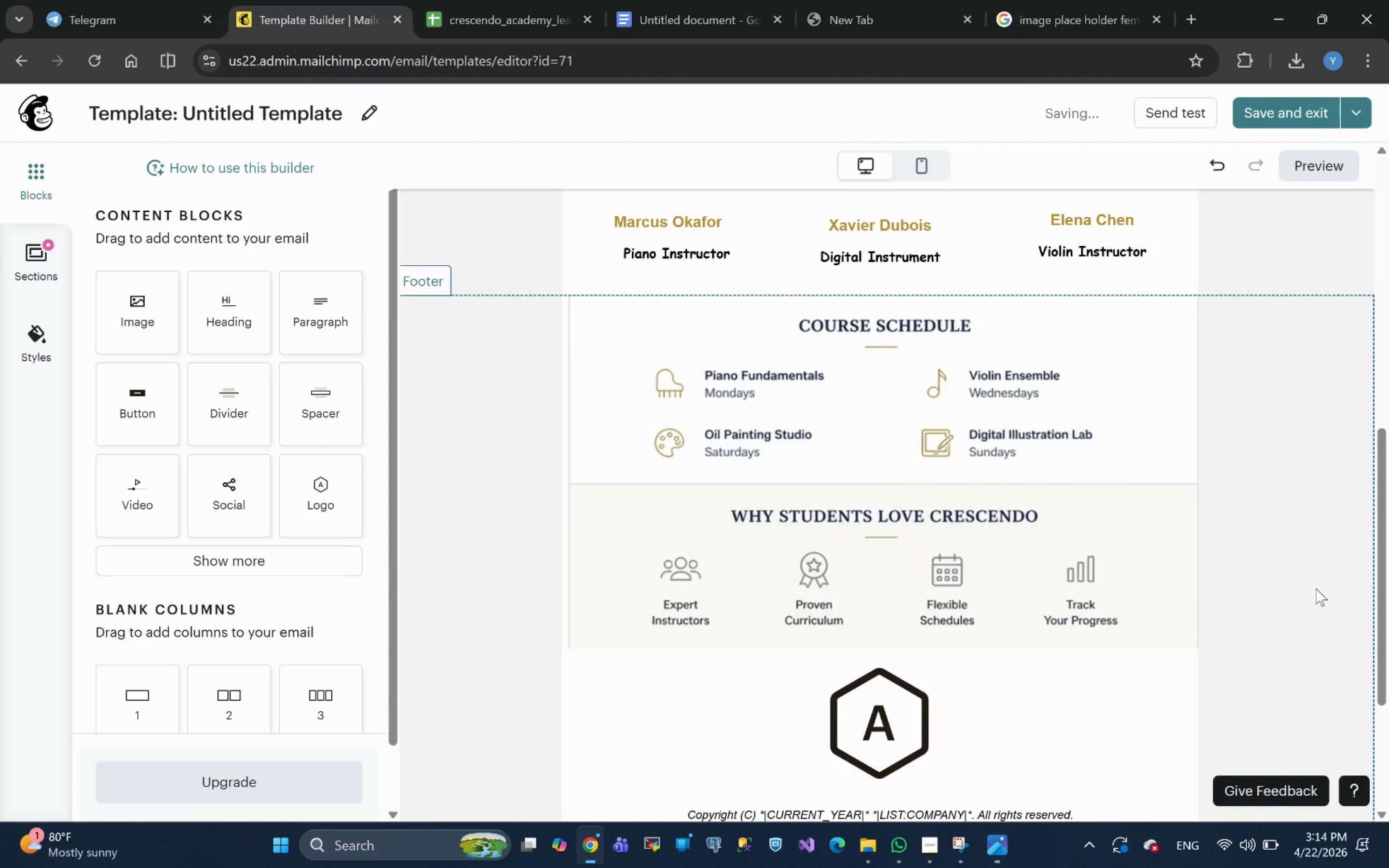 
left_click([1077, 514])
 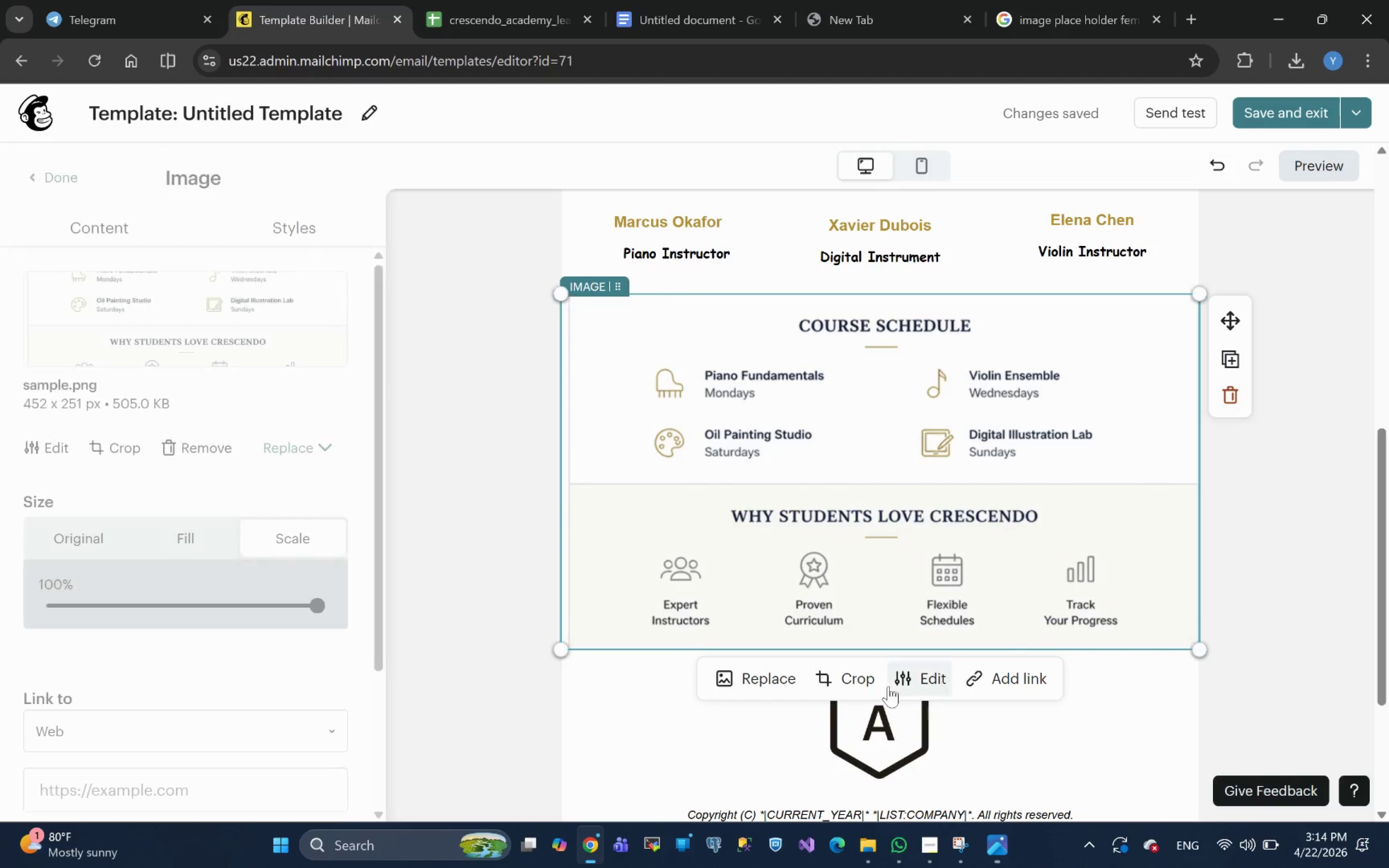 
left_click([860, 678])
 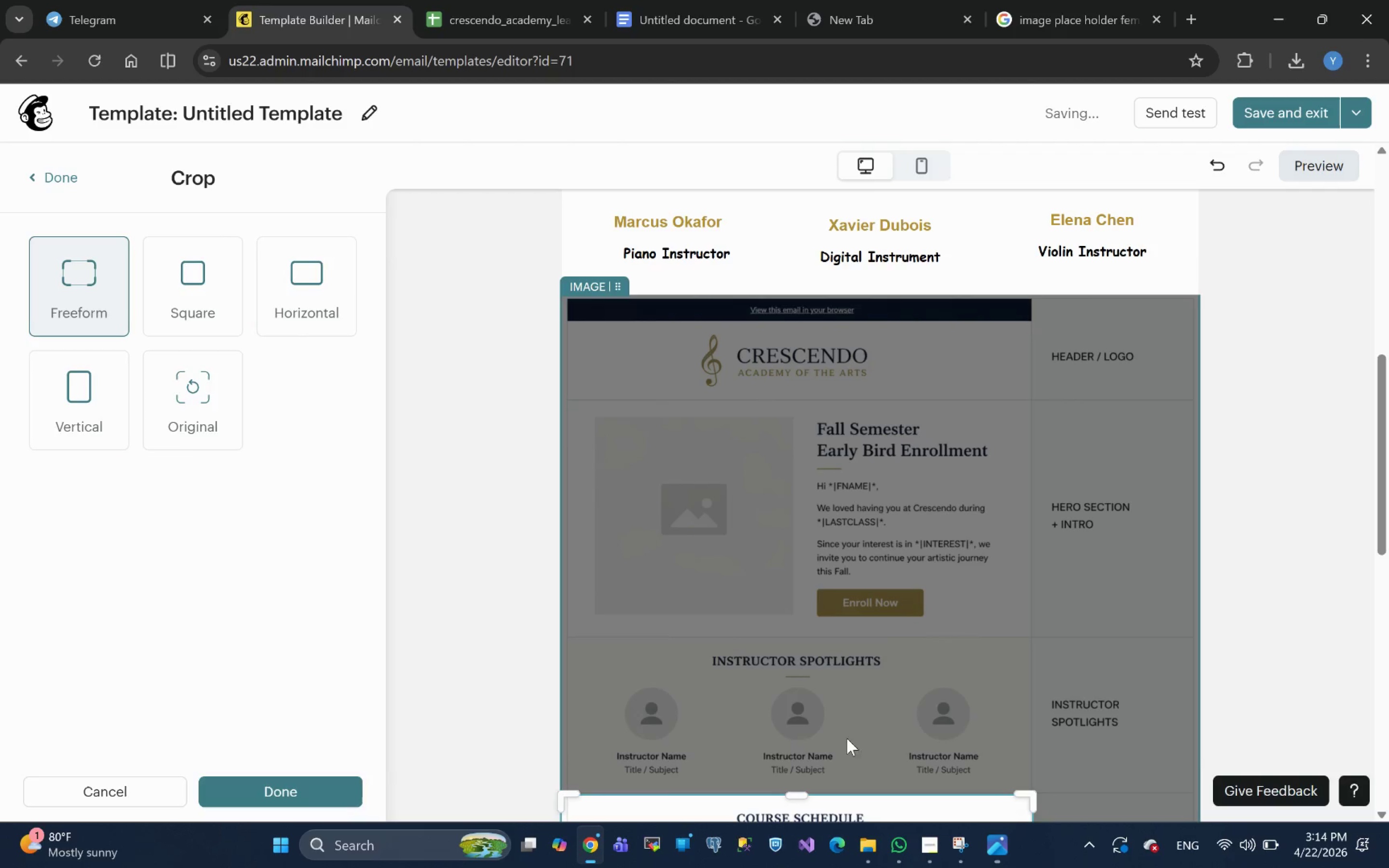 
scroll: coordinate [857, 637], scroll_direction: down, amount: 2.0
 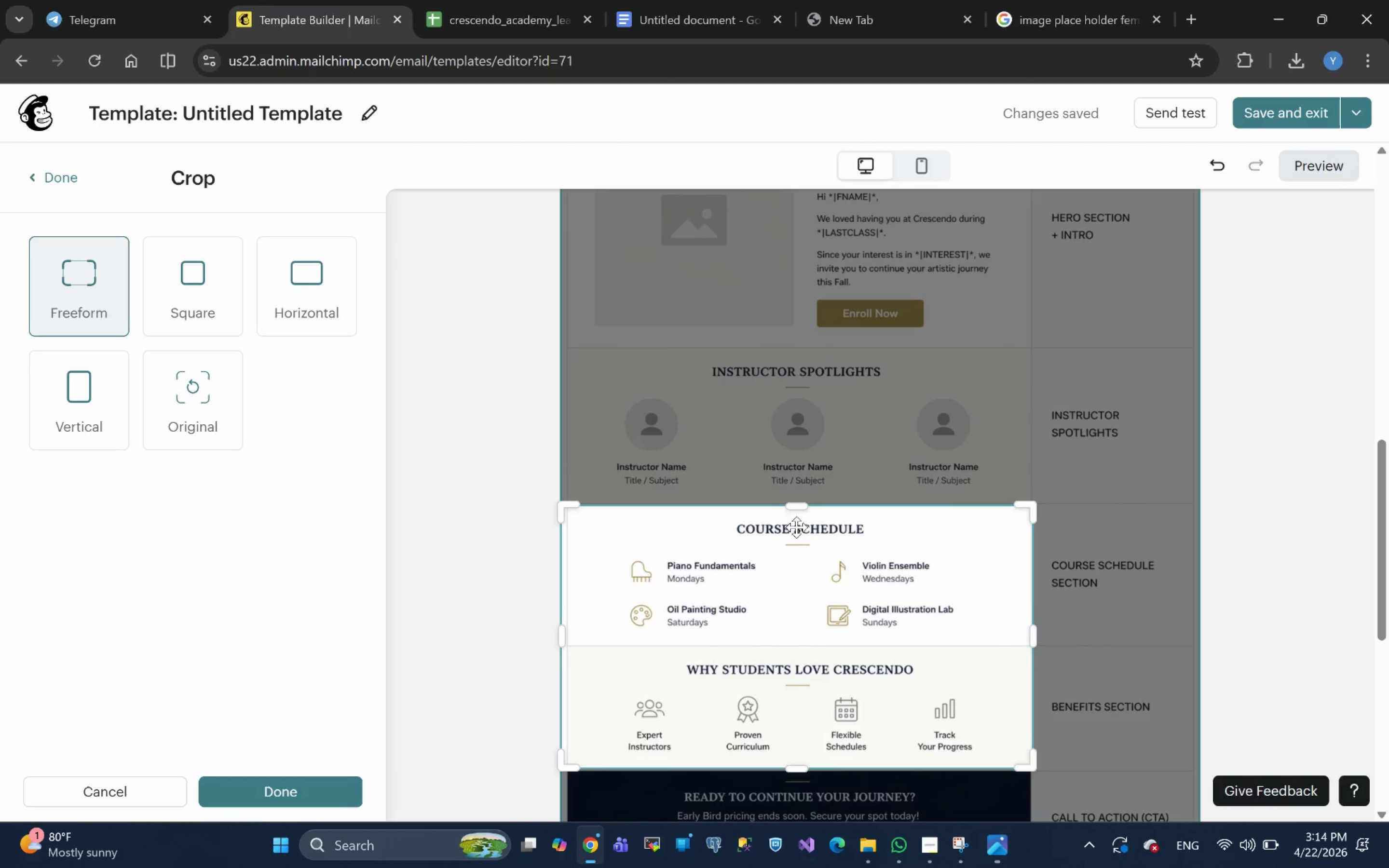 
left_click_drag(start_coordinate=[791, 508], to_coordinate=[789, 522])
 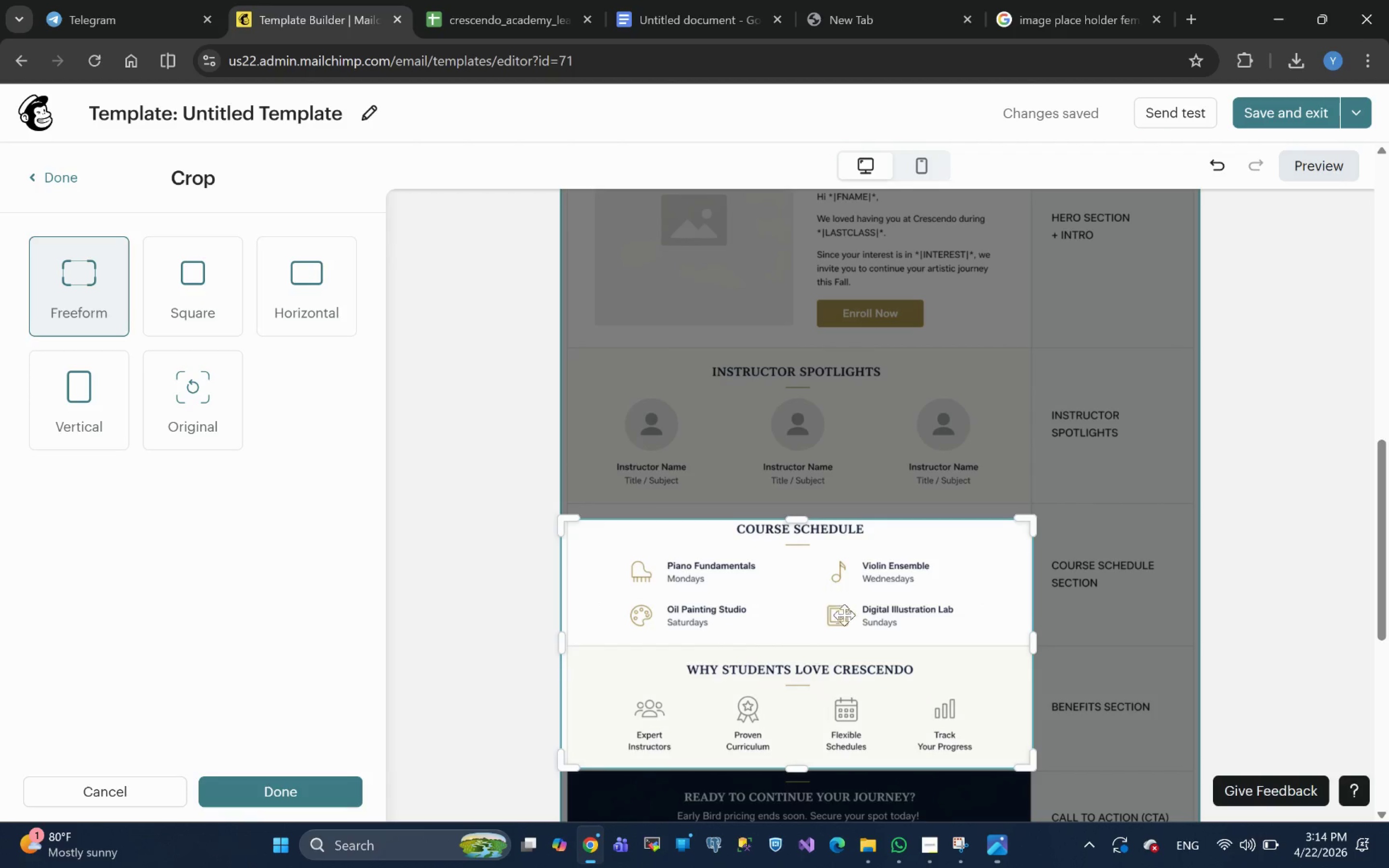 
scroll: coordinate [844, 622], scroll_direction: down, amount: 2.0
 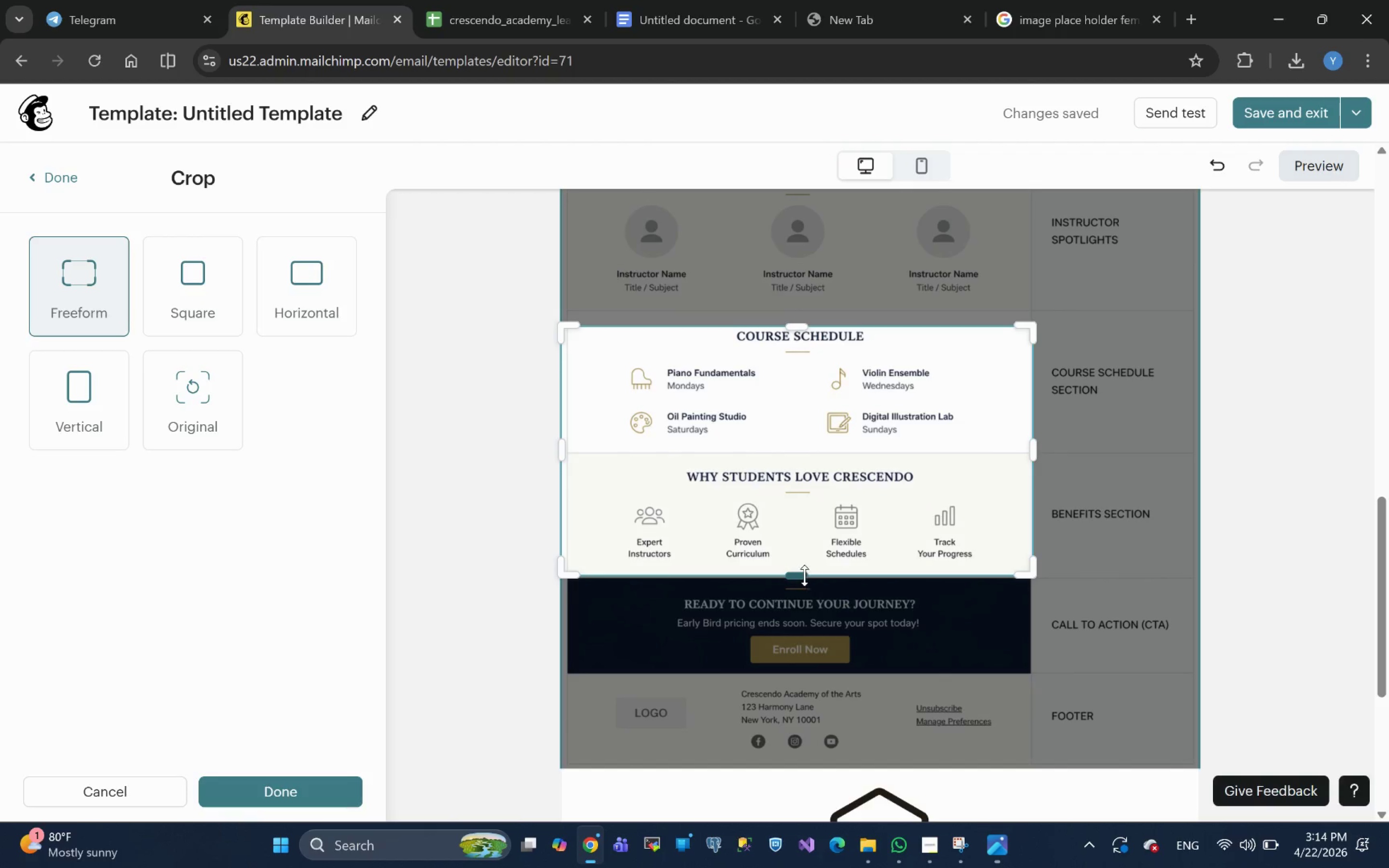 
left_click_drag(start_coordinate=[798, 576], to_coordinate=[799, 564])
 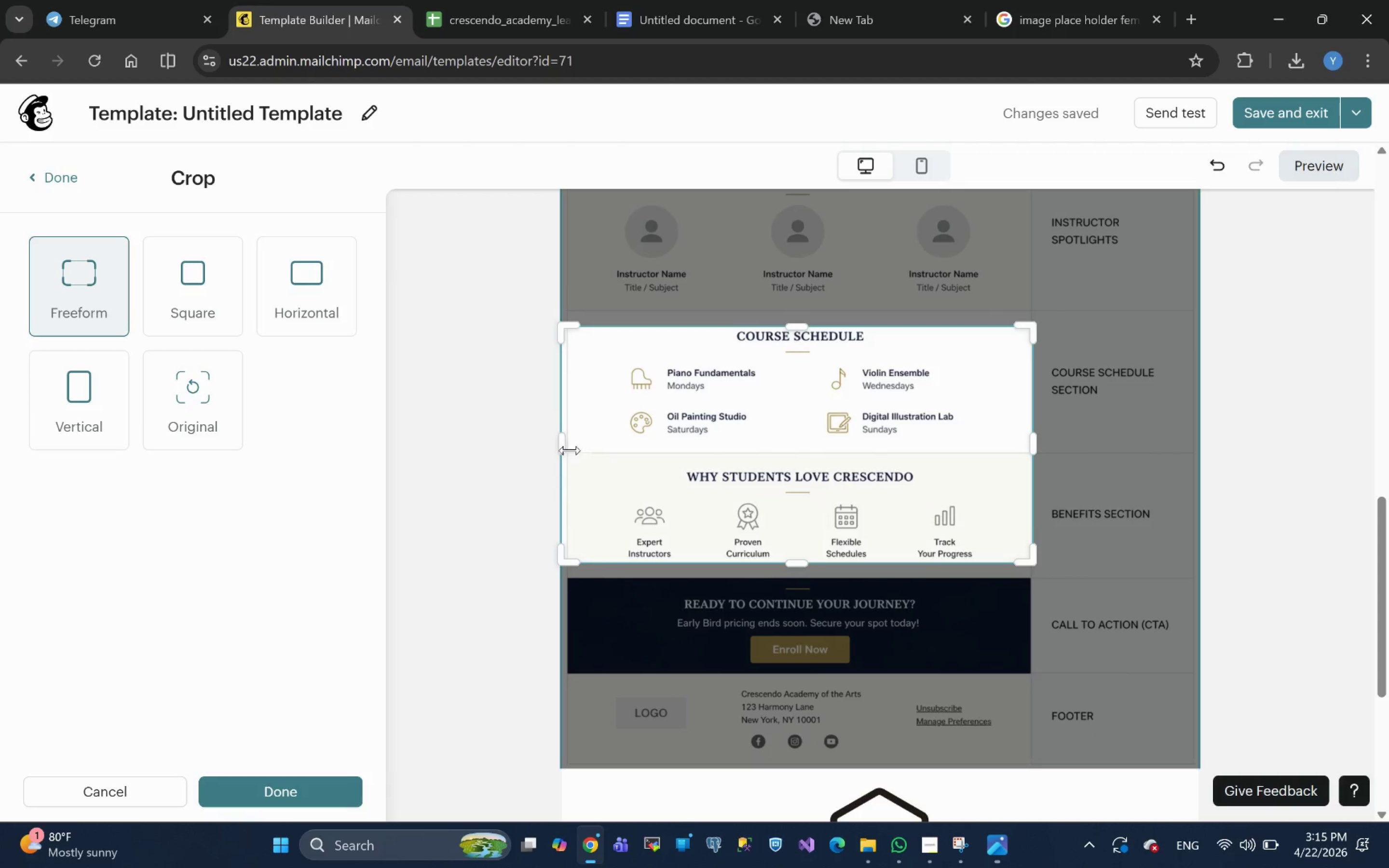 
left_click_drag(start_coordinate=[564, 448], to_coordinate=[569, 458])
 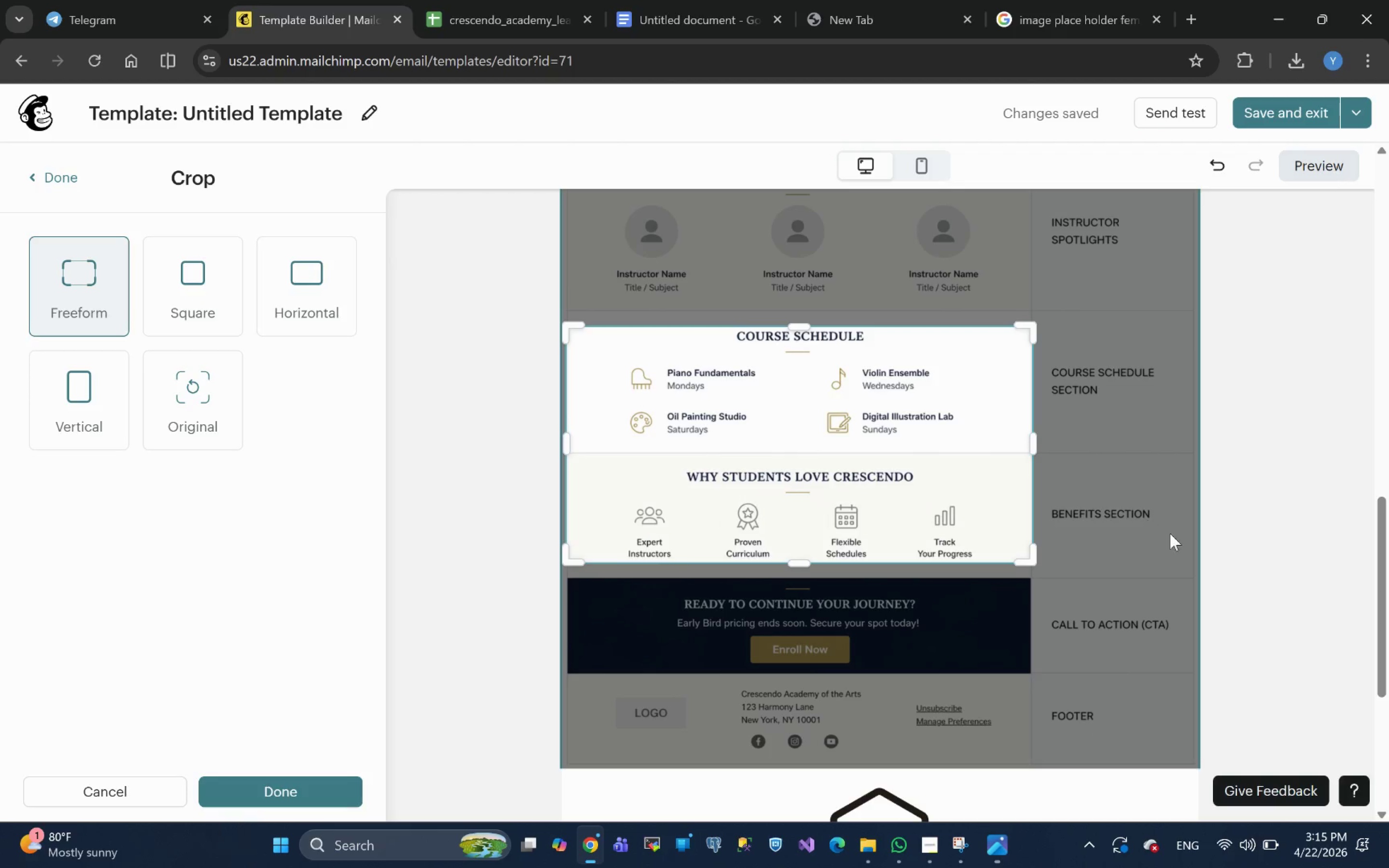 
left_click([1269, 525])
 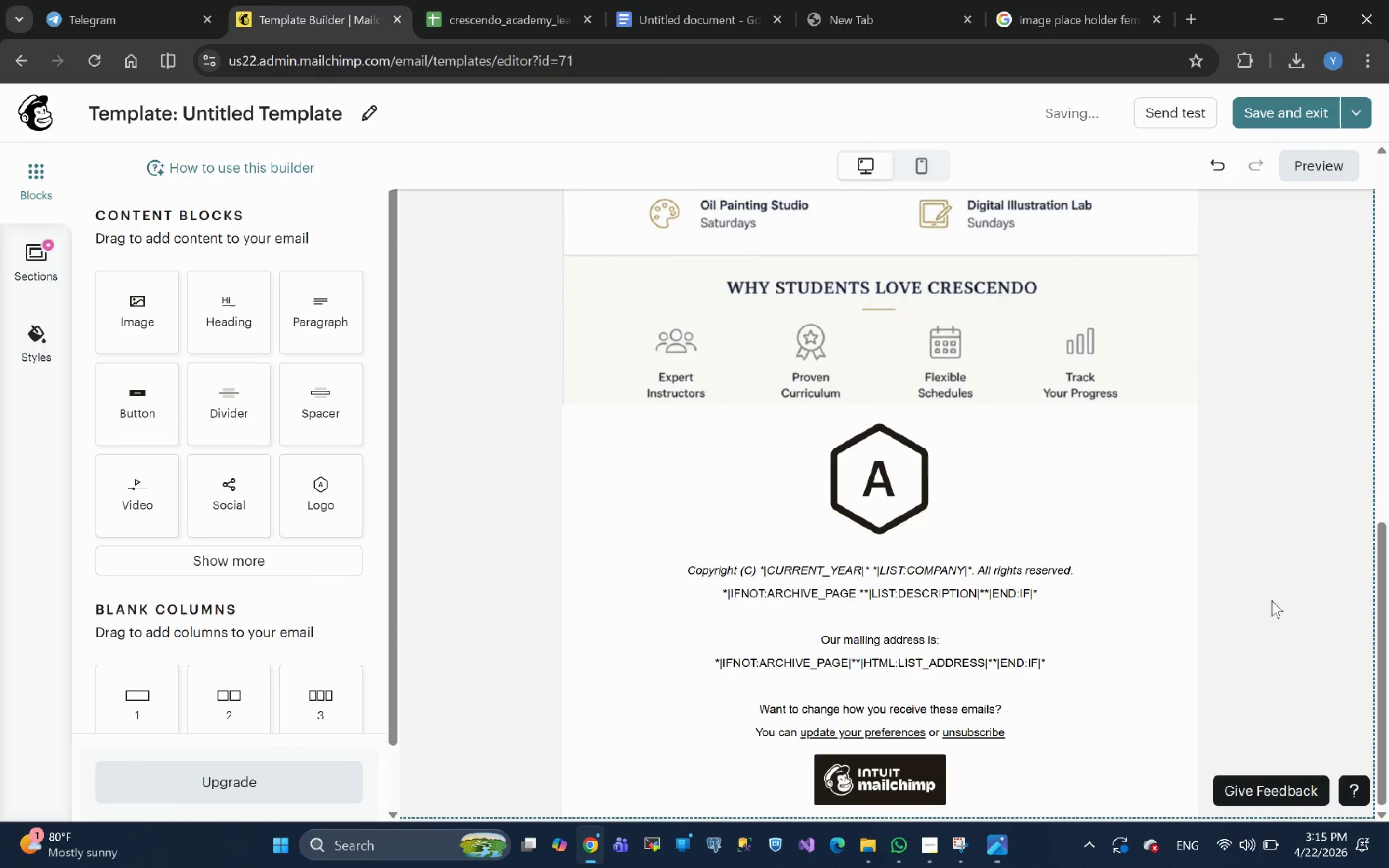 
scroll: coordinate [1270, 602], scroll_direction: up, amount: 2.0
 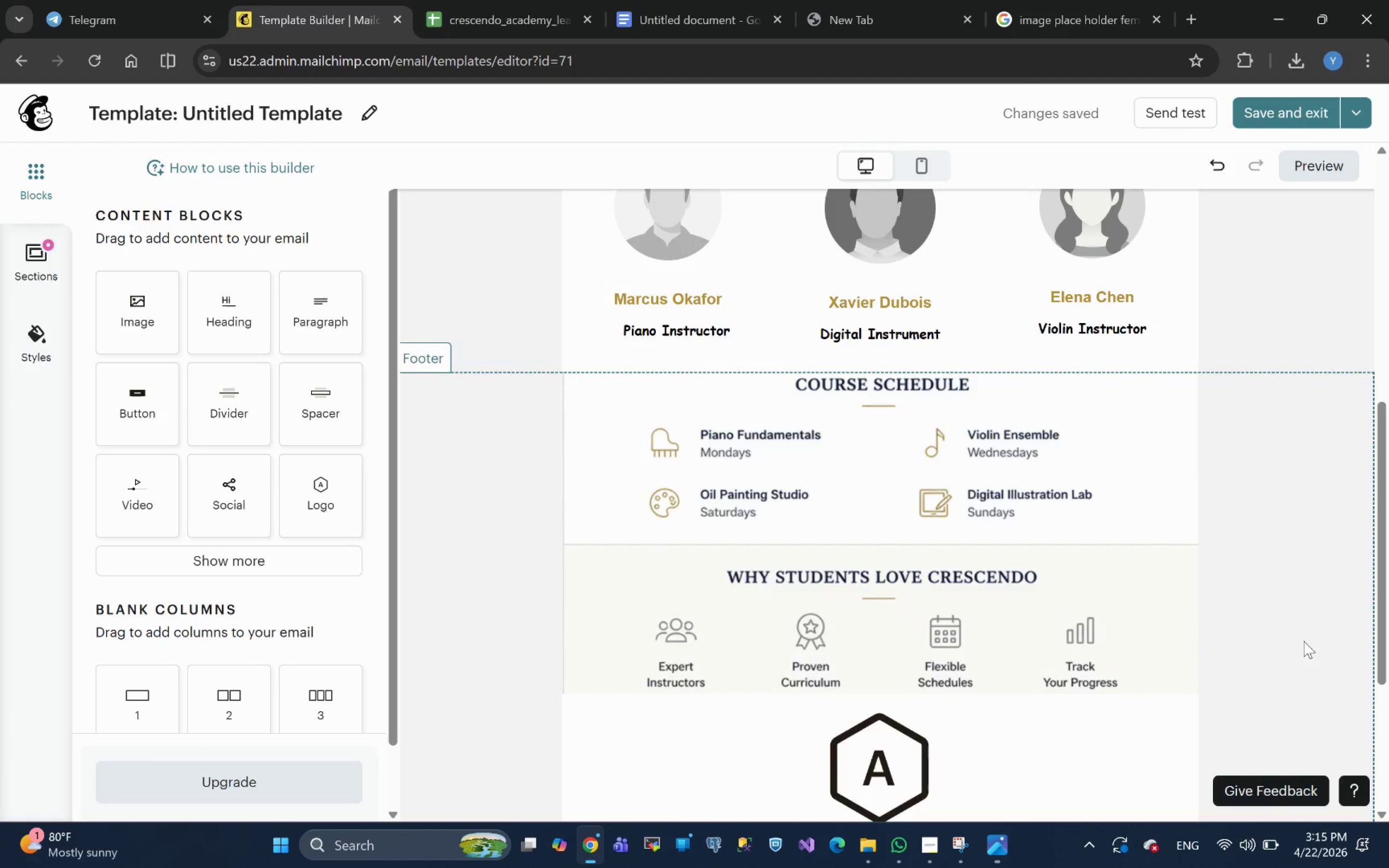 
scroll: coordinate [1306, 641], scroll_direction: down, amount: 3.0
 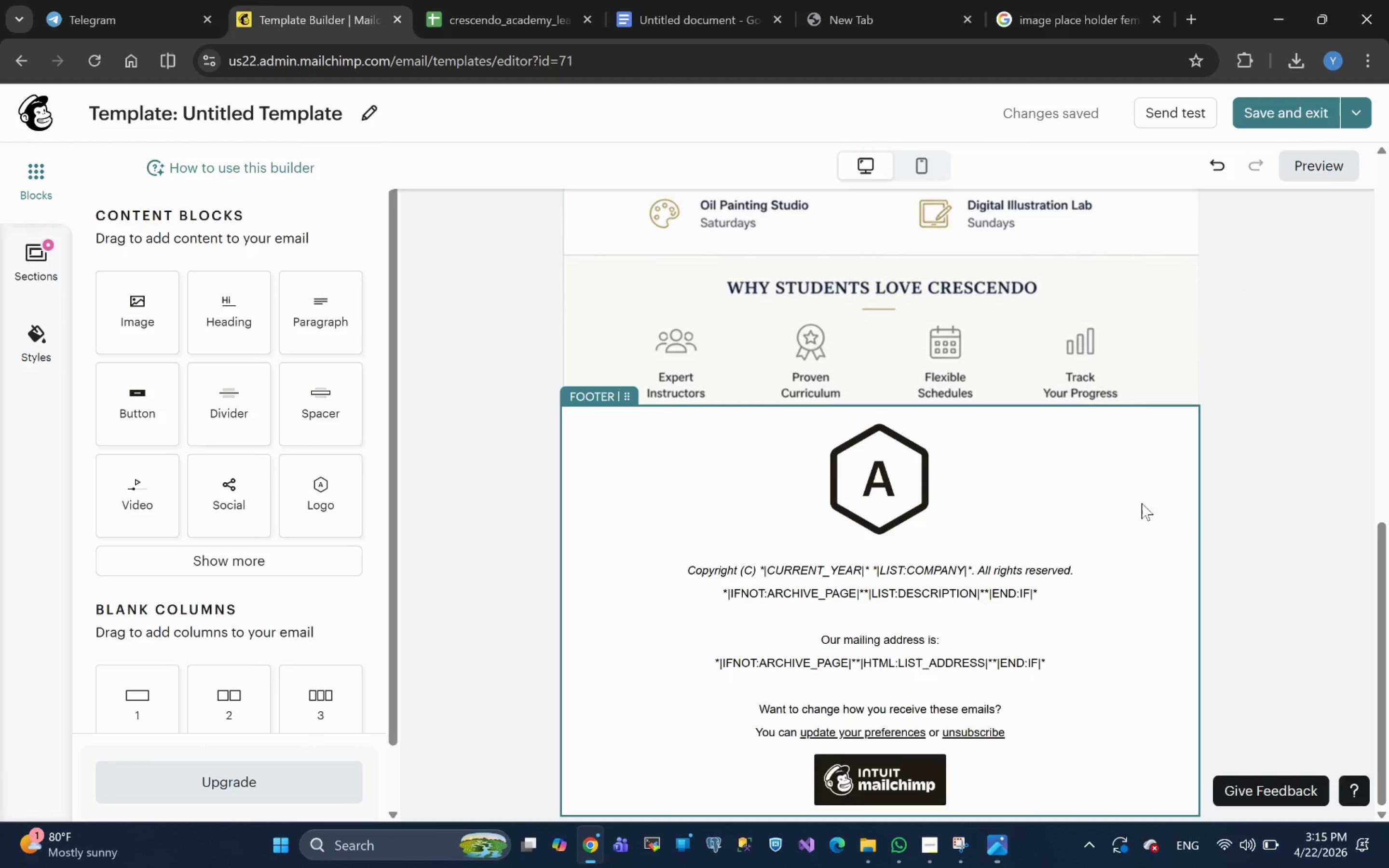 
left_click([1005, 502])
 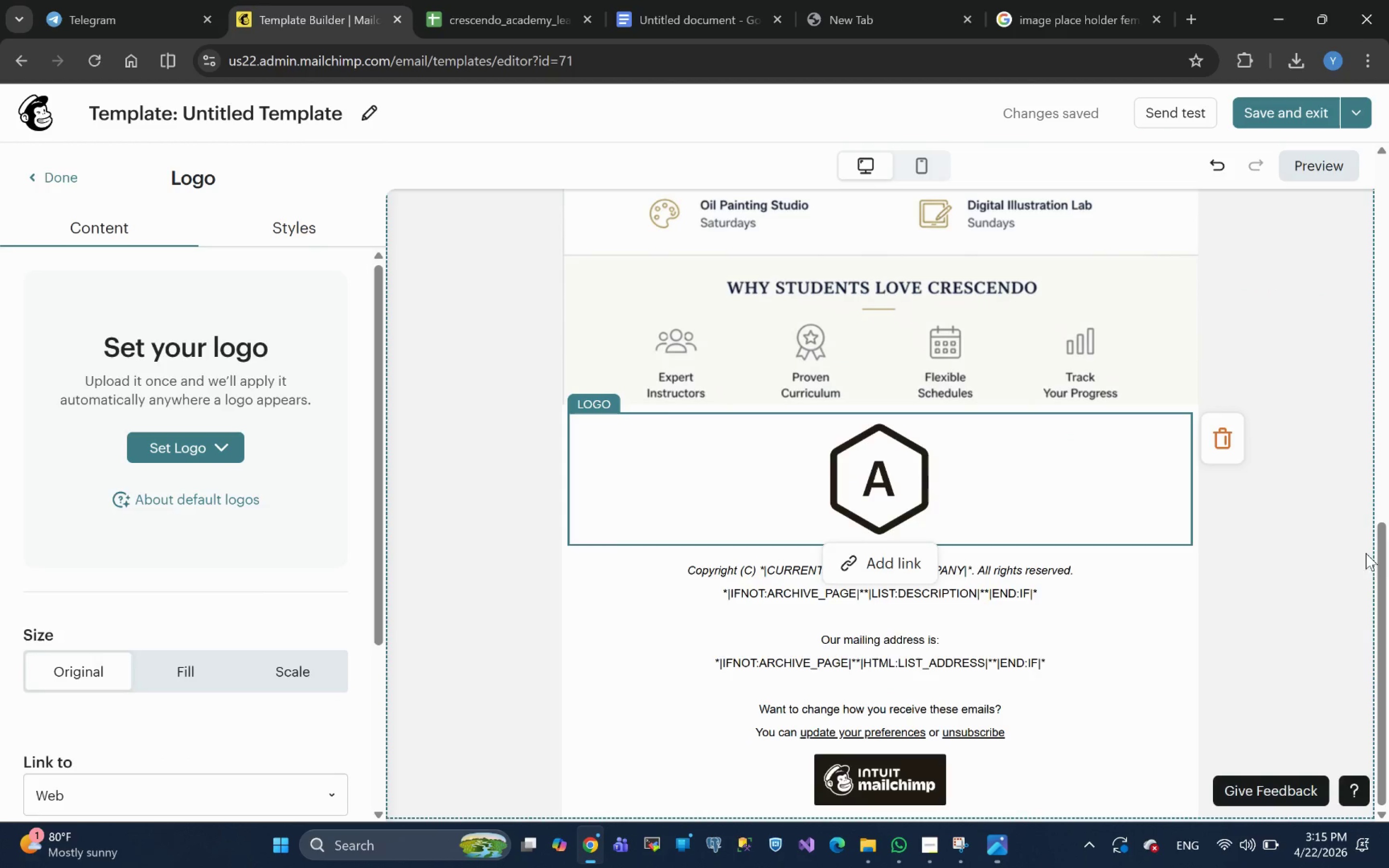 
left_click([1234, 442])
 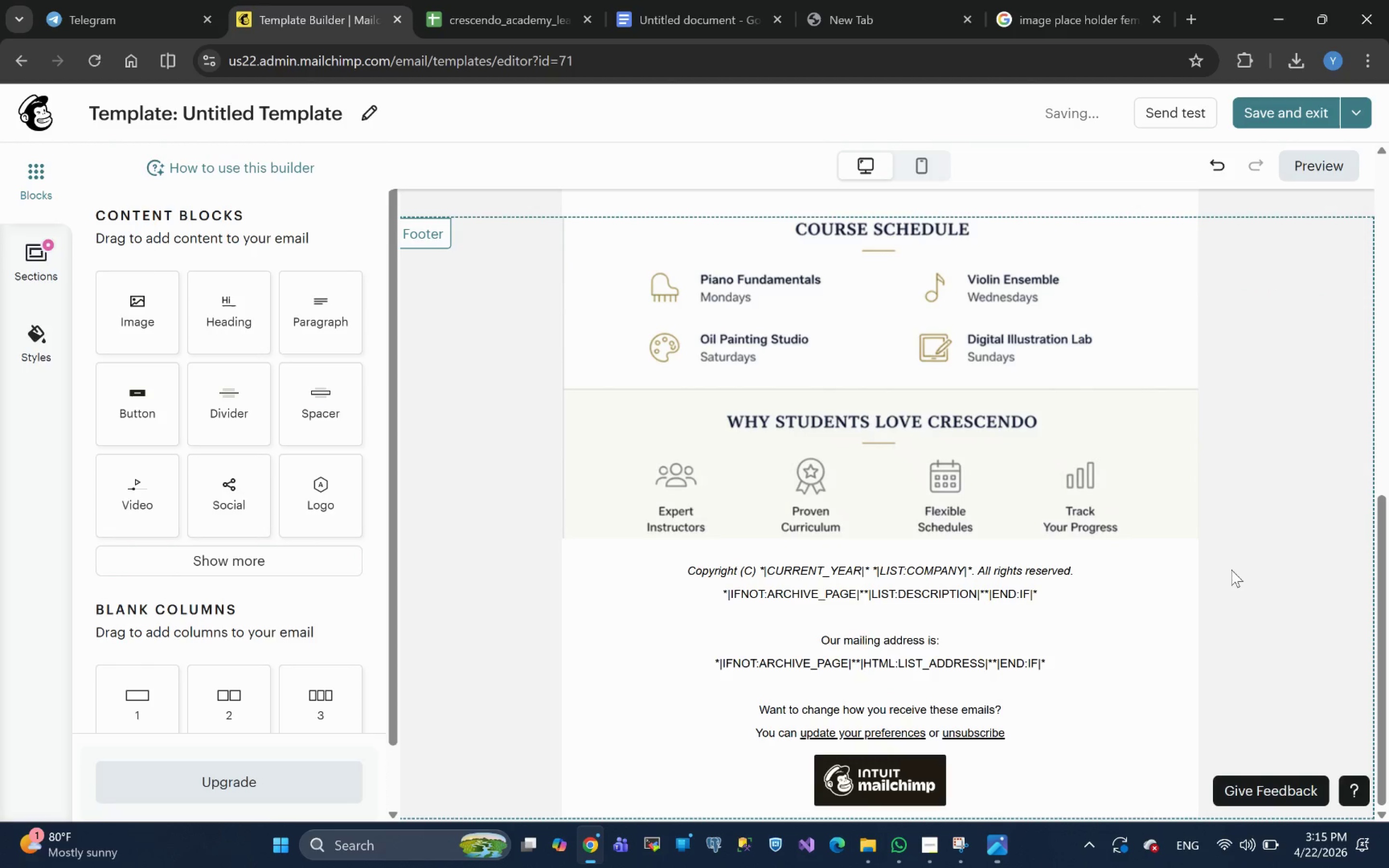 
scroll: coordinate [1228, 584], scroll_direction: down, amount: 2.0
 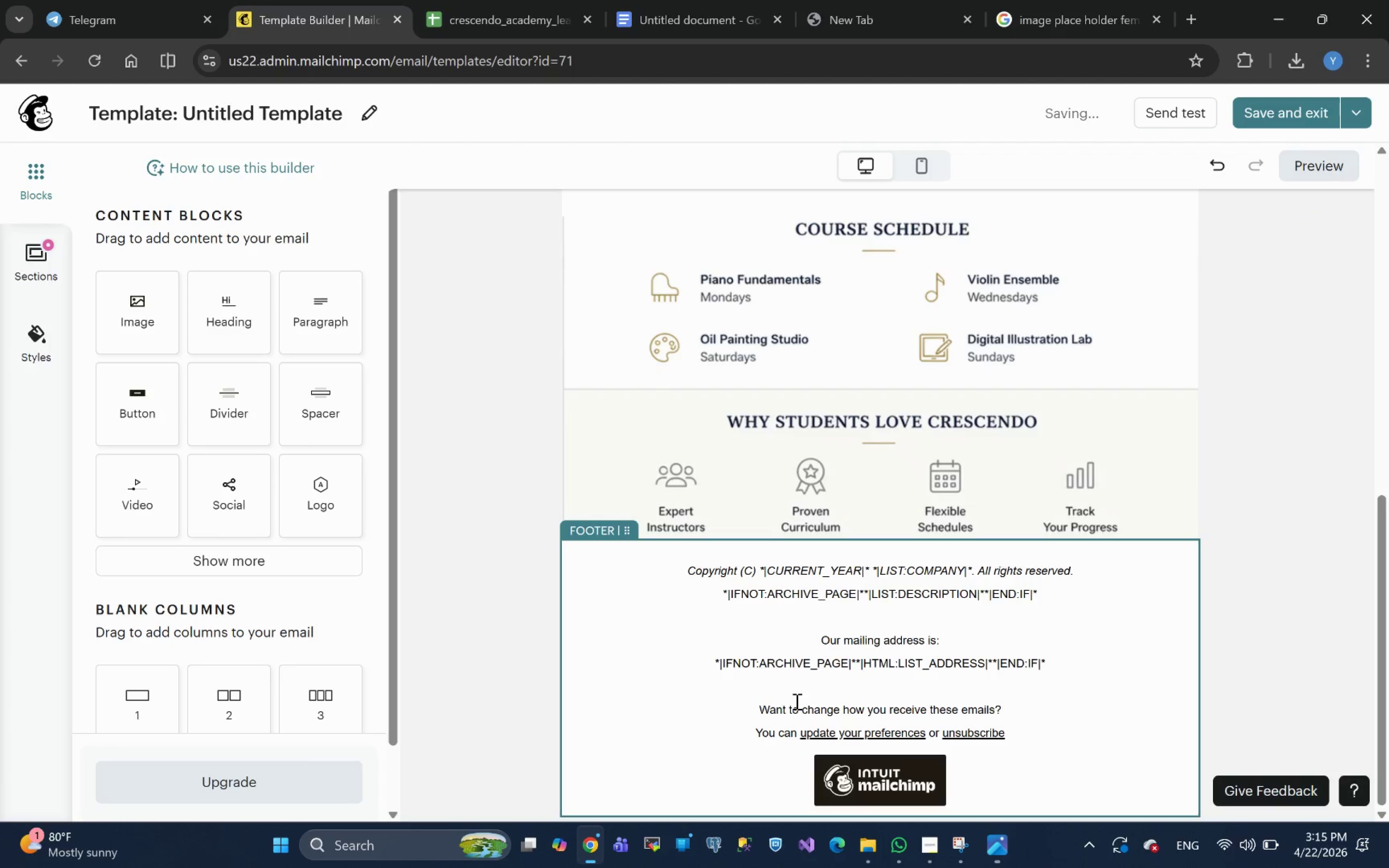 
left_click([758, 703])
 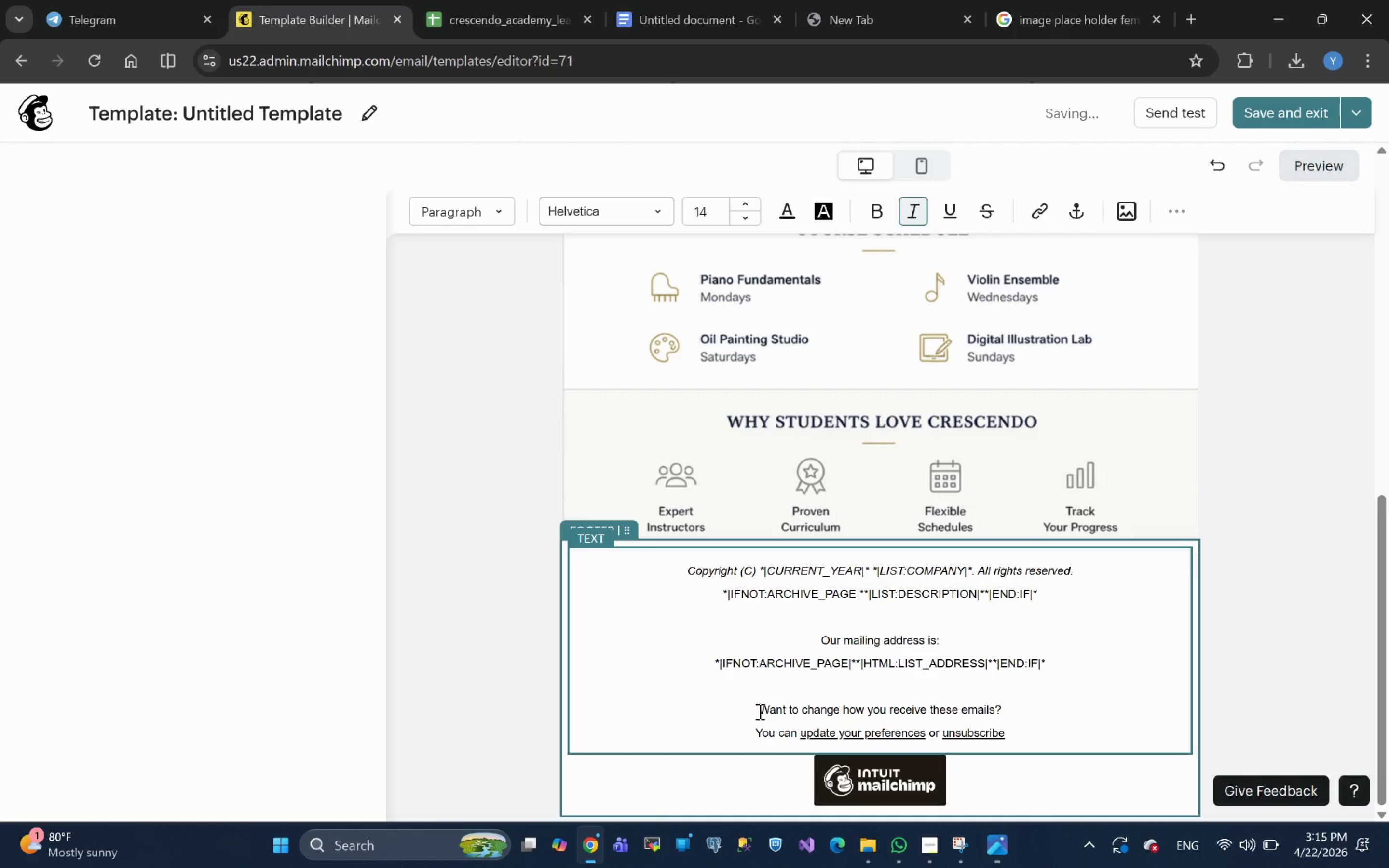 
left_click_drag(start_coordinate=[759, 709], to_coordinate=[653, 559])
 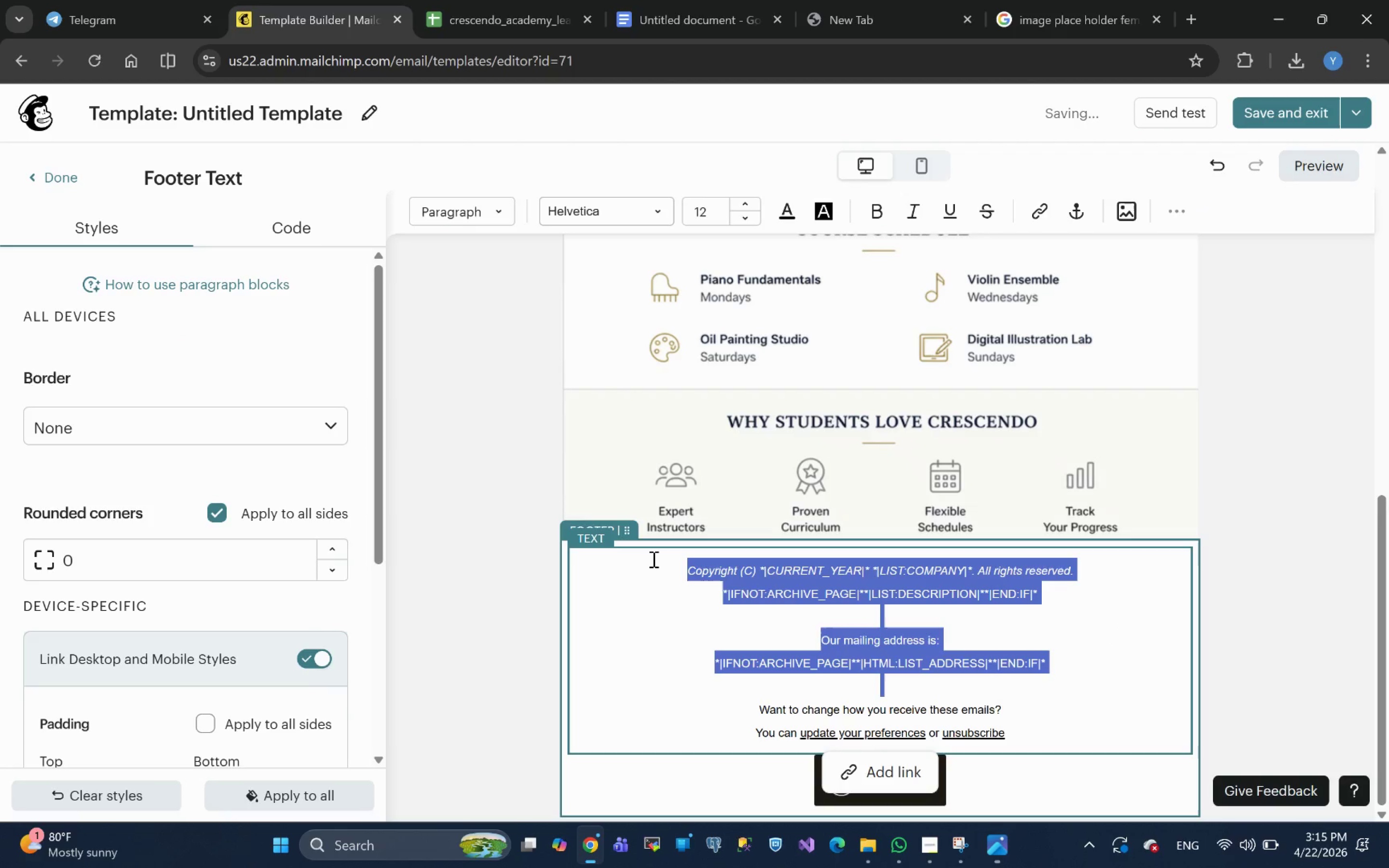 
key(Backspace)
 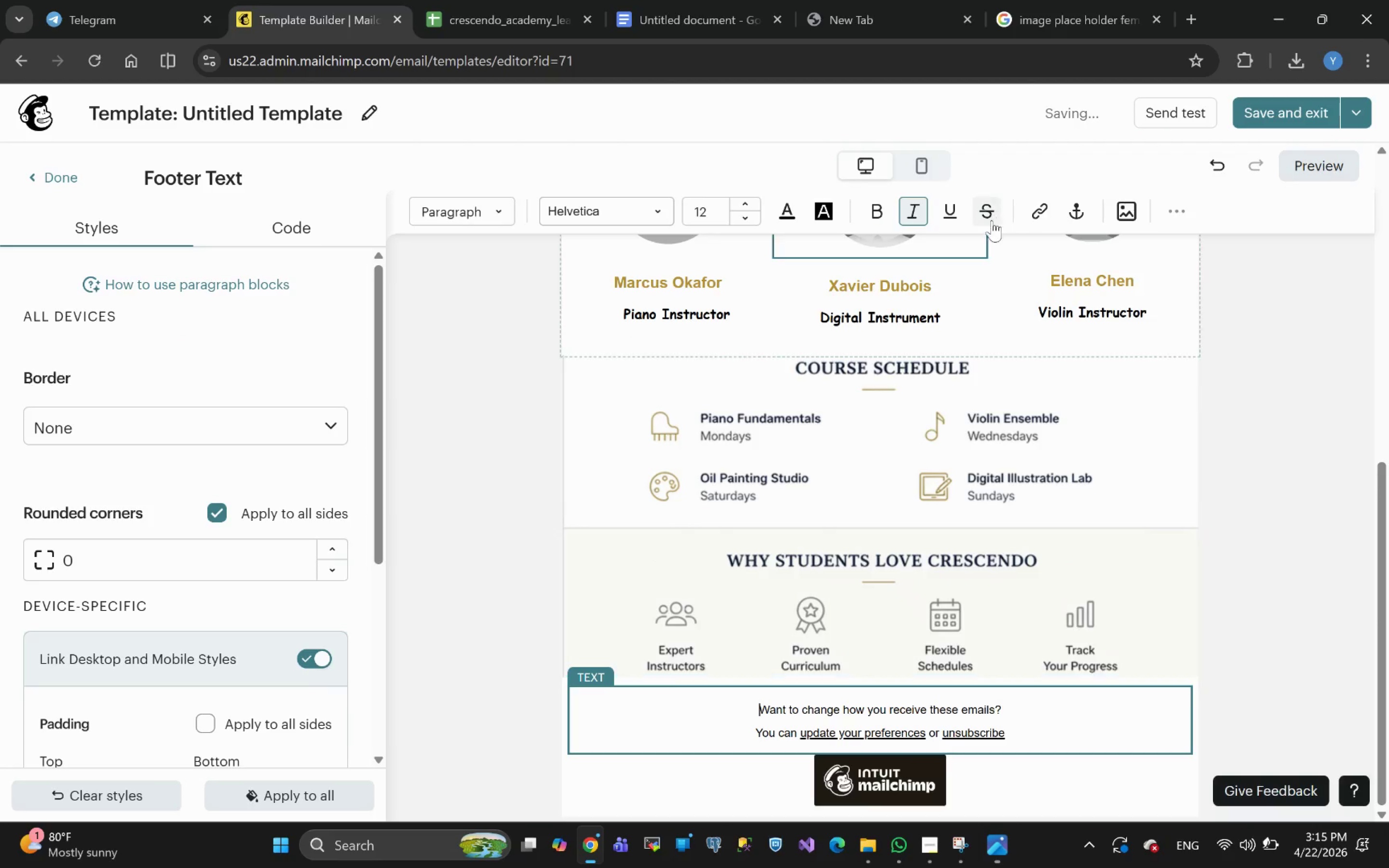 
scroll: coordinate [941, 521], scroll_direction: up, amount: 3.0
 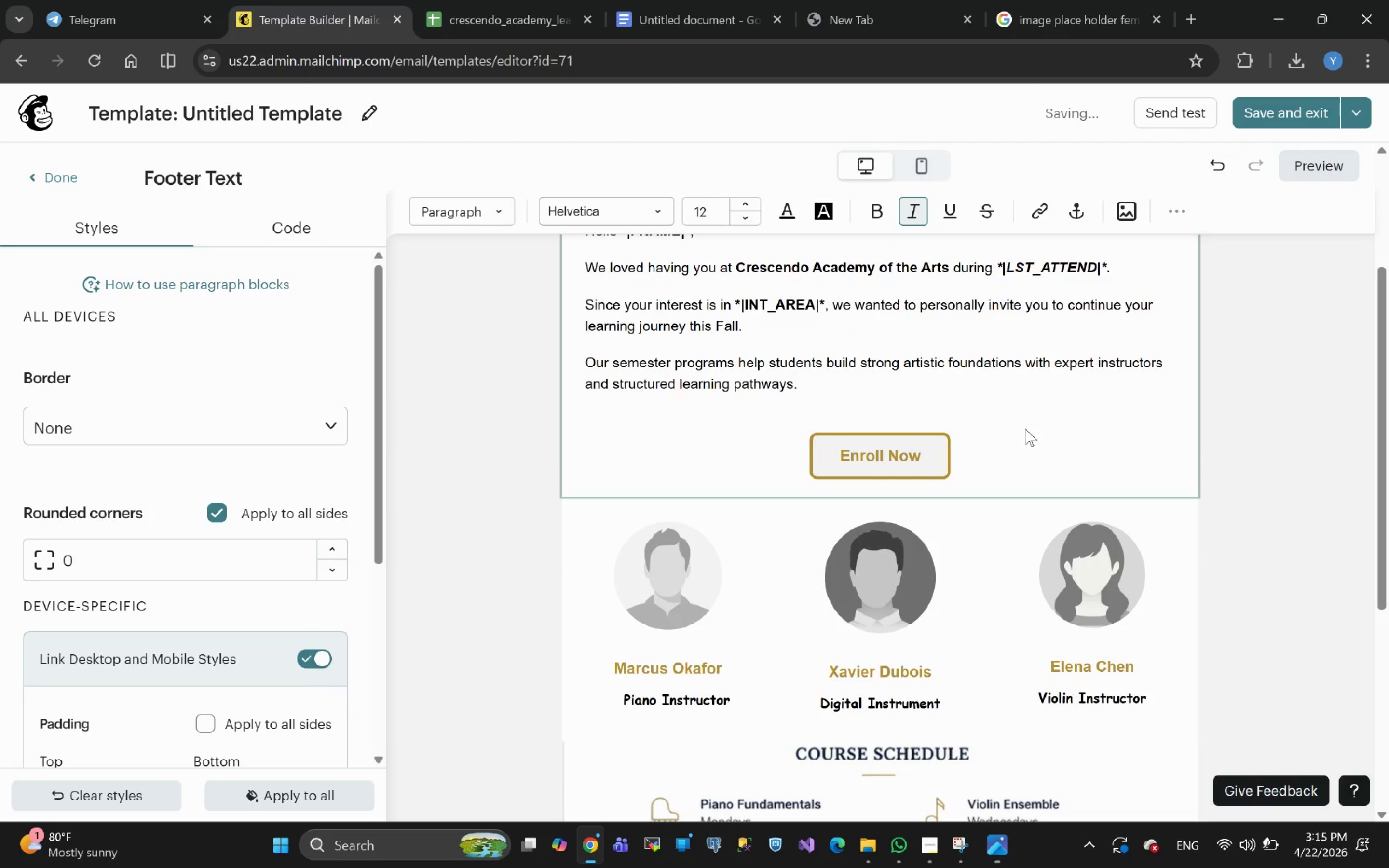 
scroll: coordinate [1282, 691], scroll_direction: down, amount: 12.0
 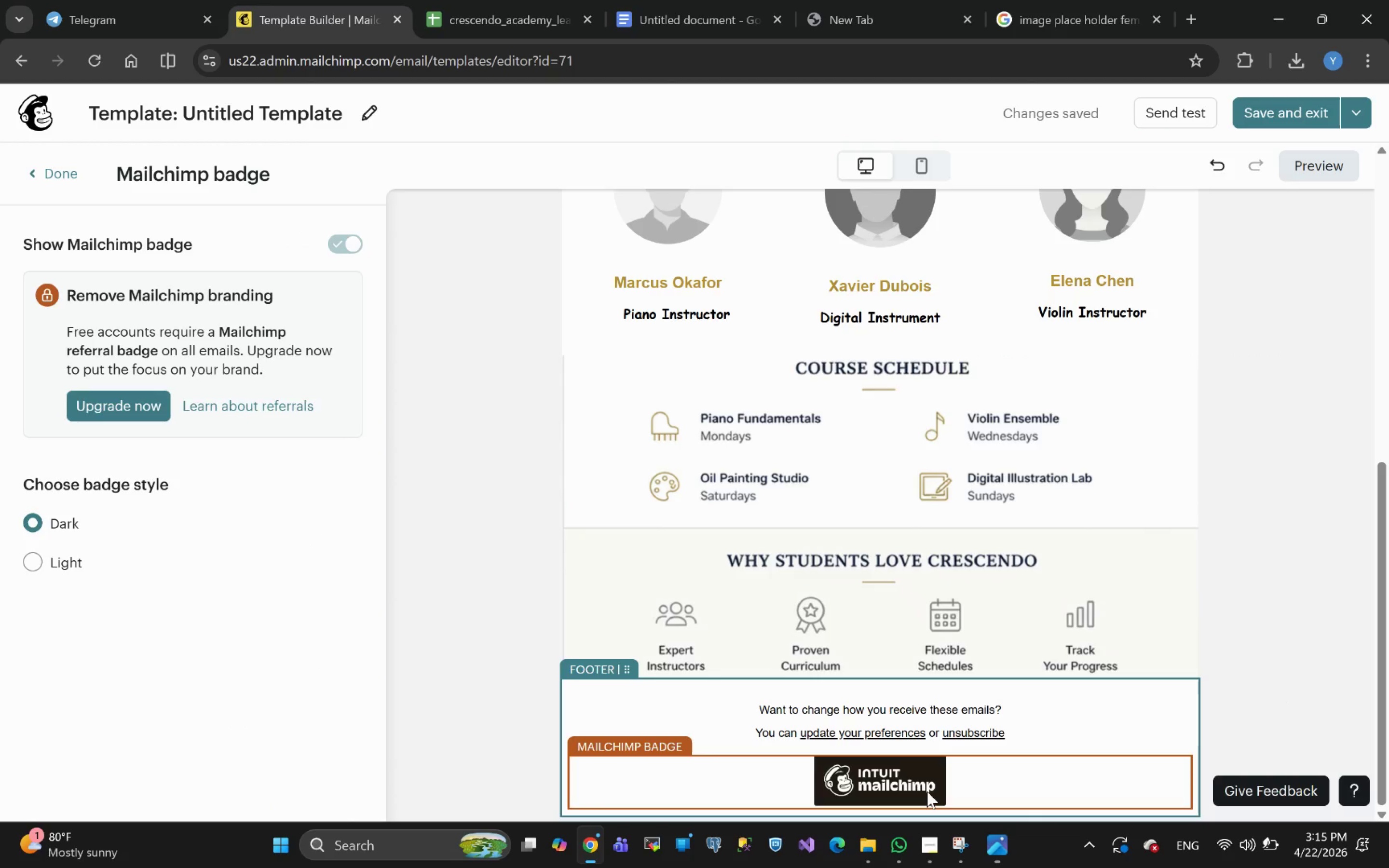 
left_click([910, 783])
 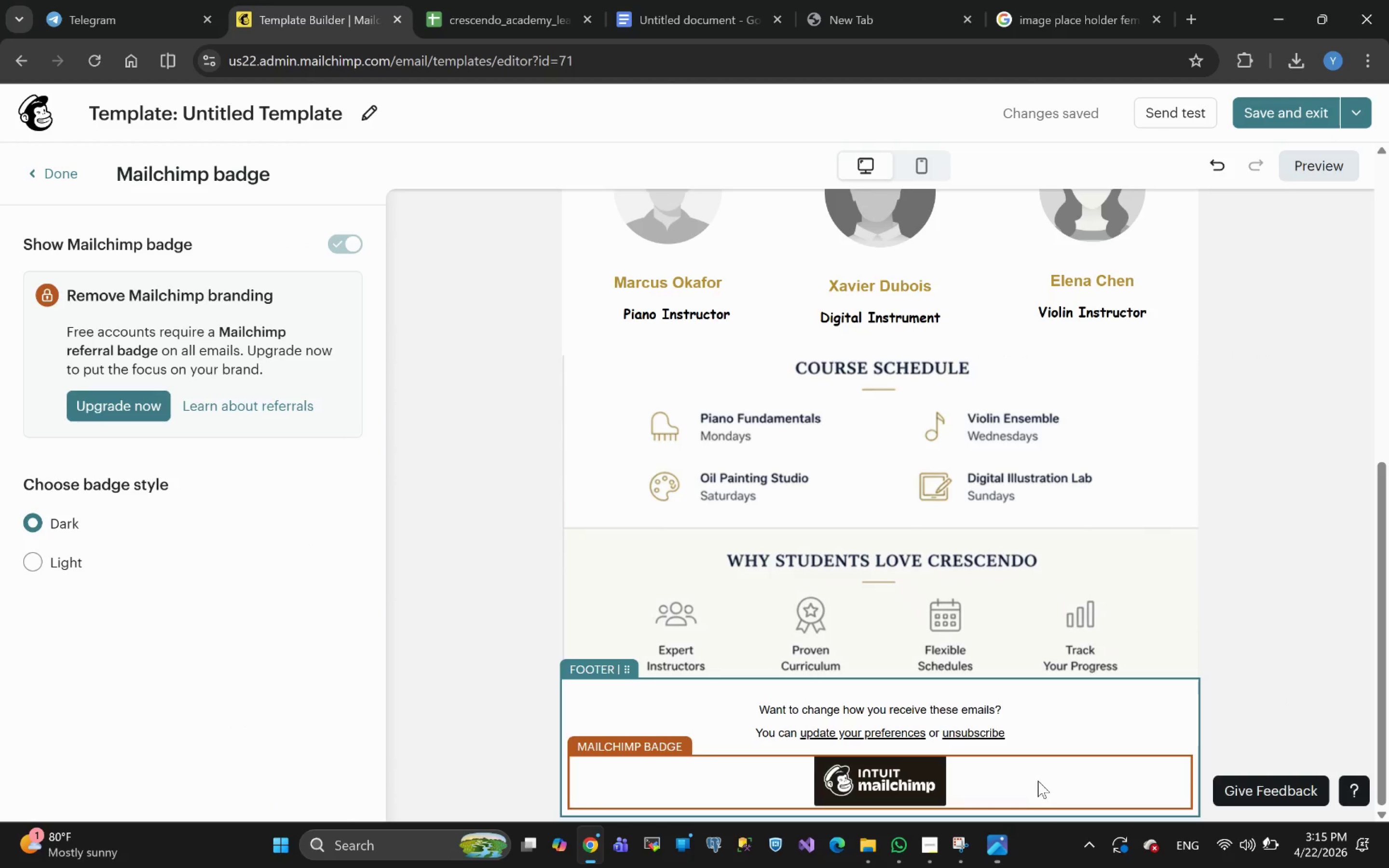 
scroll: coordinate [1301, 603], scroll_direction: down, amount: 9.0
 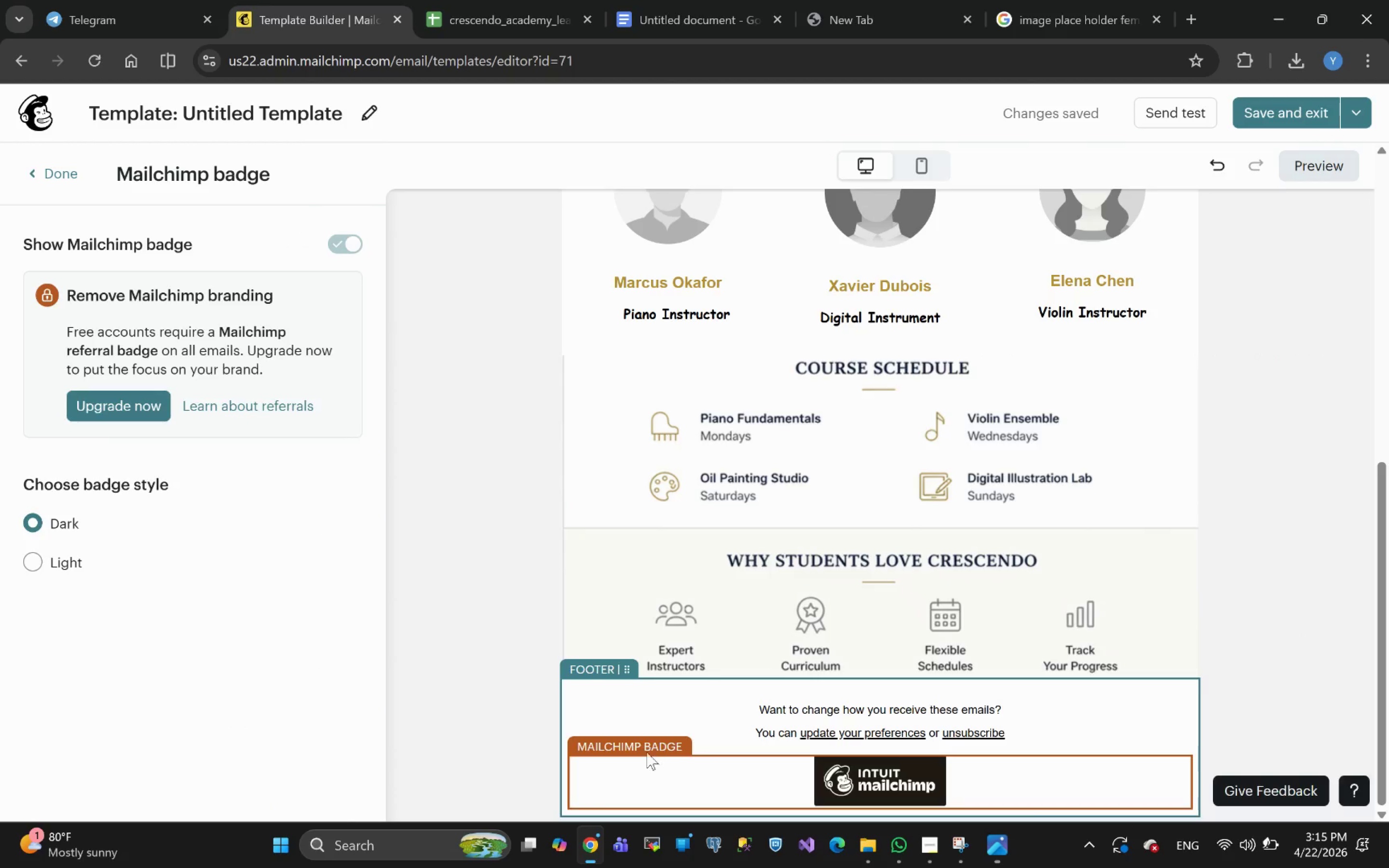 
left_click([642, 745])
 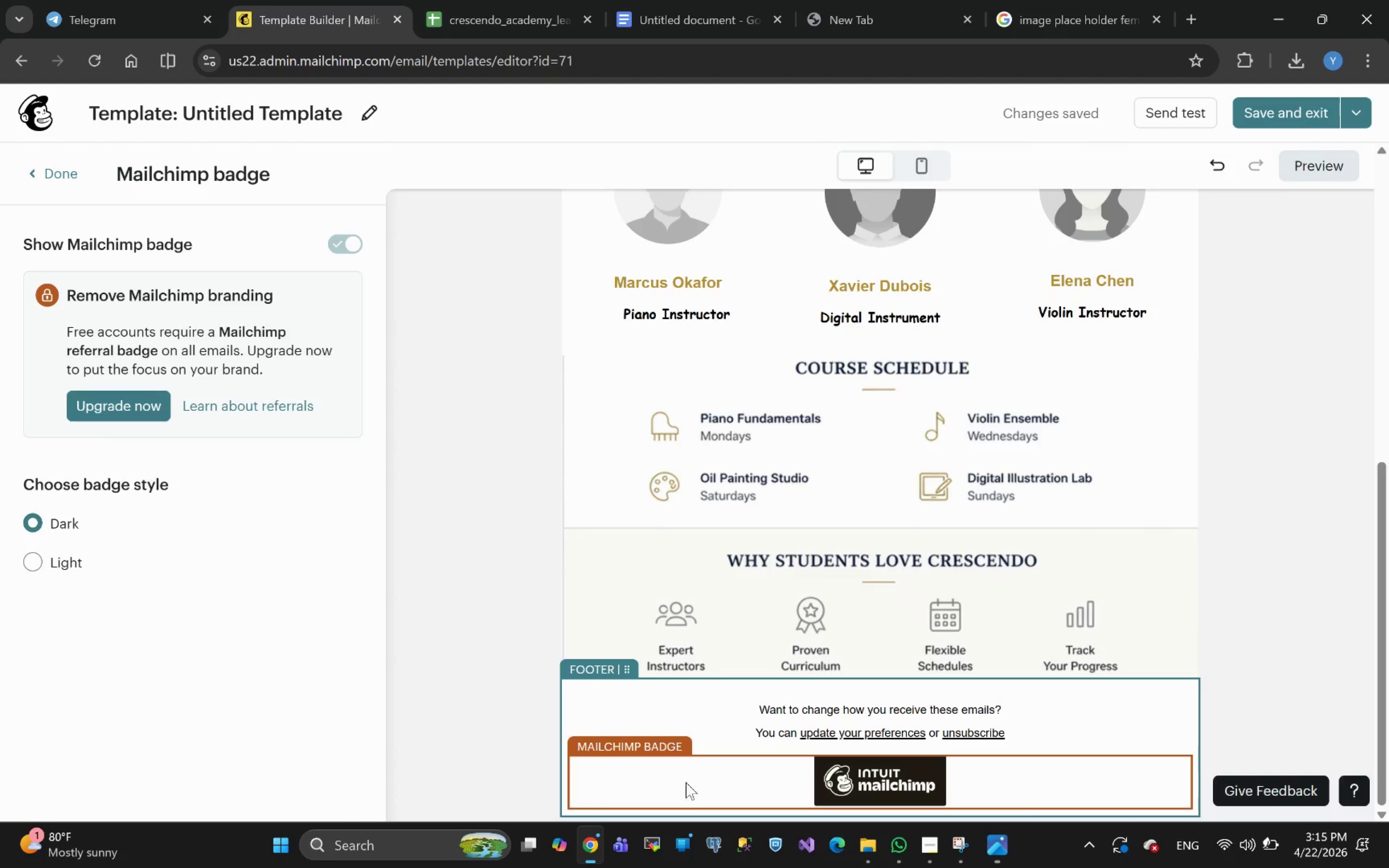 
scroll: coordinate [727, 792], scroll_direction: down, amount: 8.0
 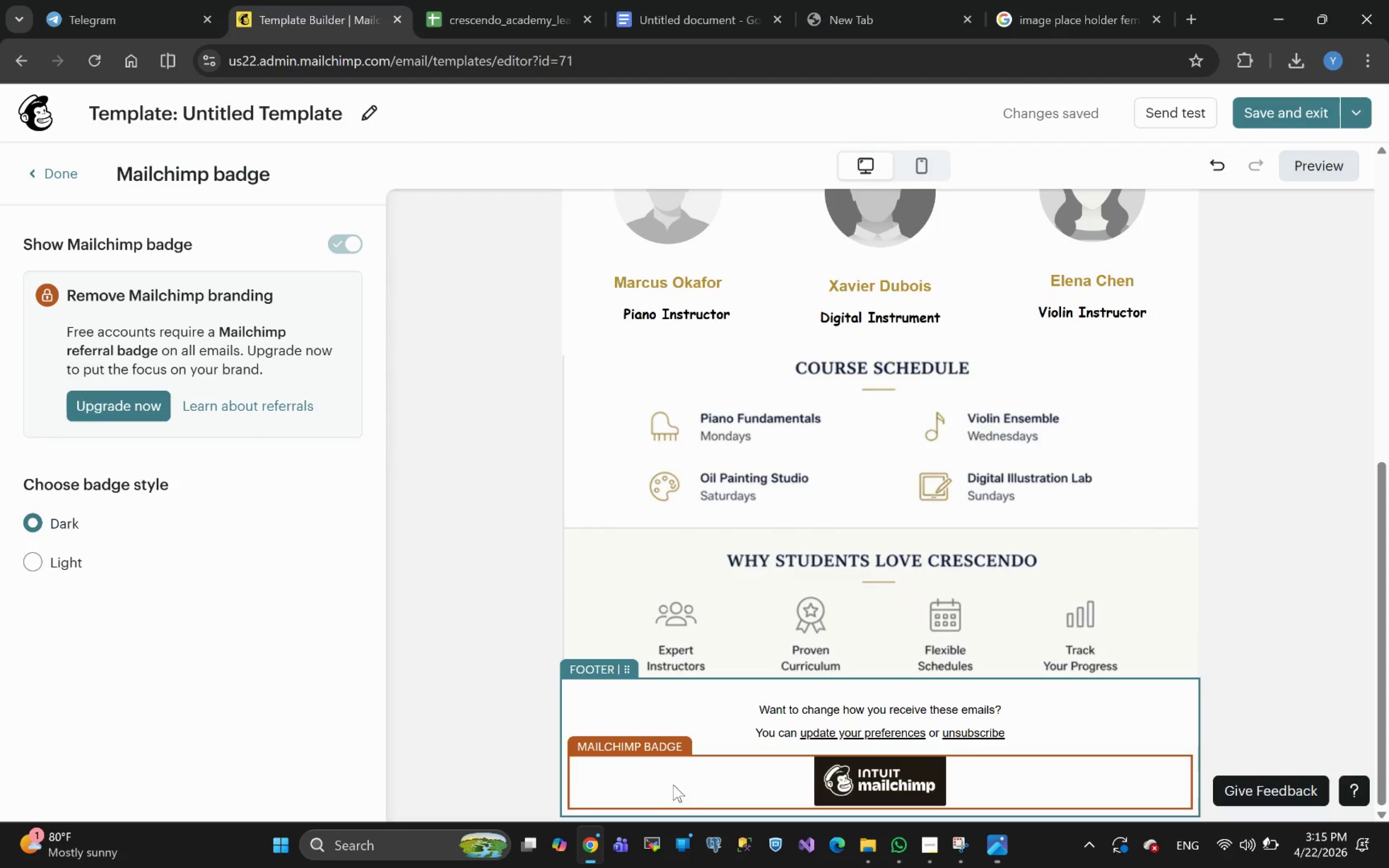 
scroll: coordinate [681, 771], scroll_direction: none, amount: 0.0
 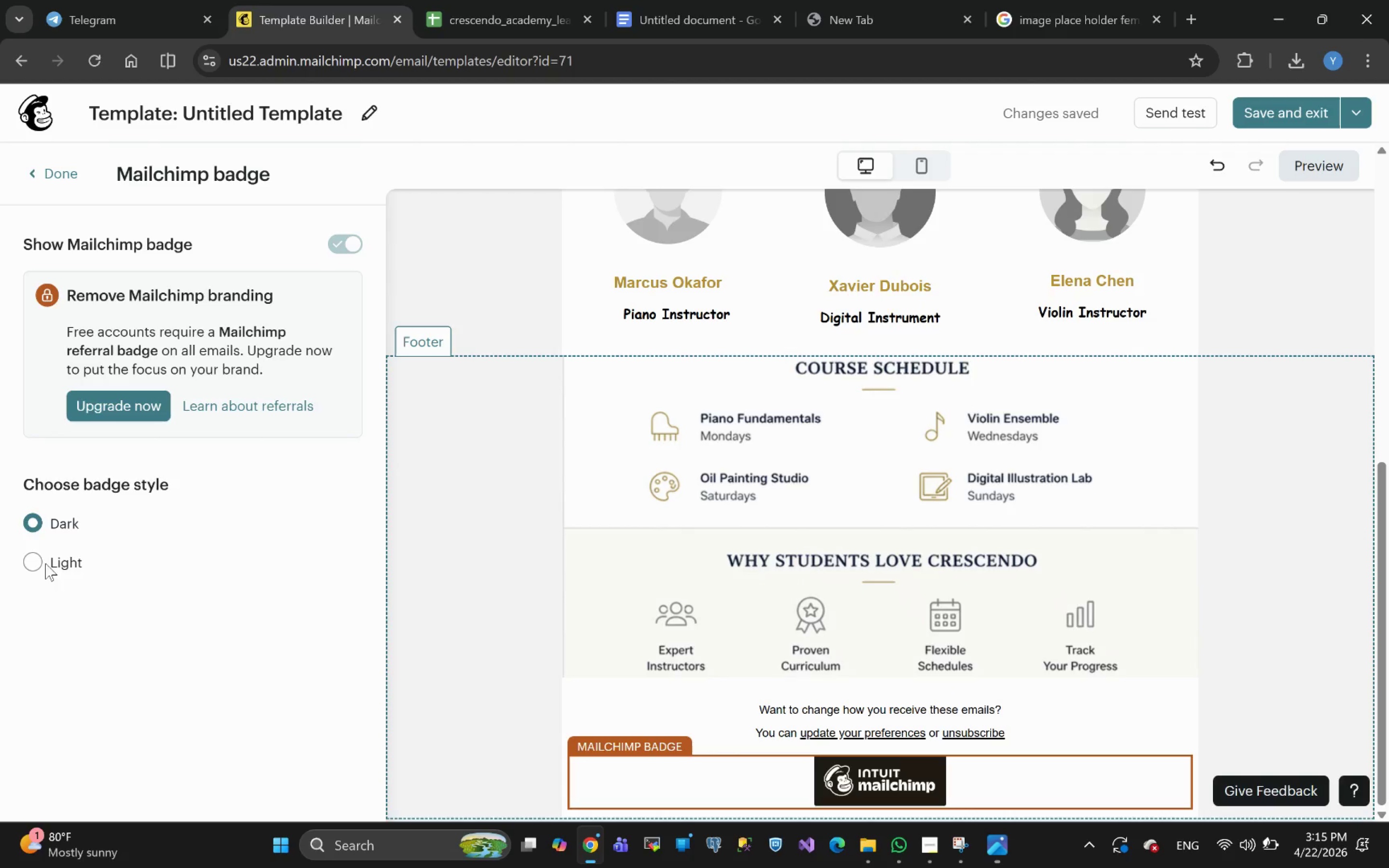 
left_click([36, 562])
 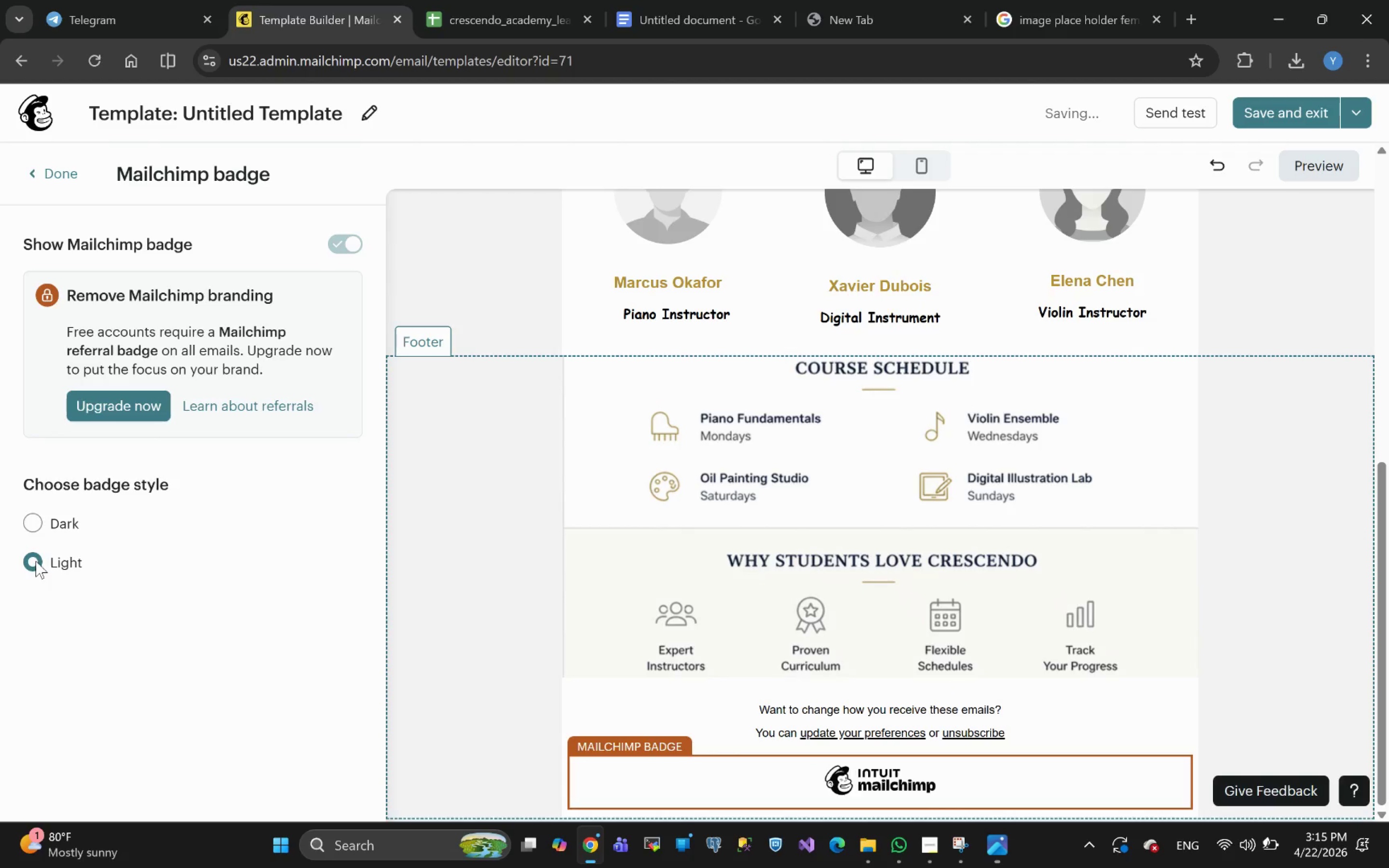 
left_click([42, 520])
 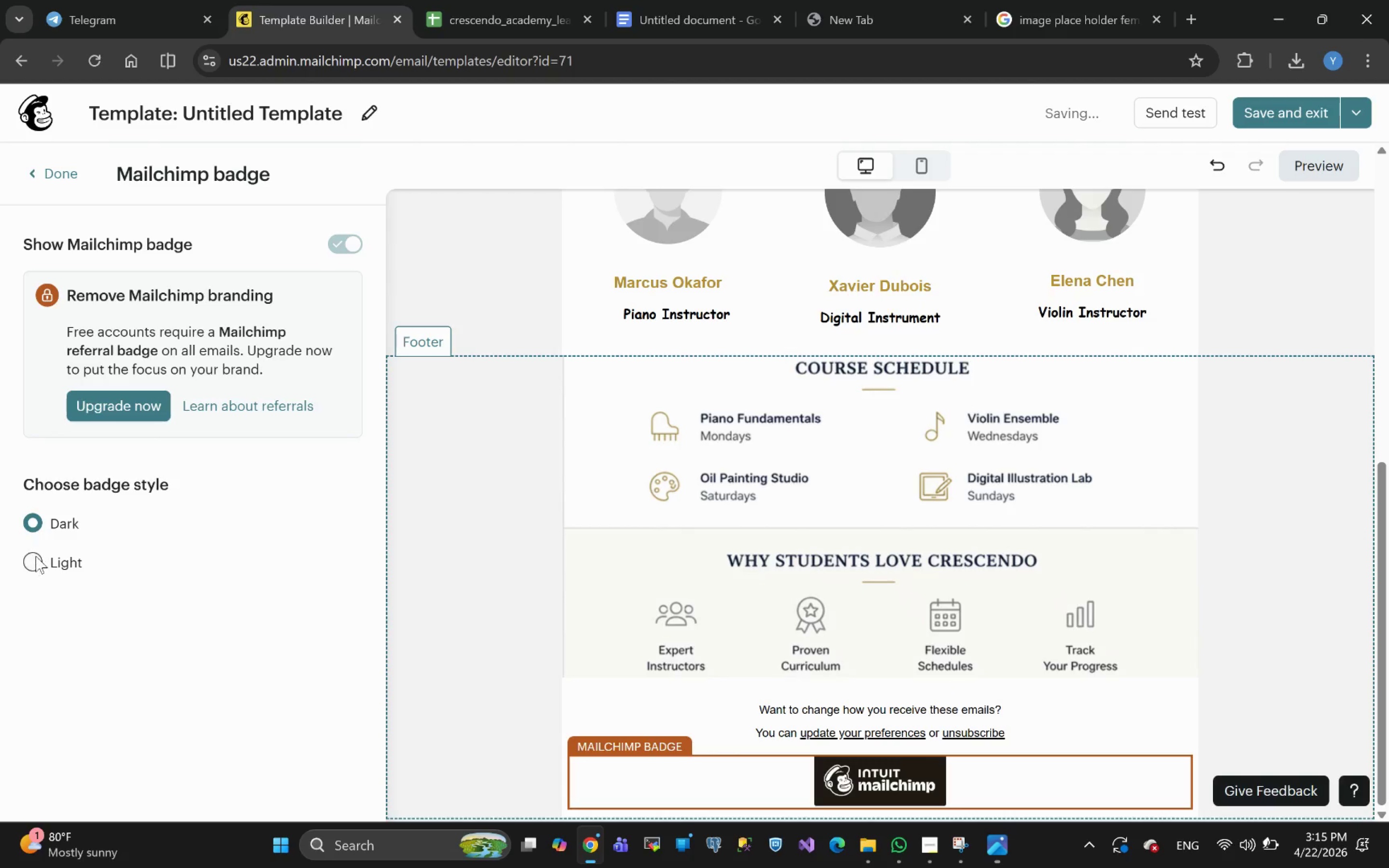 
left_click([36, 561])
 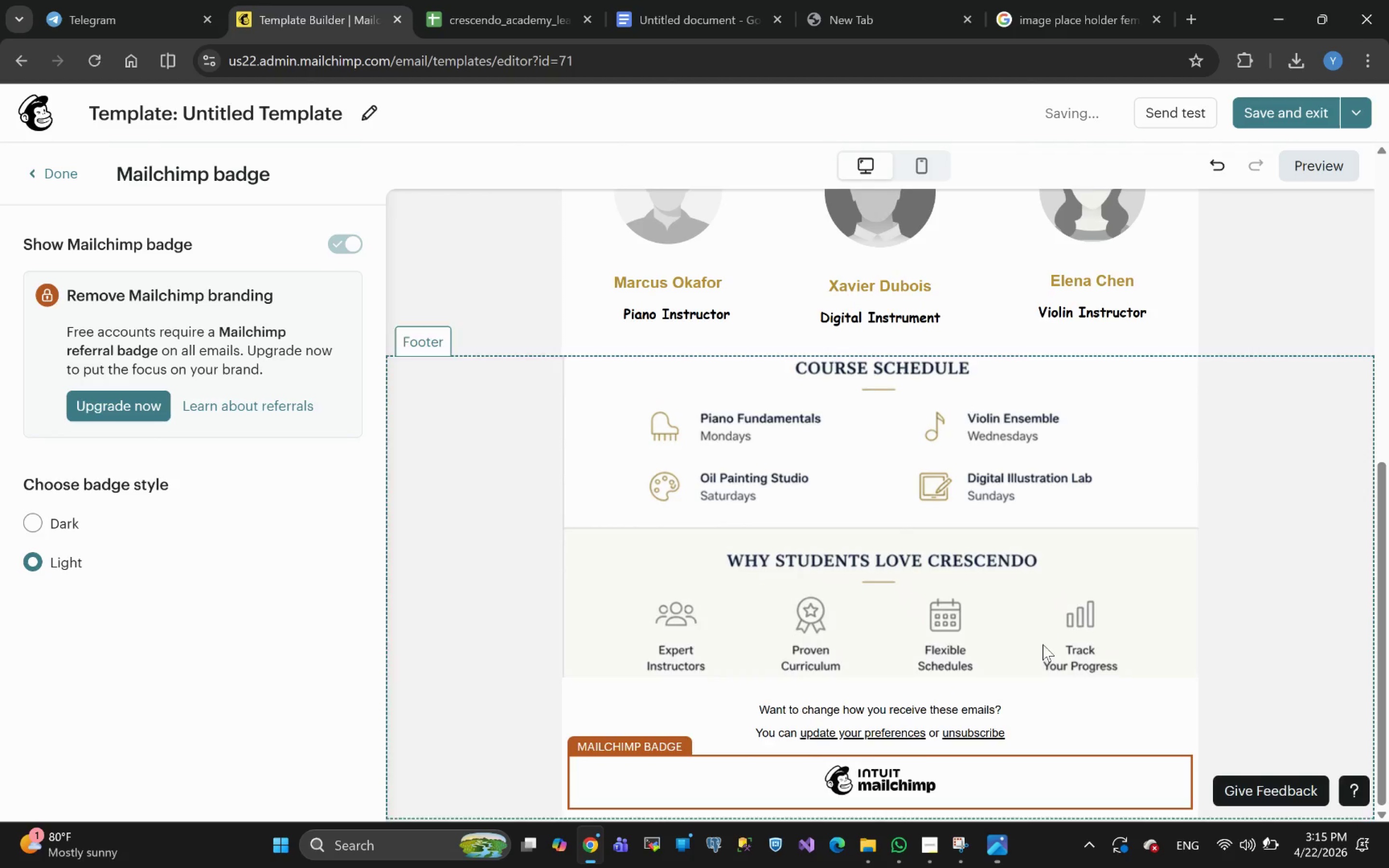 
left_click([1282, 571])
 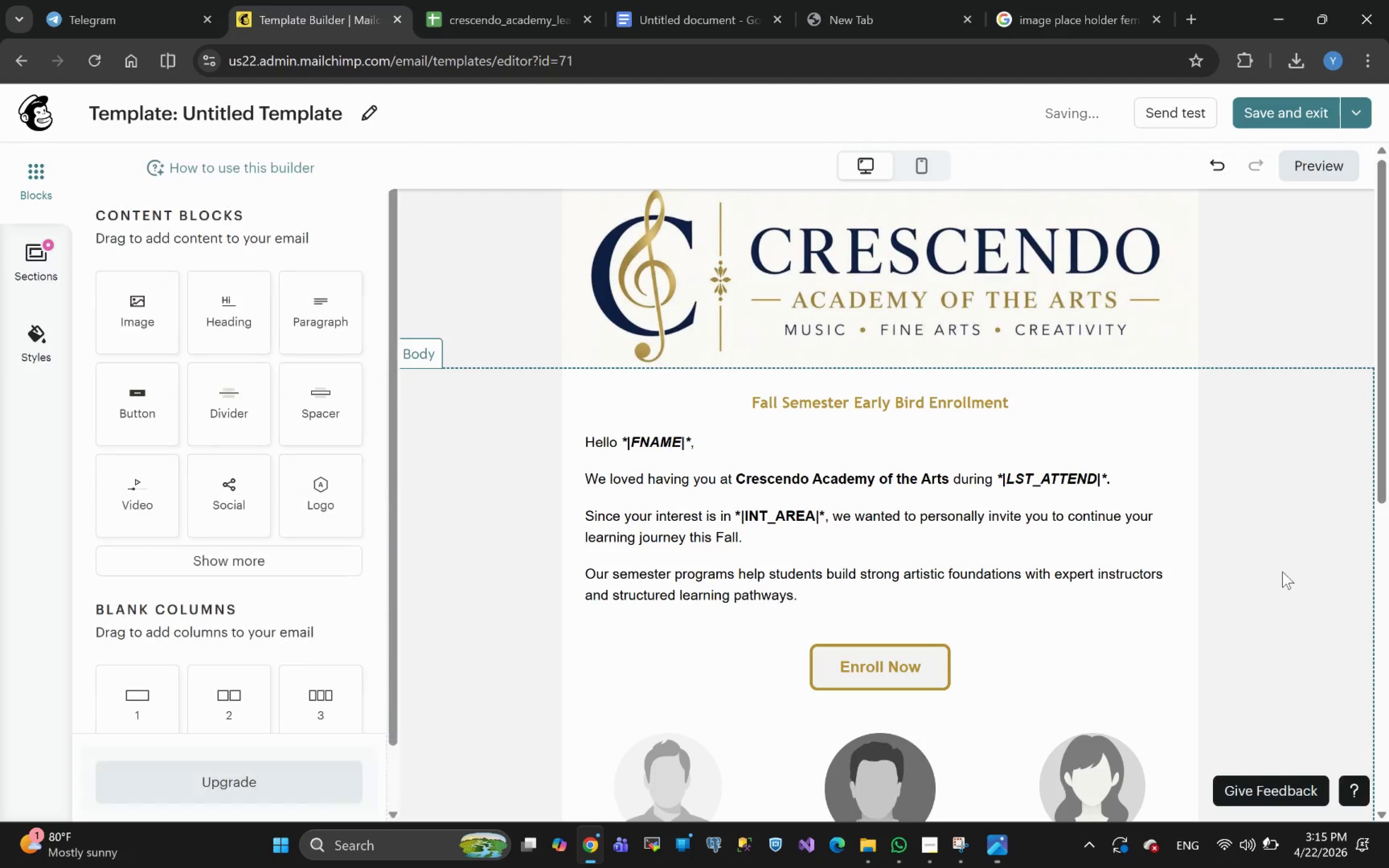 
scroll: coordinate [1189, 488], scroll_direction: up, amount: 30.0
 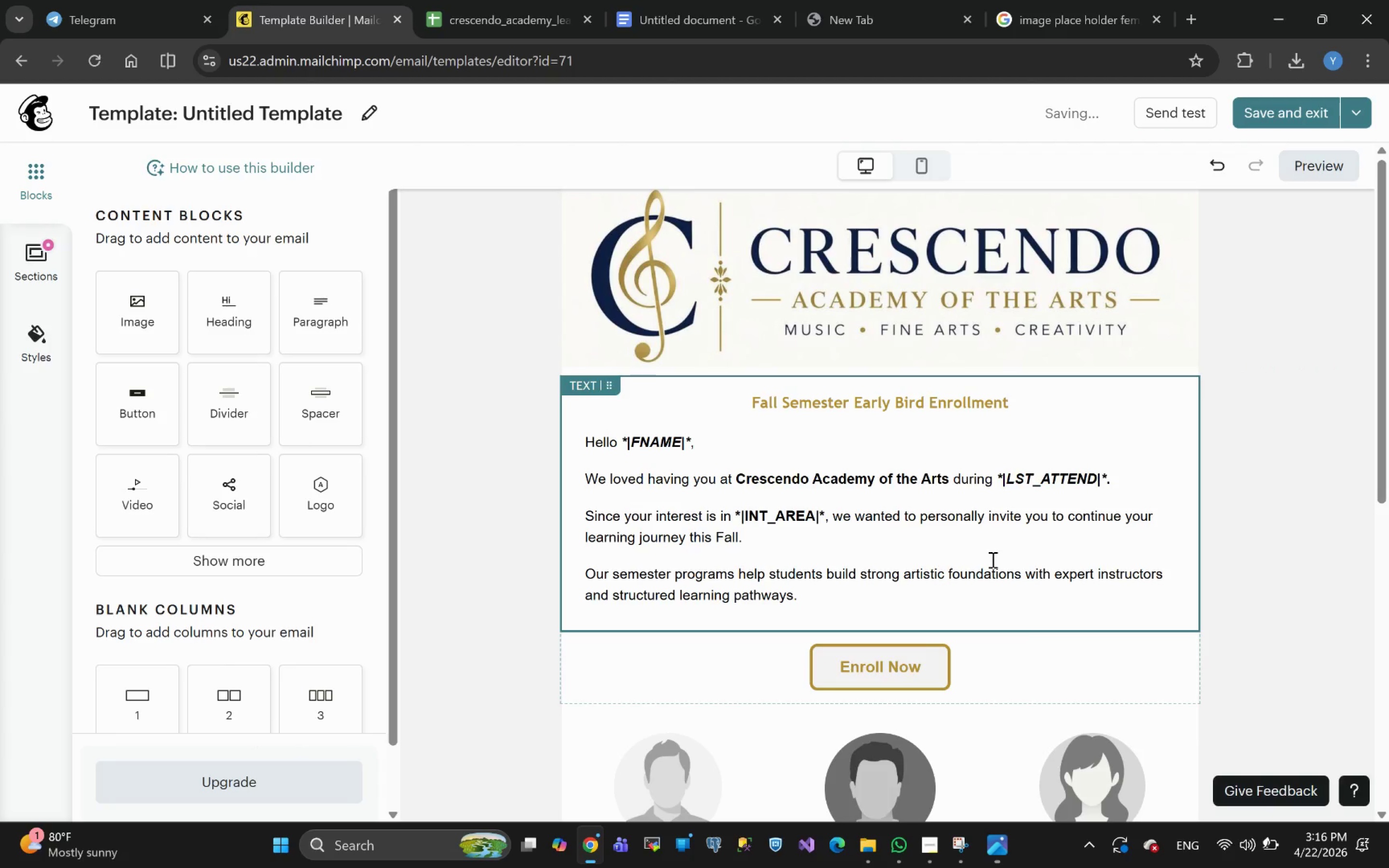 
wait(6.93)
 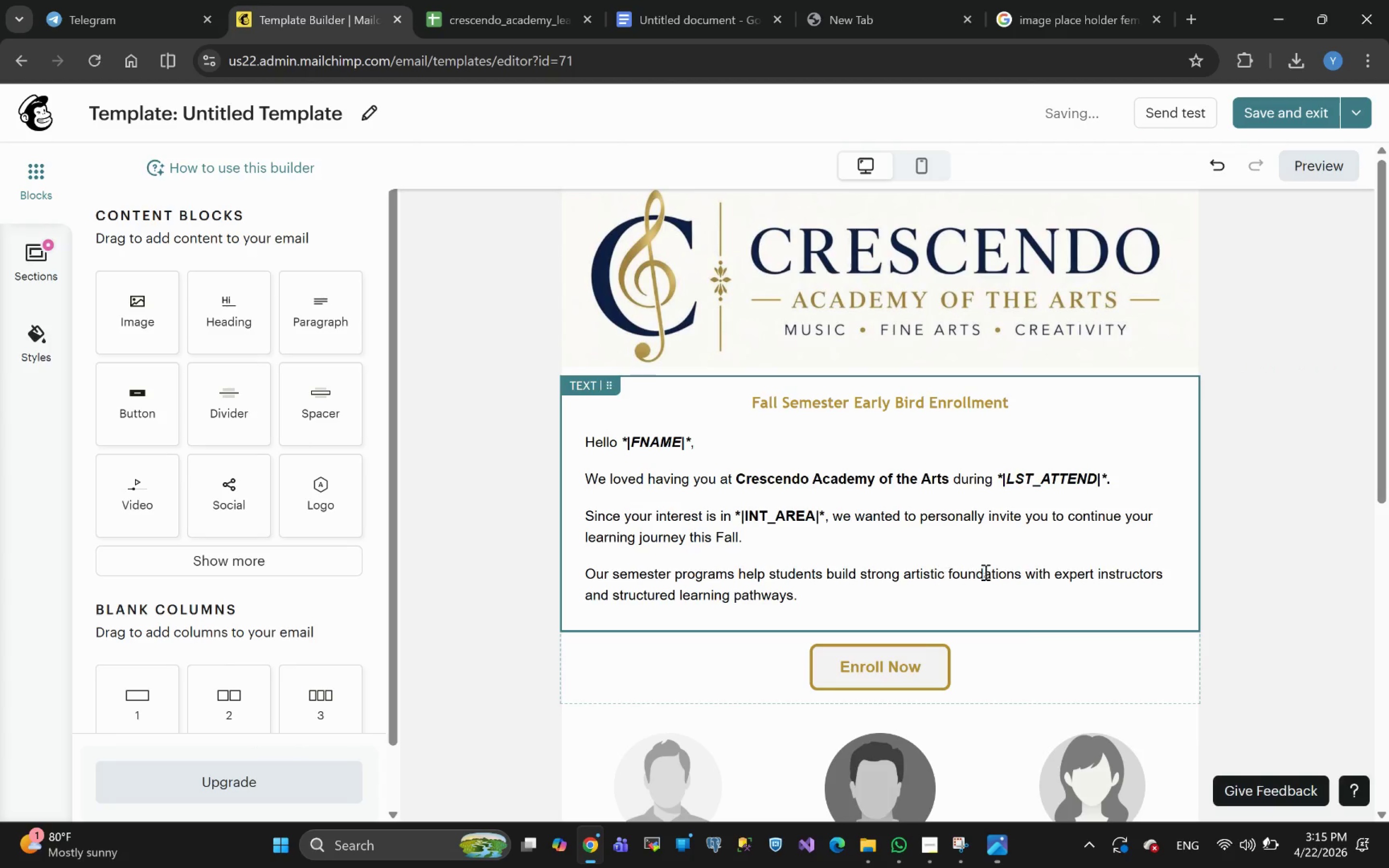 
scroll: coordinate [989, 699], scroll_direction: down, amount: 12.0
 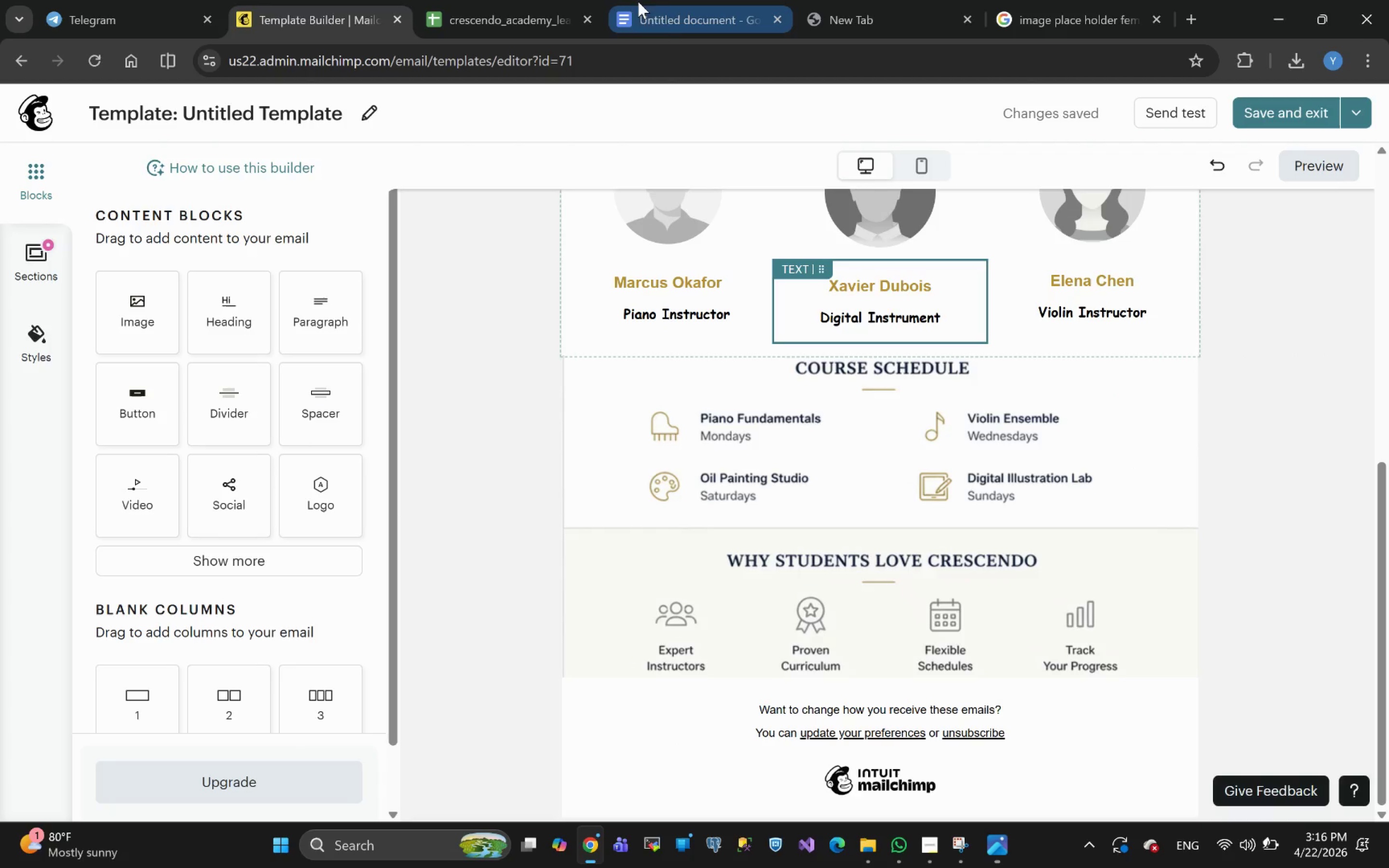 
left_click([669, 18])
 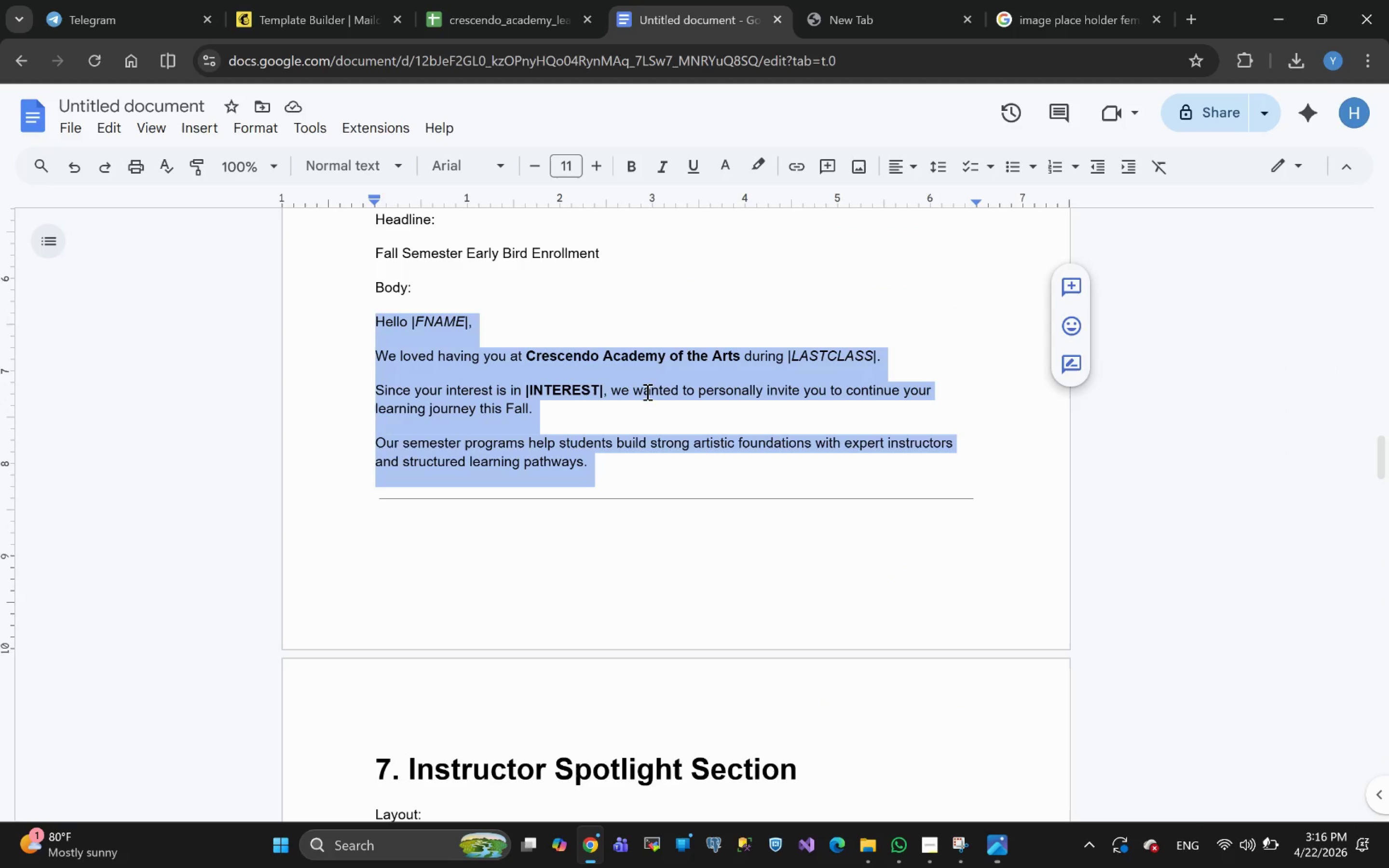 
scroll: coordinate [613, 521], scroll_direction: down, amount: 11.0
 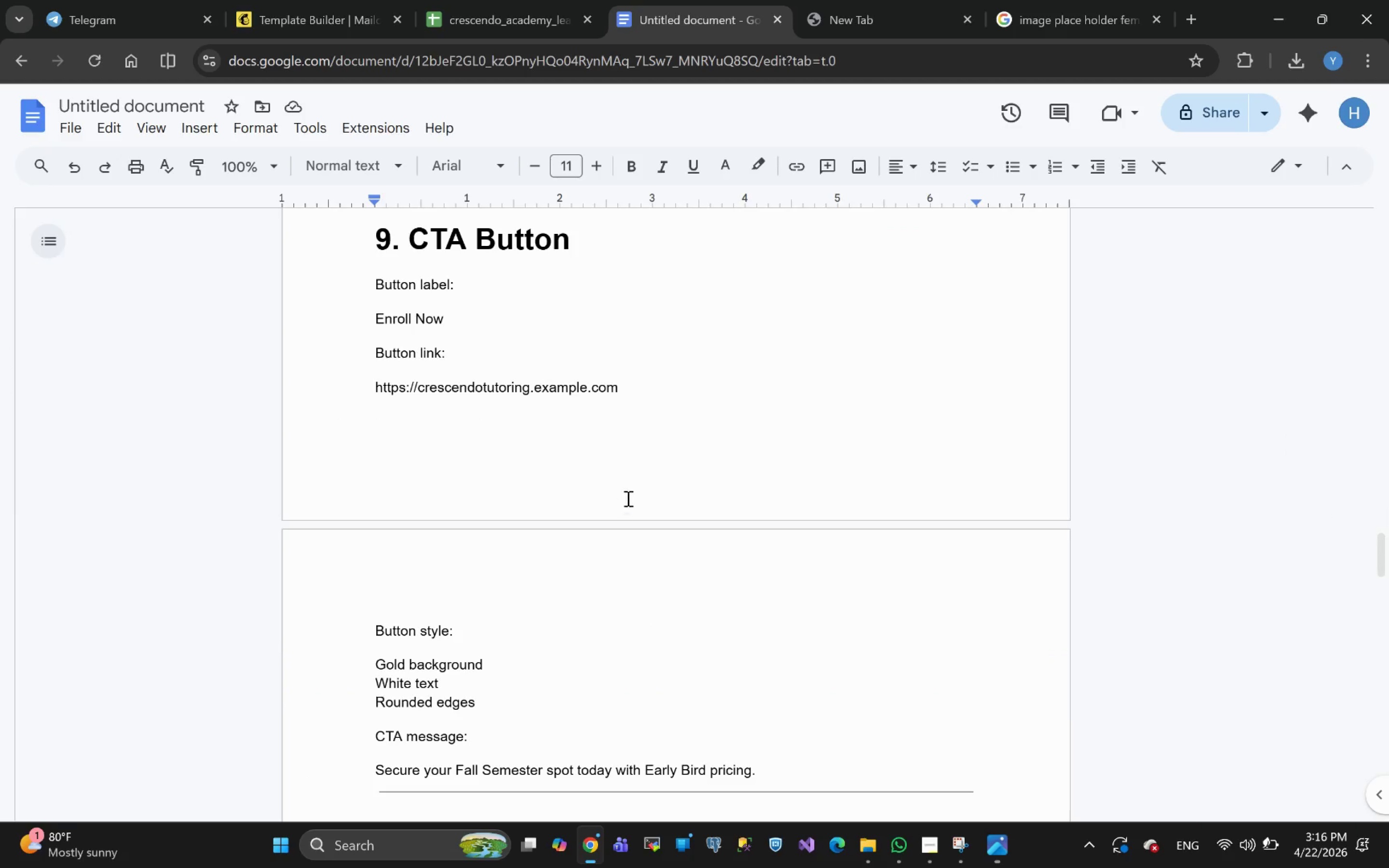 
scroll: coordinate [622, 483], scroll_direction: none, amount: 0.0
 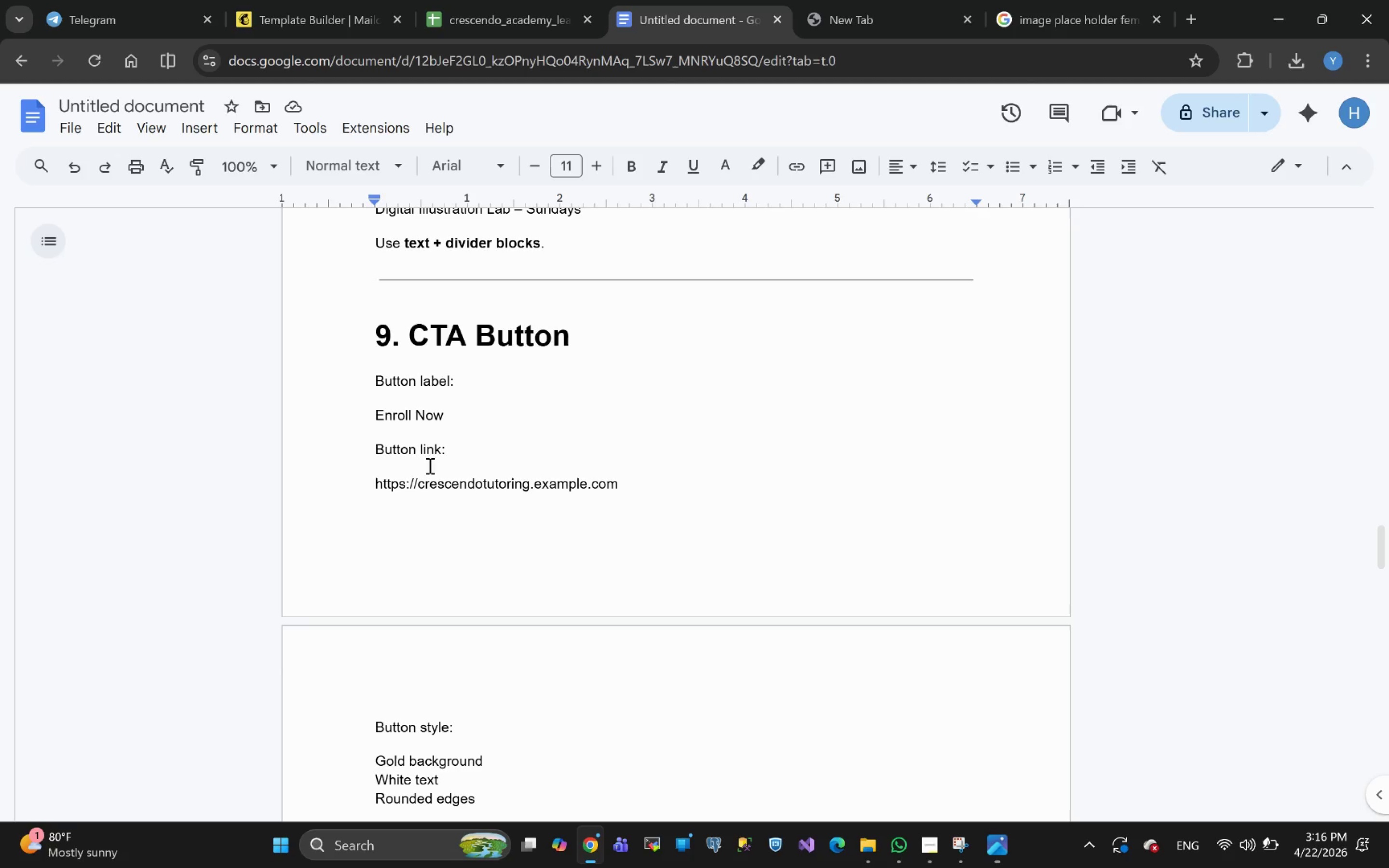 
scroll: coordinate [453, 415], scroll_direction: down, amount: 5.0
 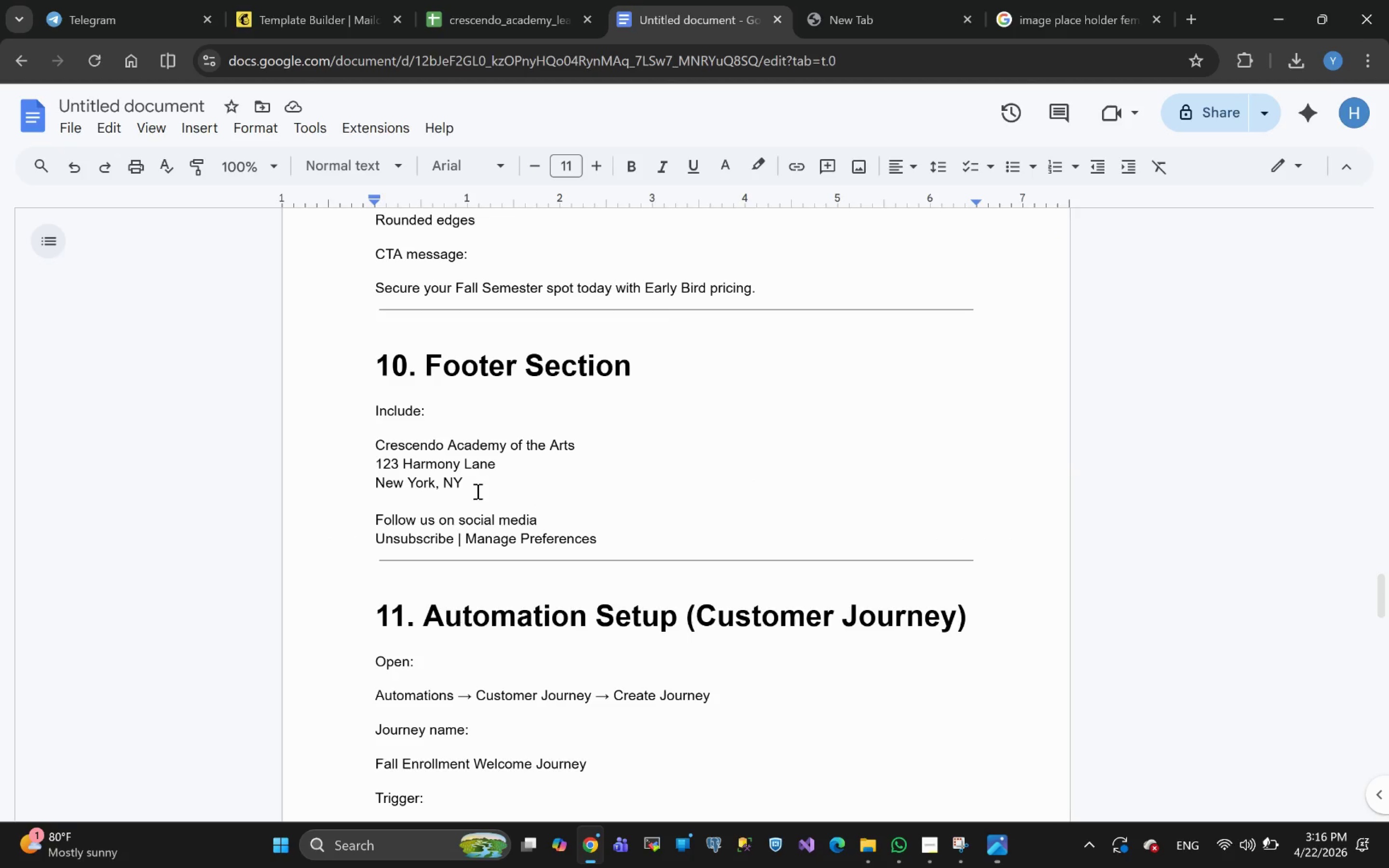 
left_click_drag(start_coordinate=[471, 484], to_coordinate=[375, 448])
 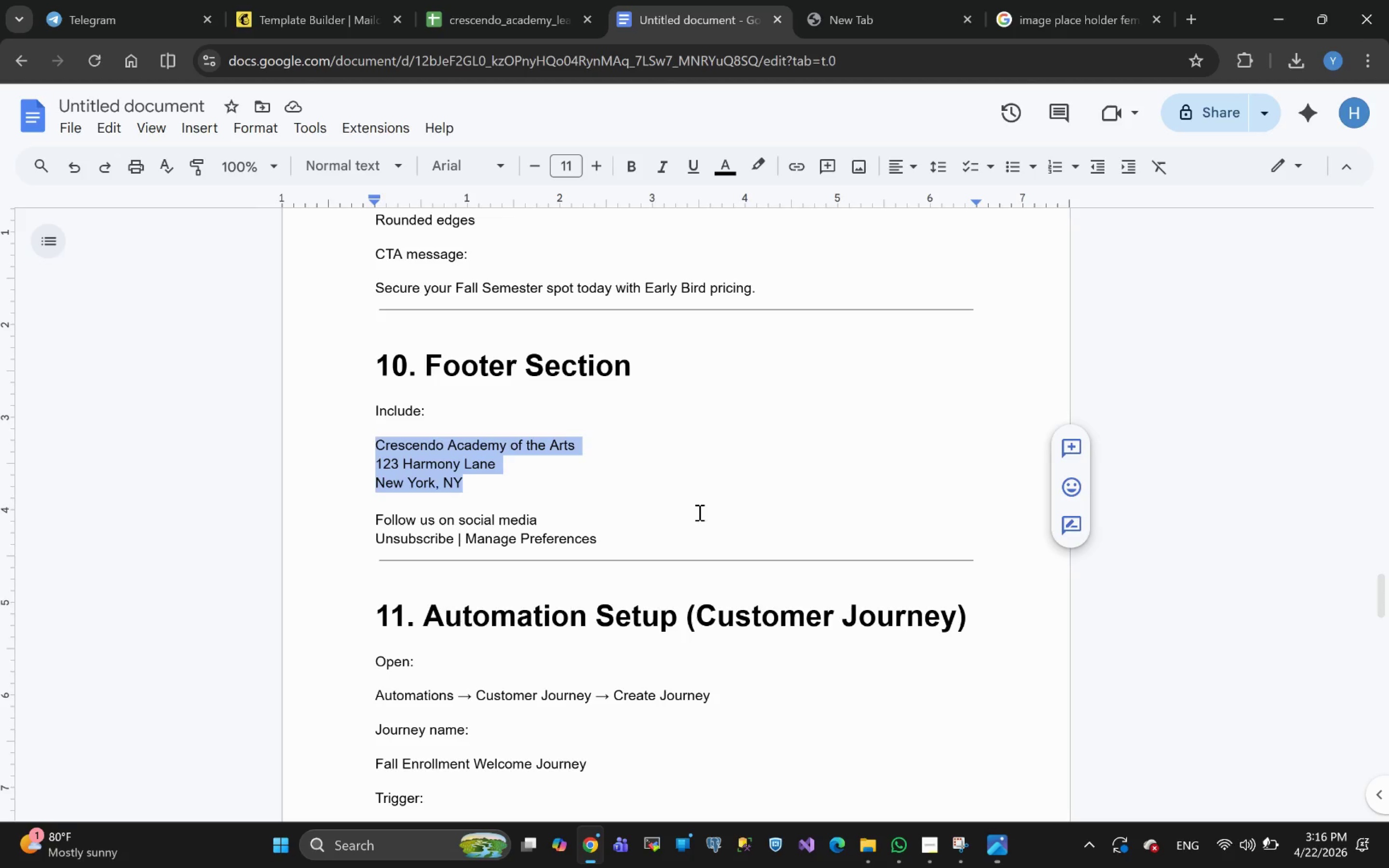 
key(Control+C)
 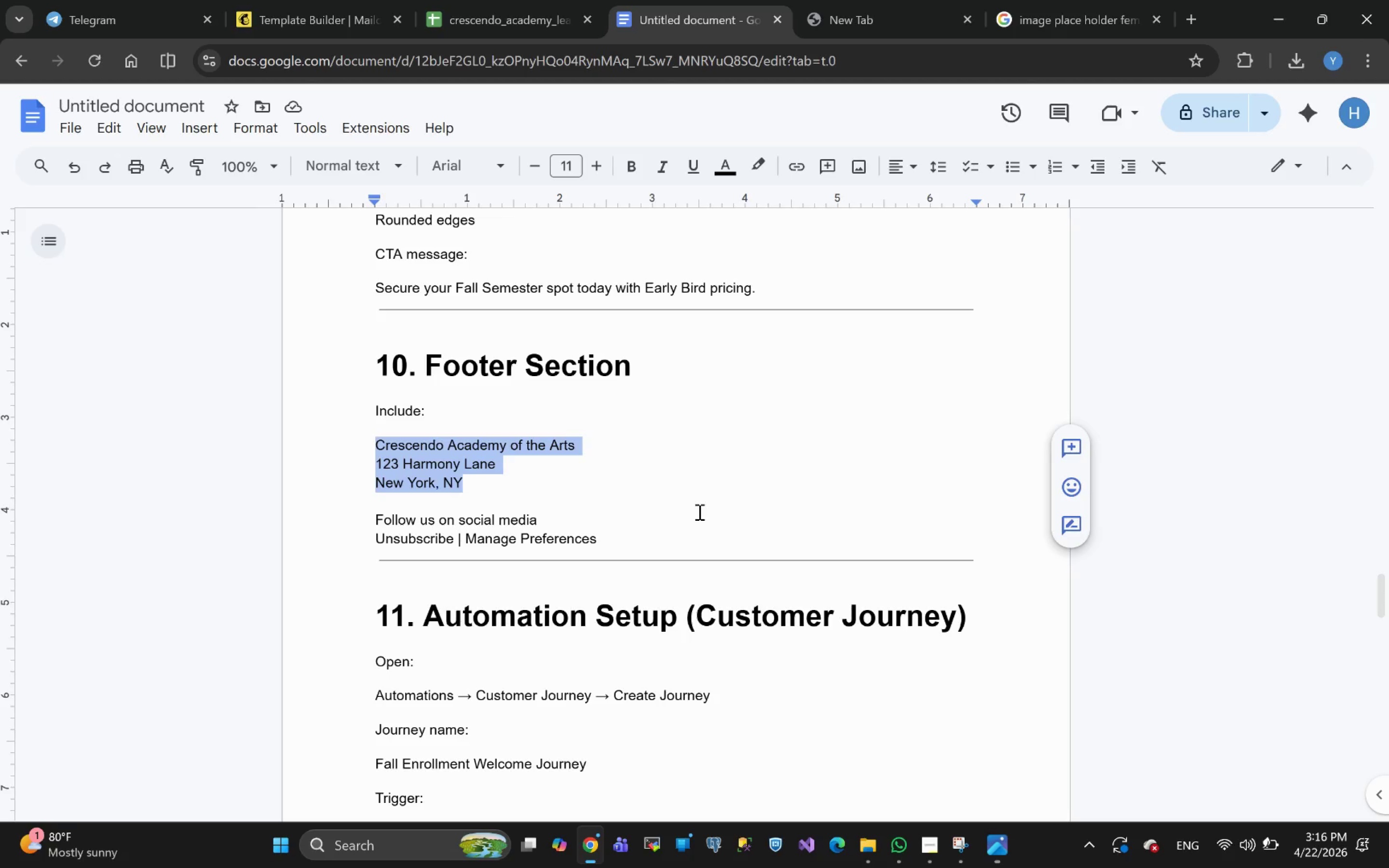 
key(Control+C)
 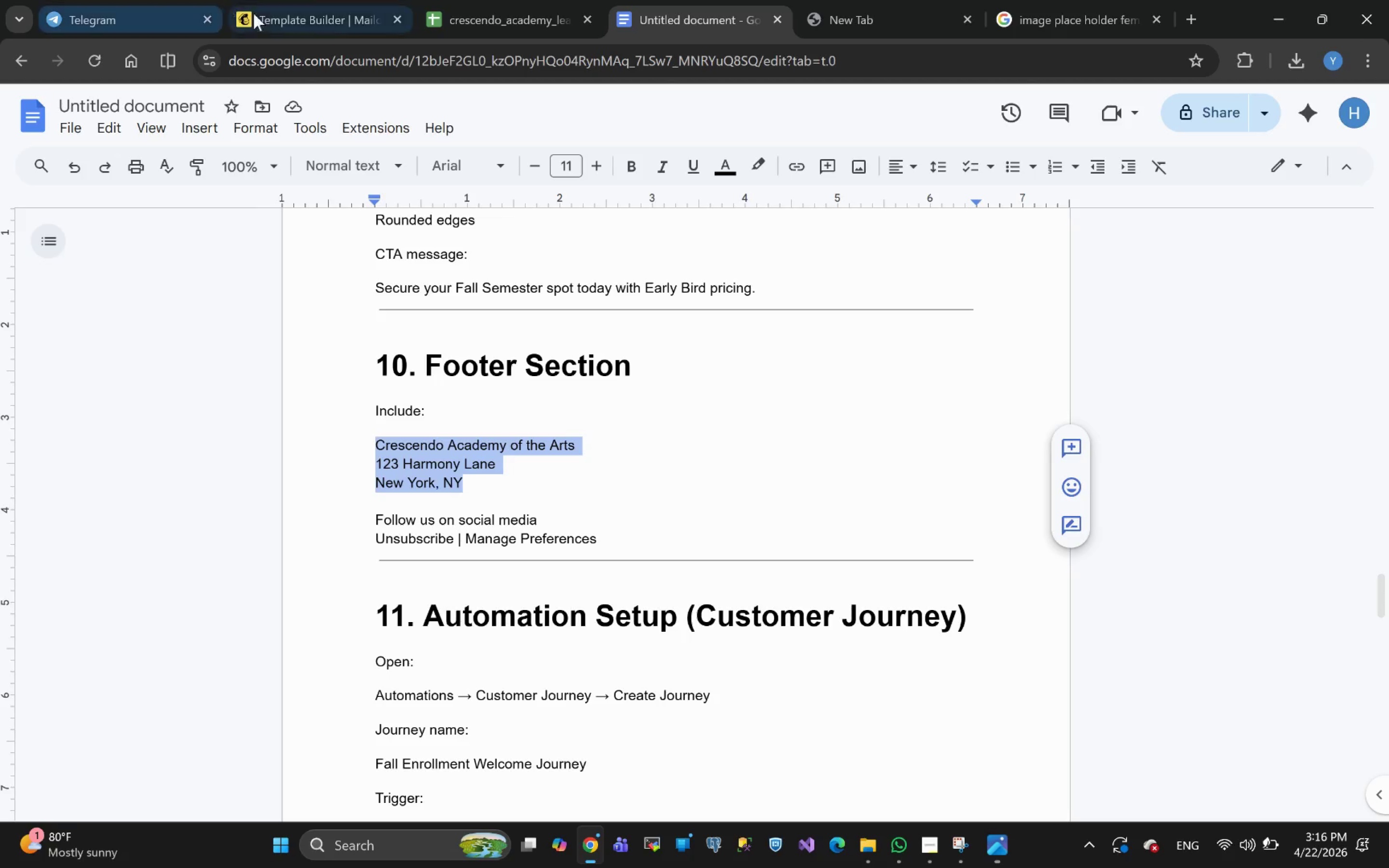 
left_click([309, 11])
 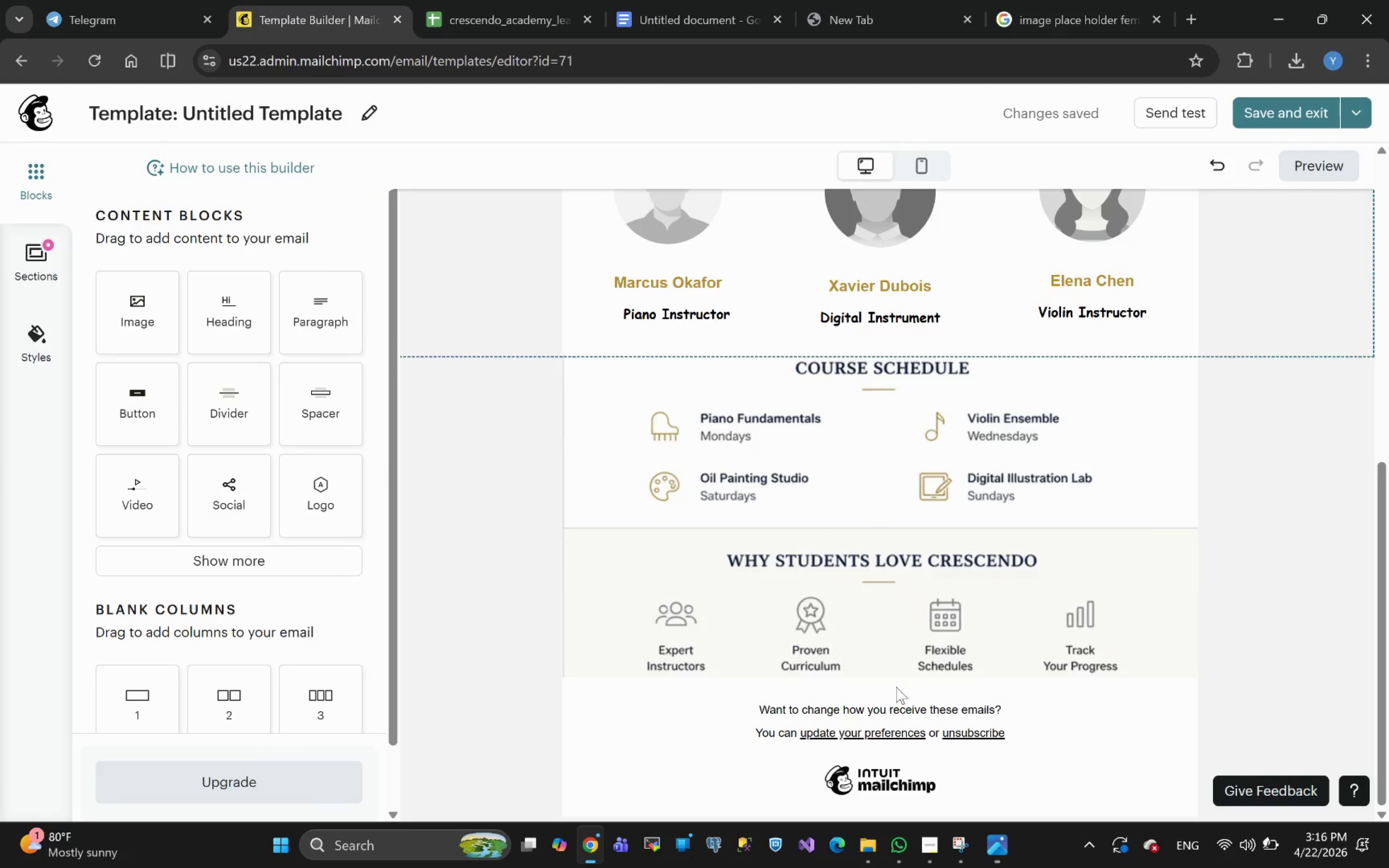 
scroll: coordinate [906, 687], scroll_direction: down, amount: 5.0
 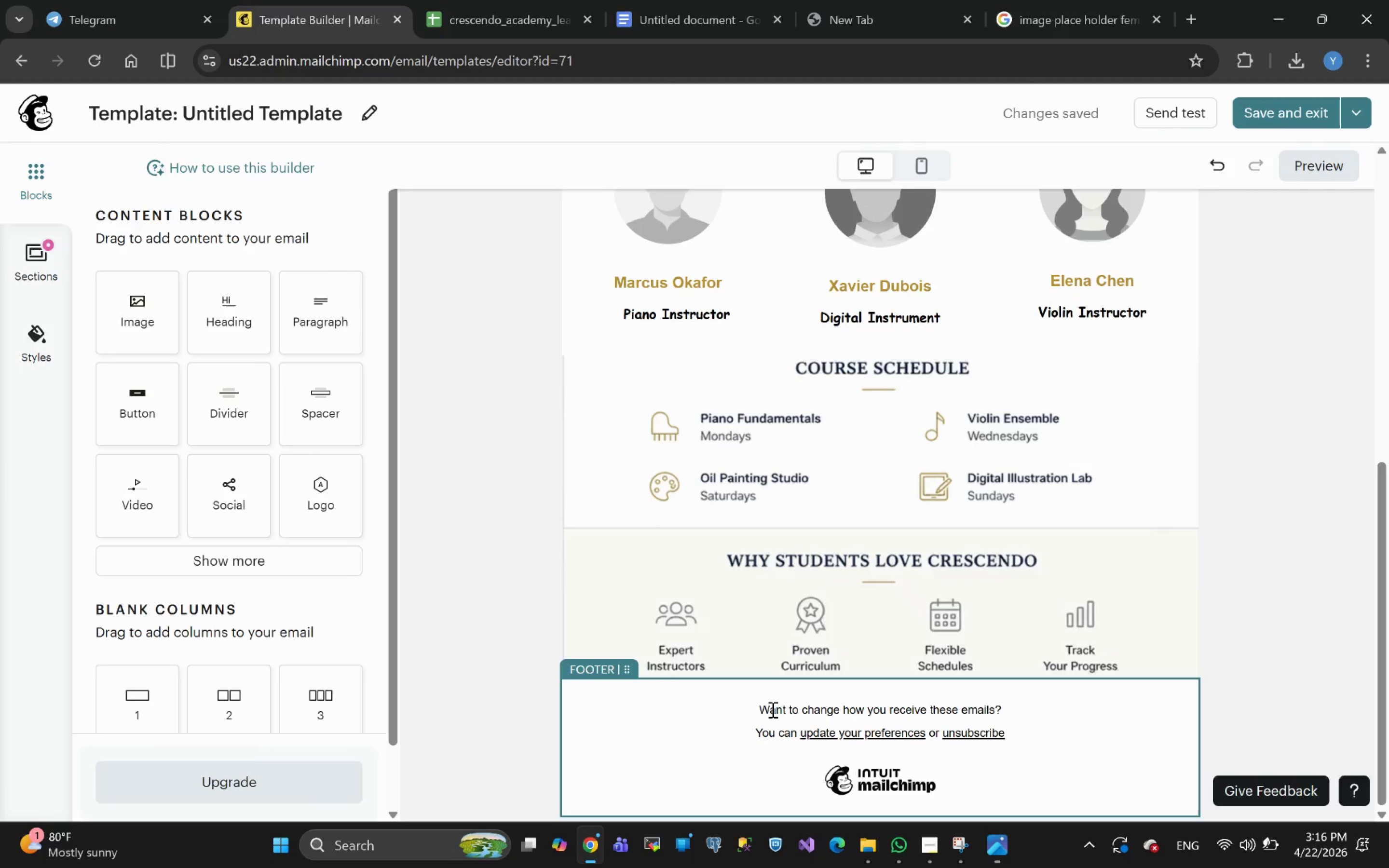 
left_click([758, 707])
 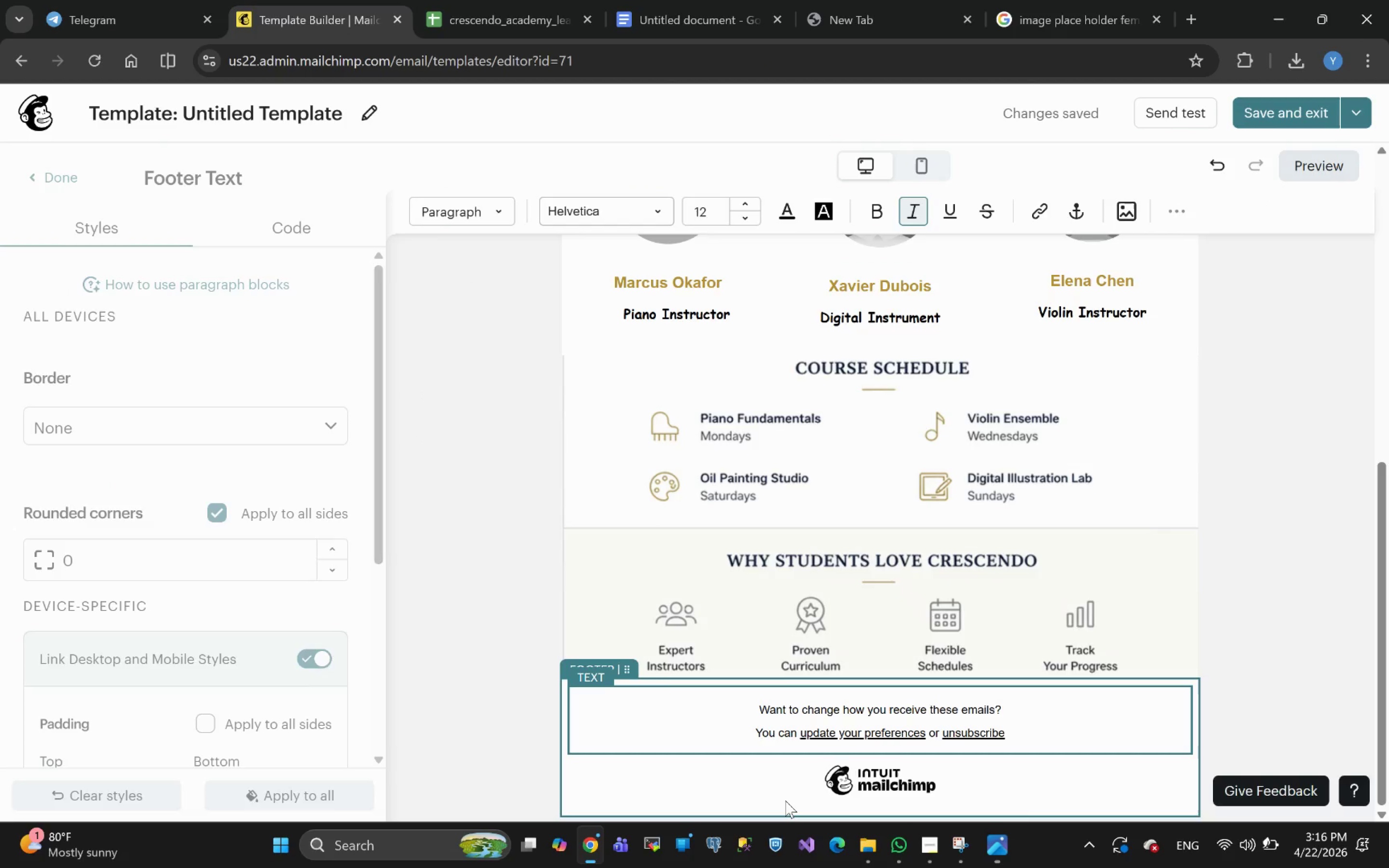 
key(Enter)
 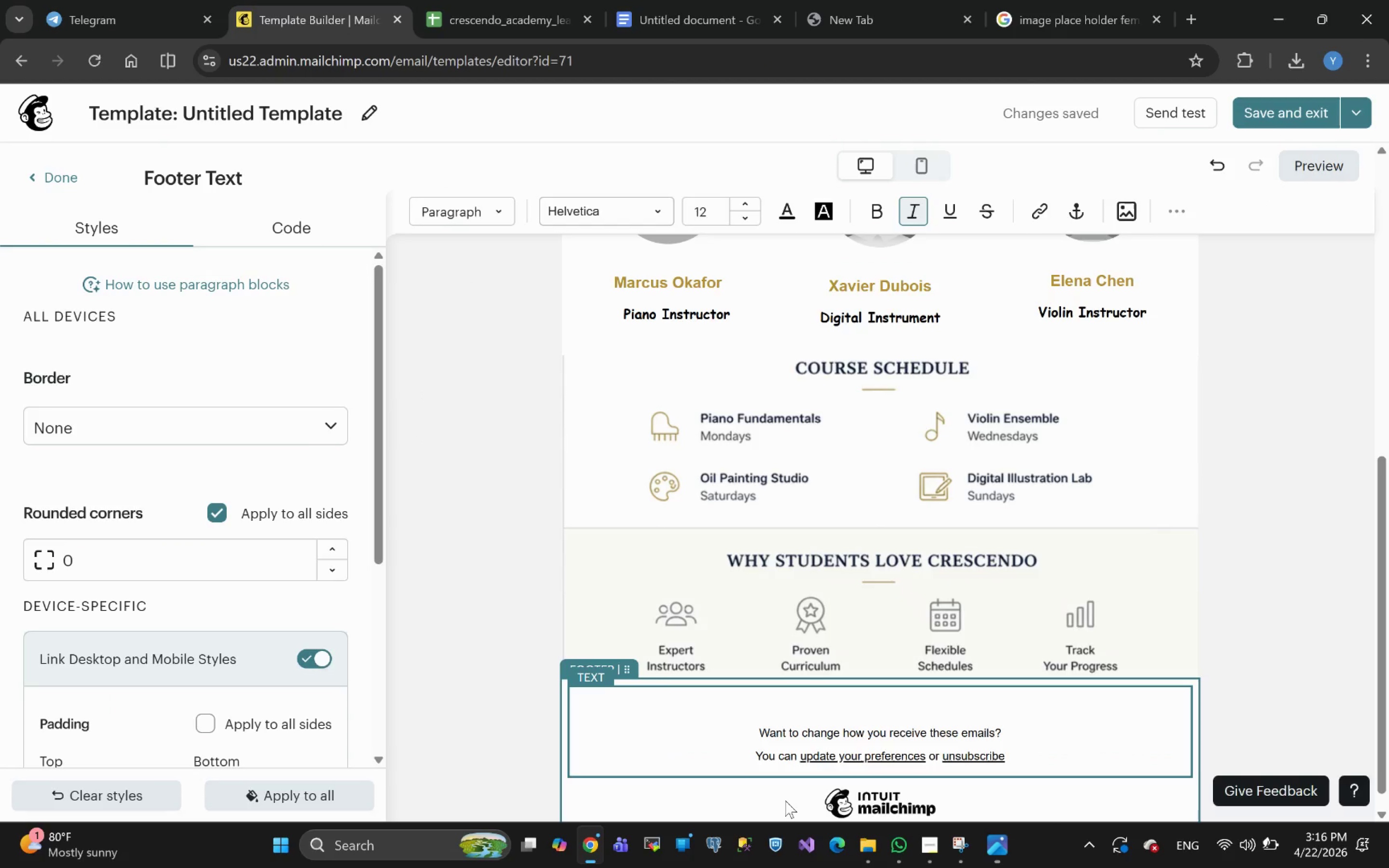 
key(ArrowUp)
 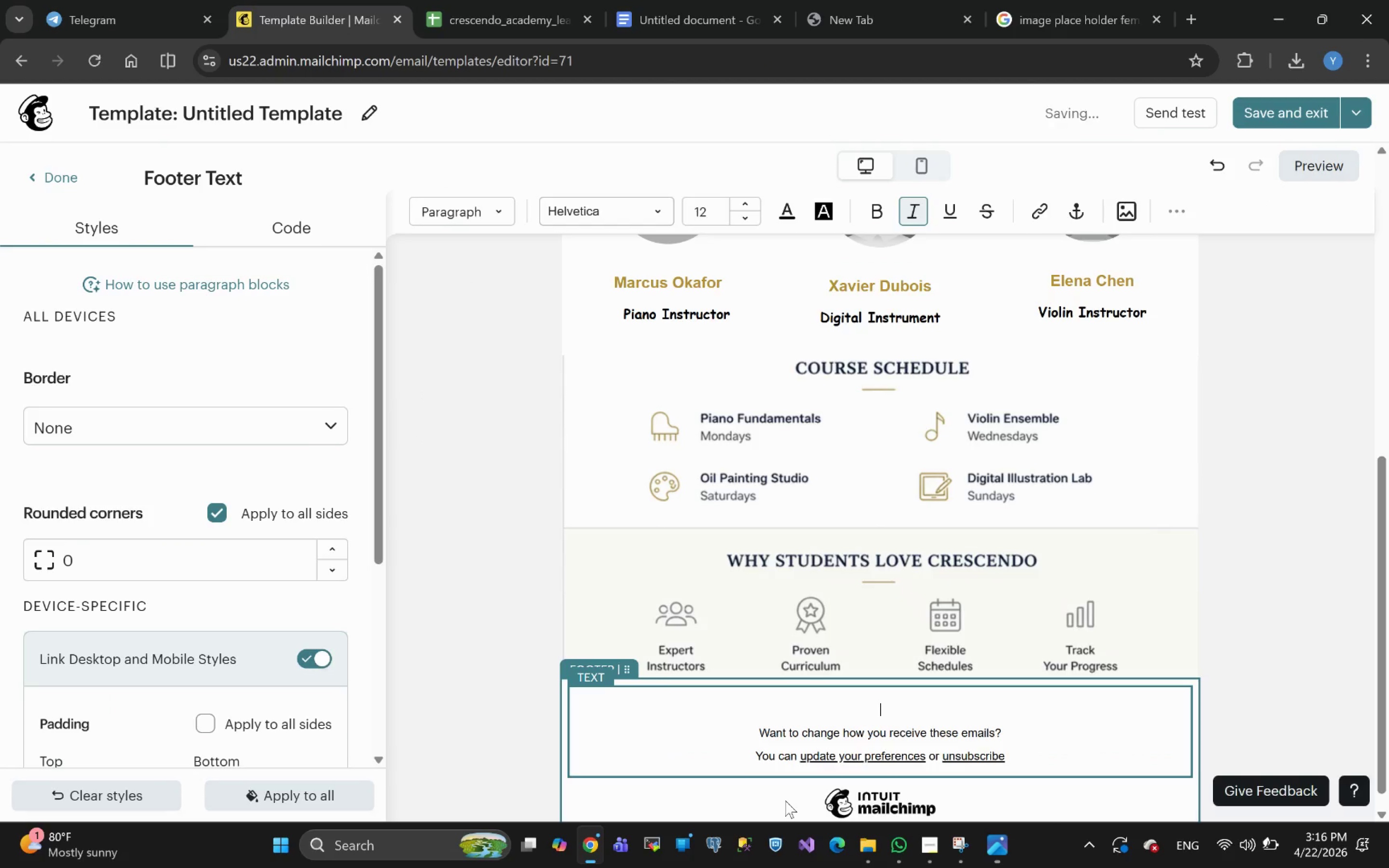 
key(Control+V)
 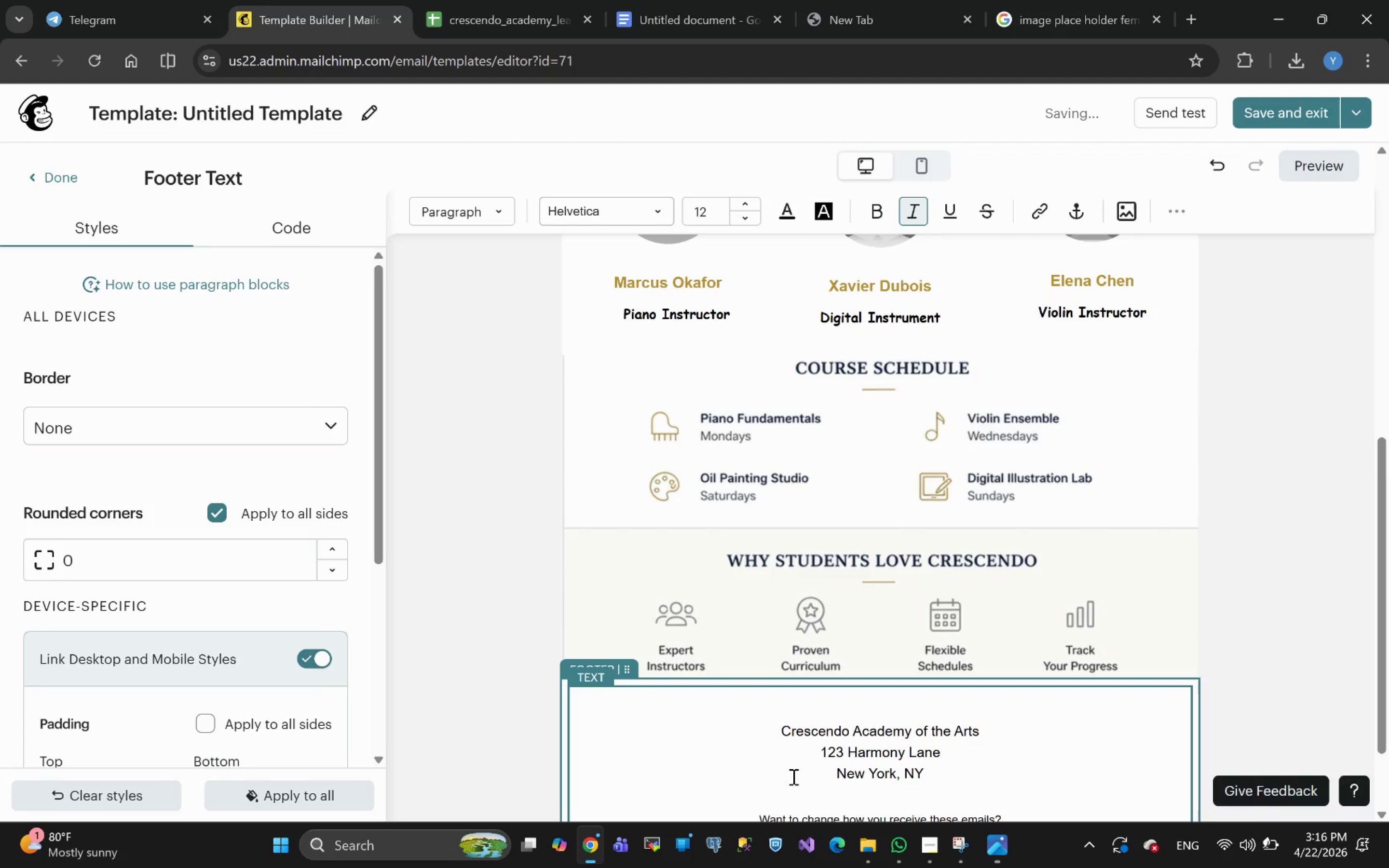 
left_click([784, 733])
 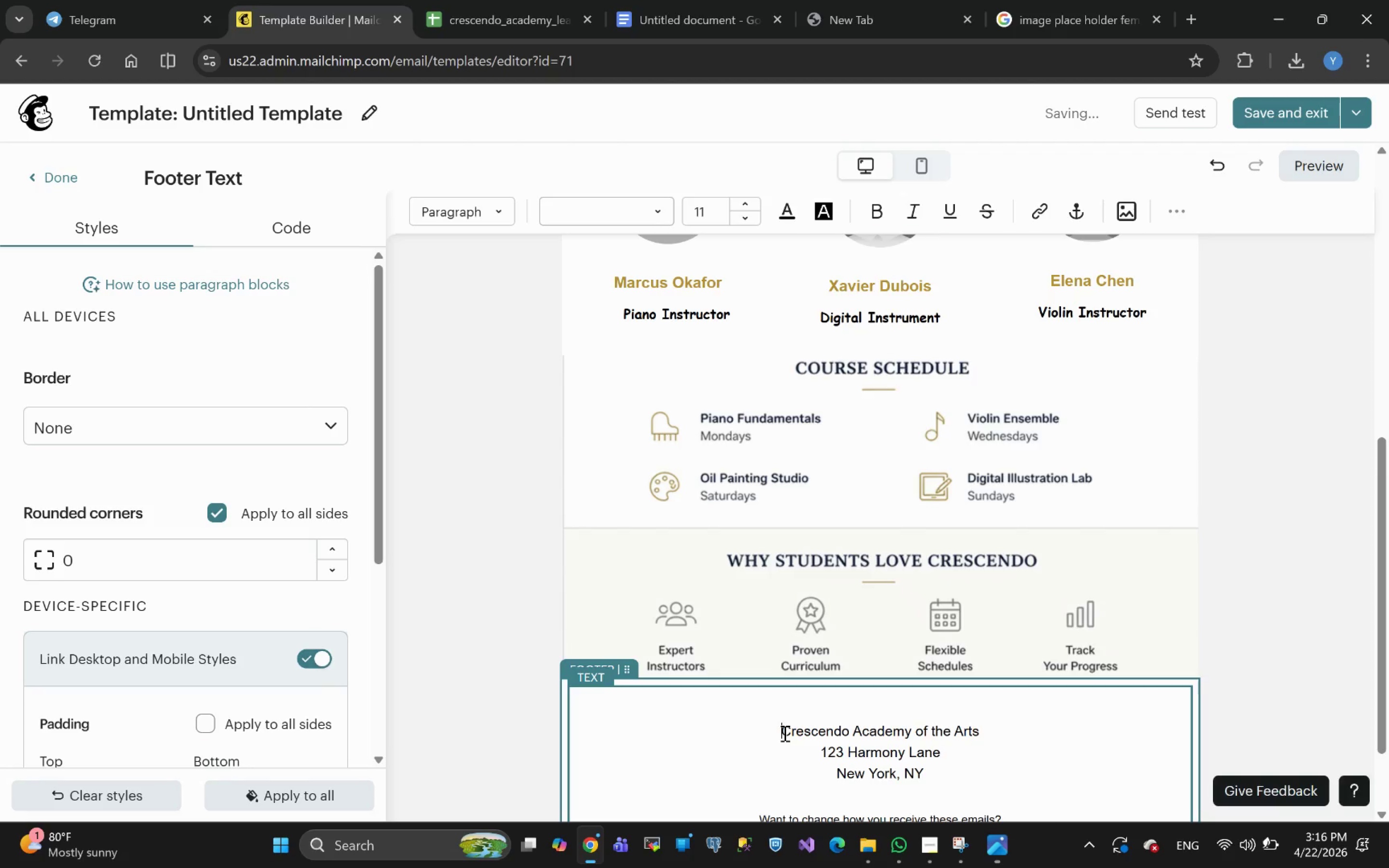 
key(Backspace)
 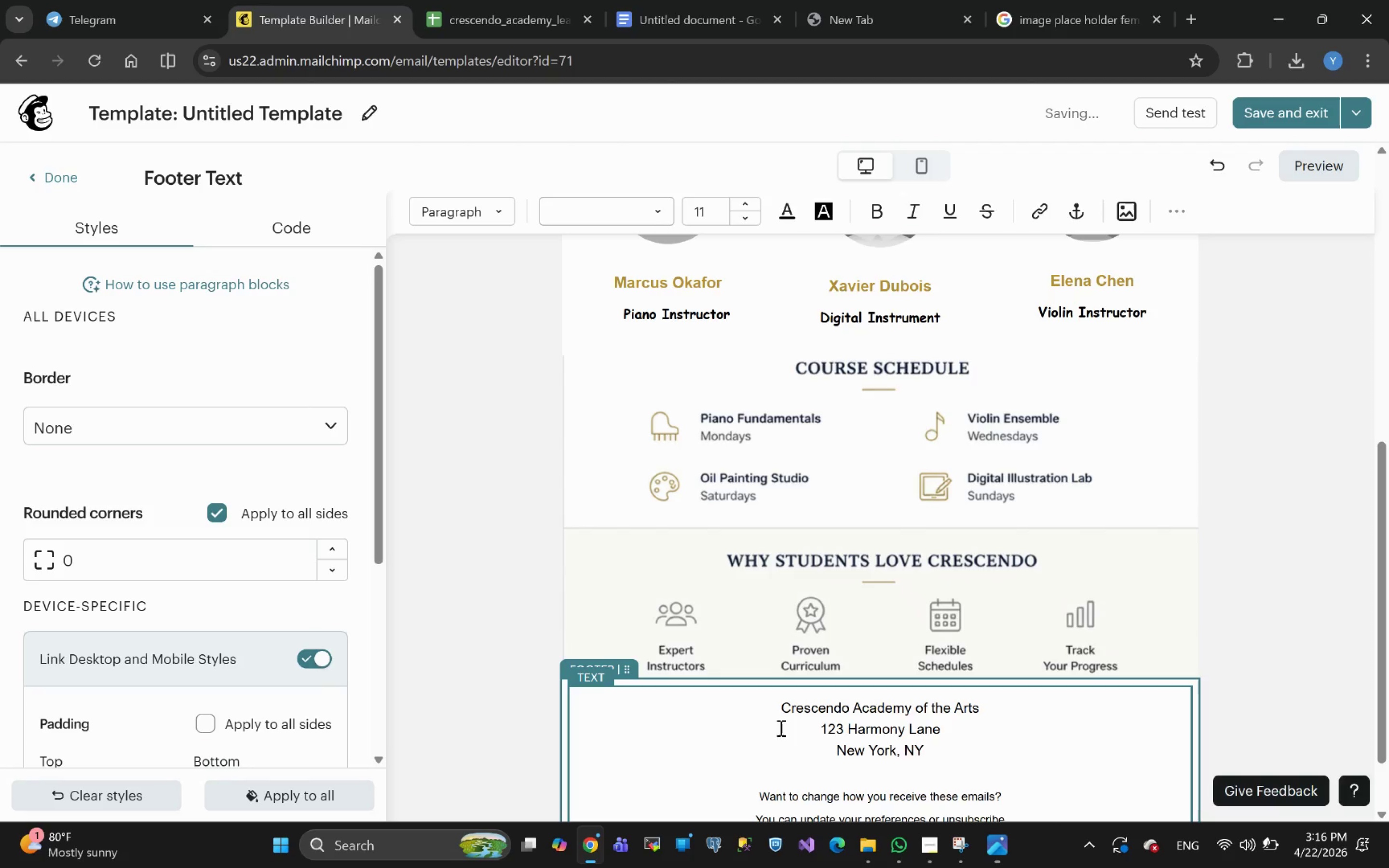 
scroll: coordinate [788, 722], scroll_direction: down, amount: 2.0
 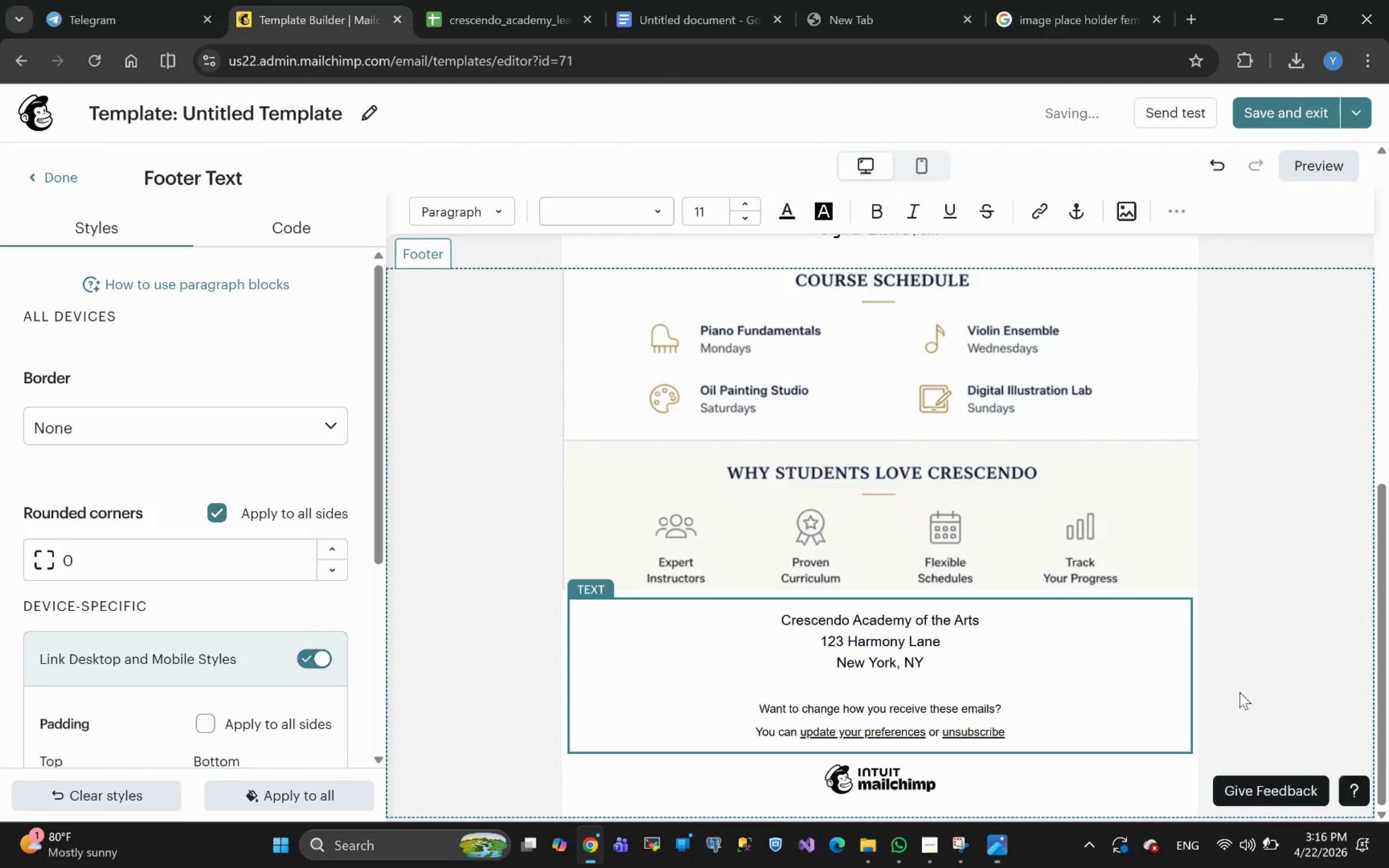 
left_click([1194, 785])
 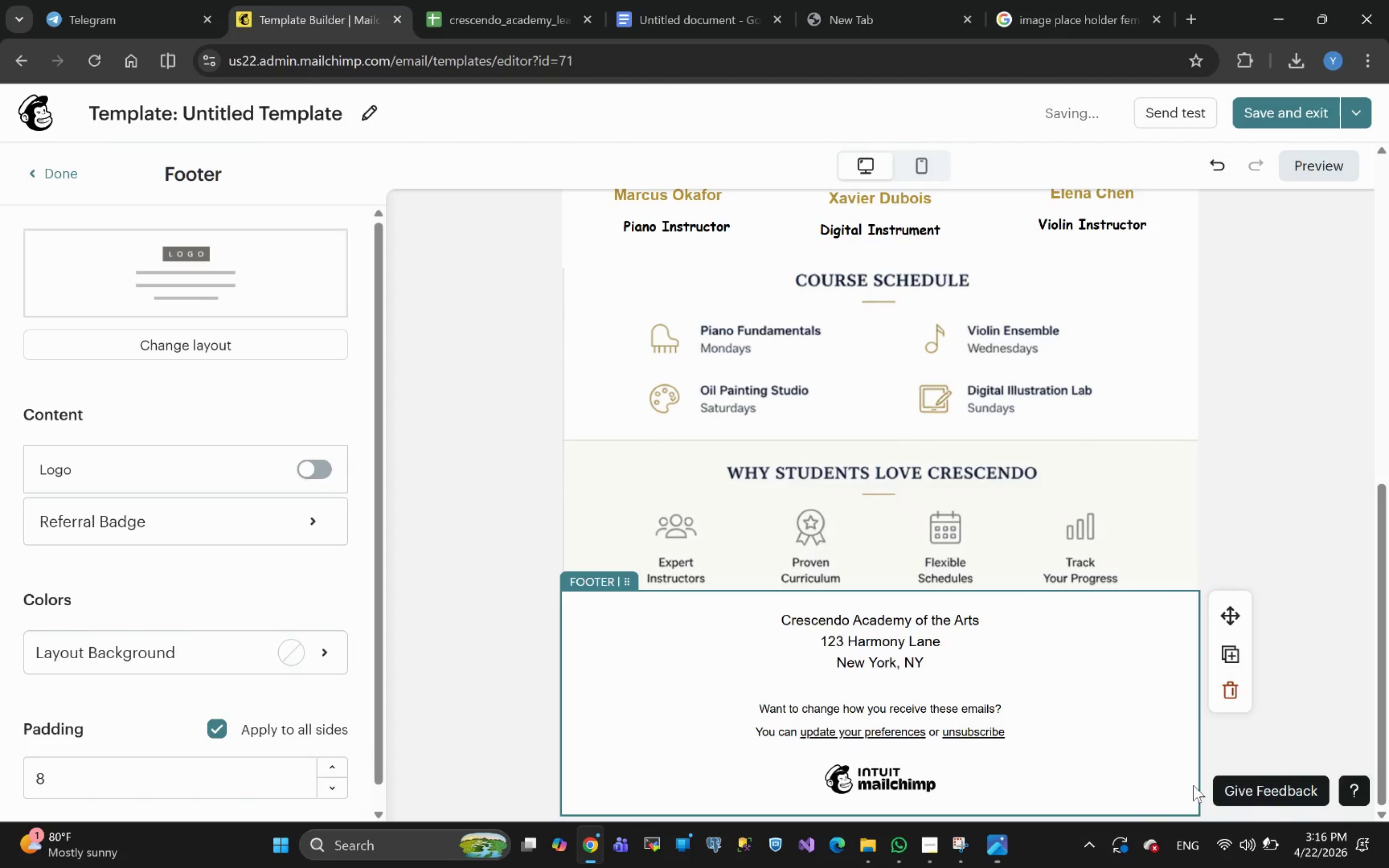 
left_click([1178, 795])
 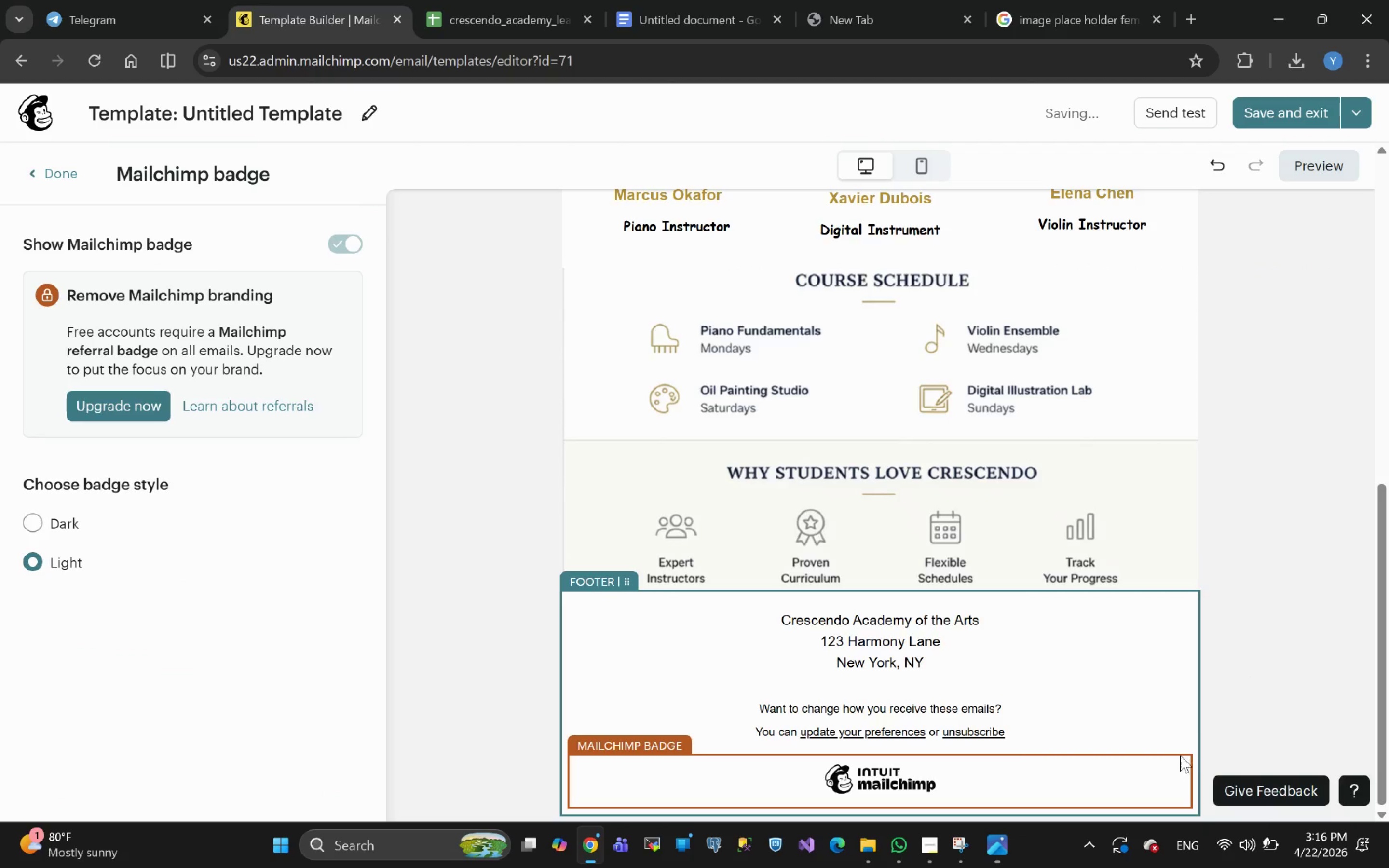 
left_click([1268, 634])
 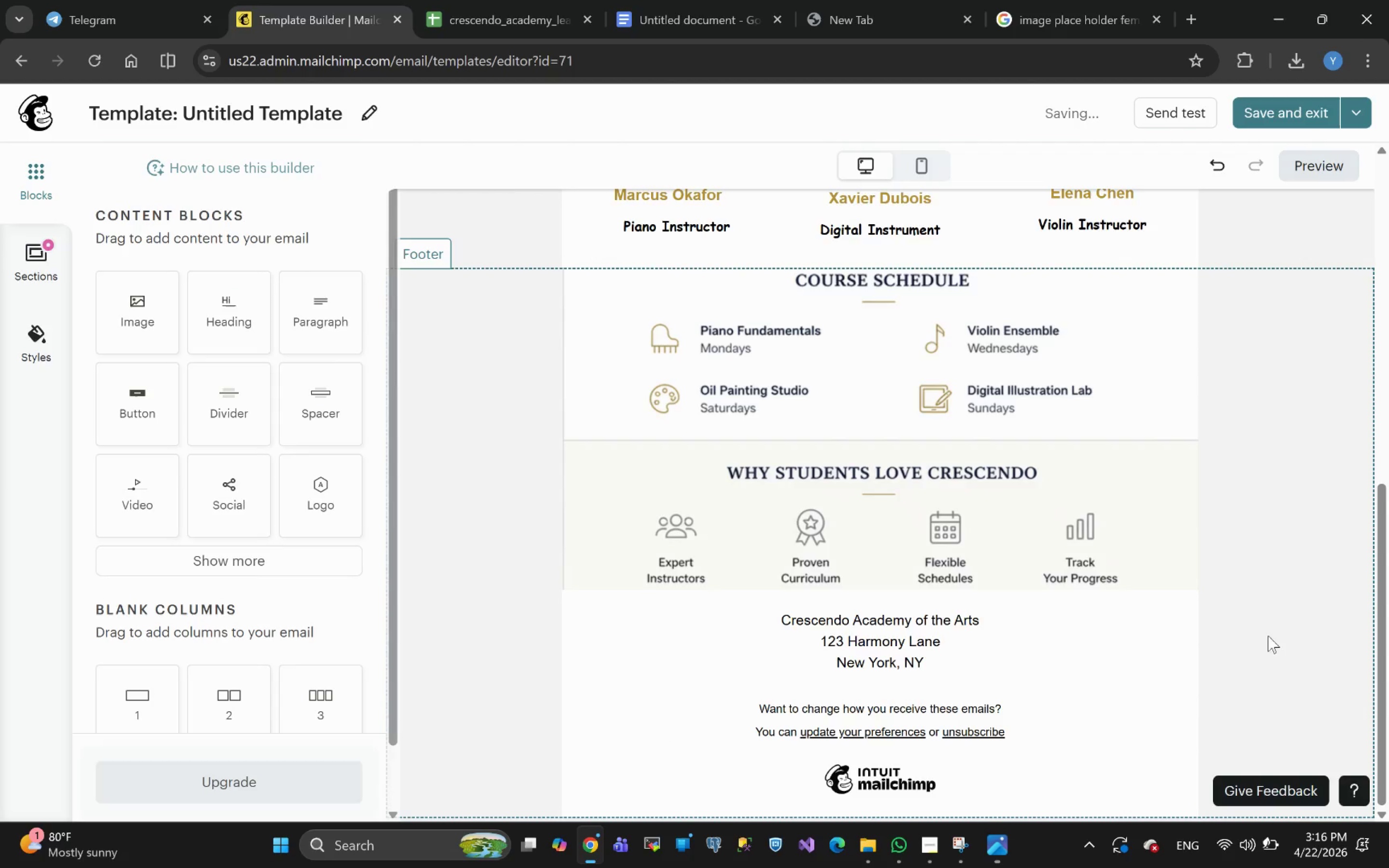 
scroll: coordinate [1250, 658], scroll_direction: down, amount: 5.0
 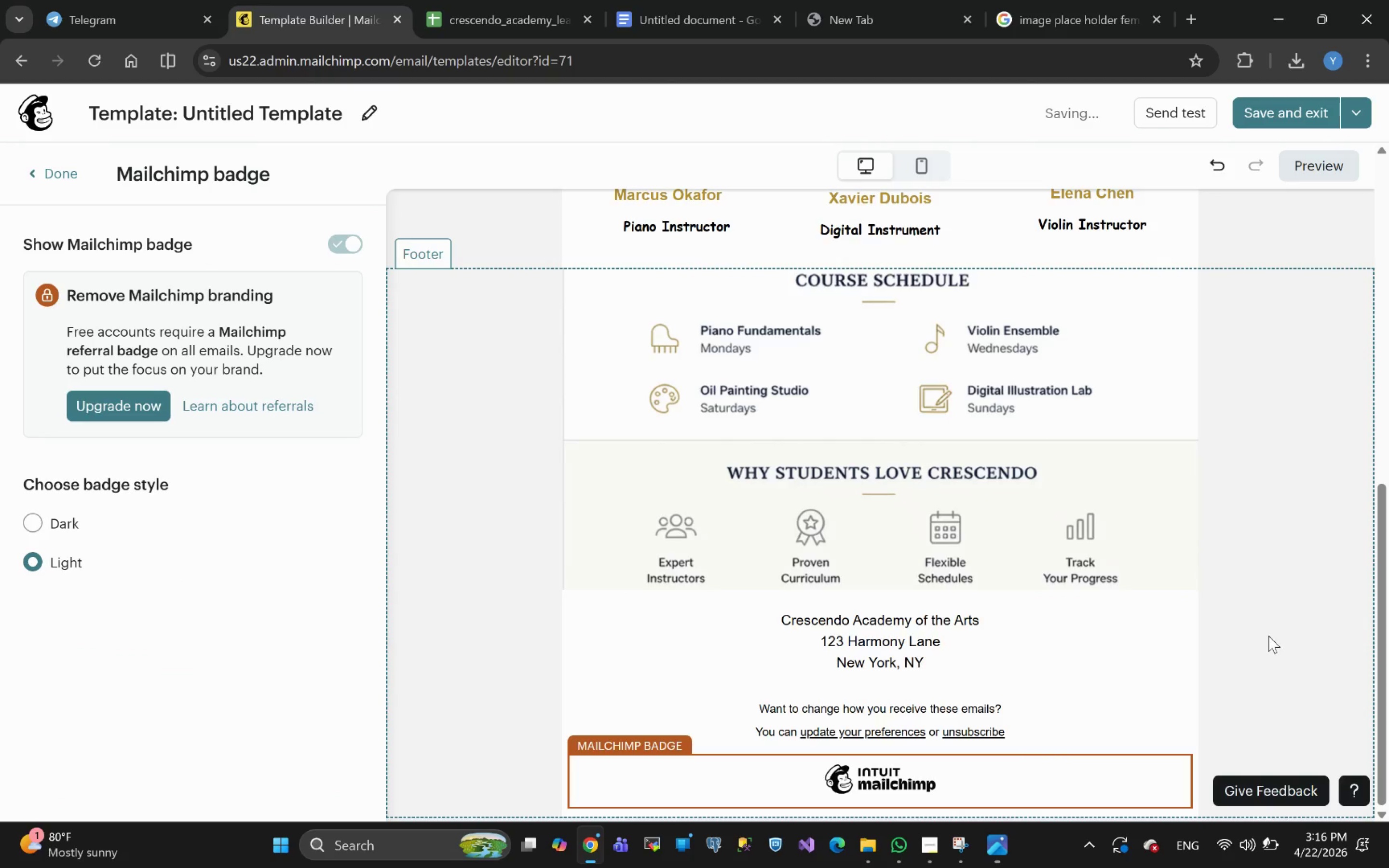 
scroll: coordinate [1271, 627], scroll_direction: up, amount: 9.0
 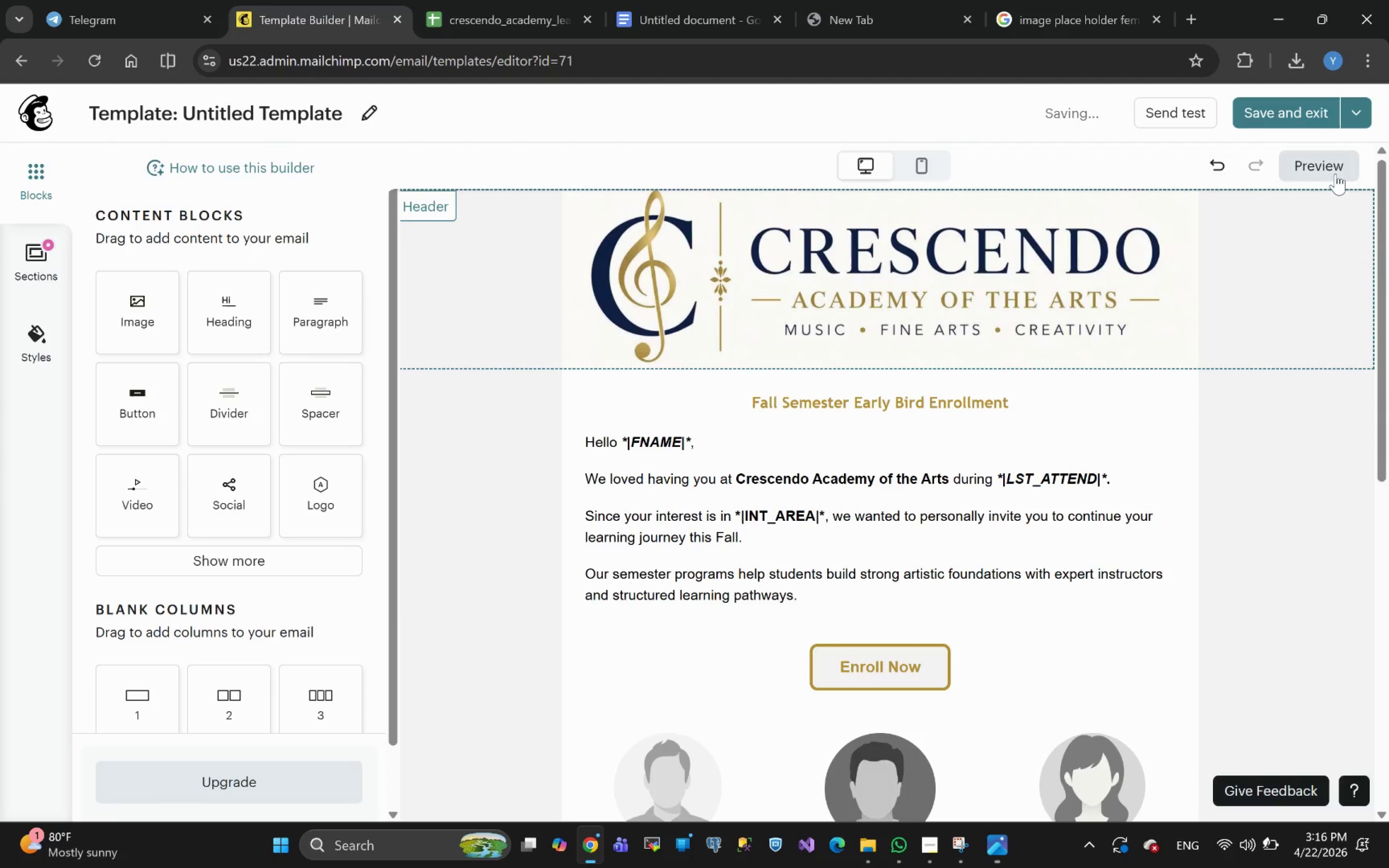 
left_click([1331, 165])
 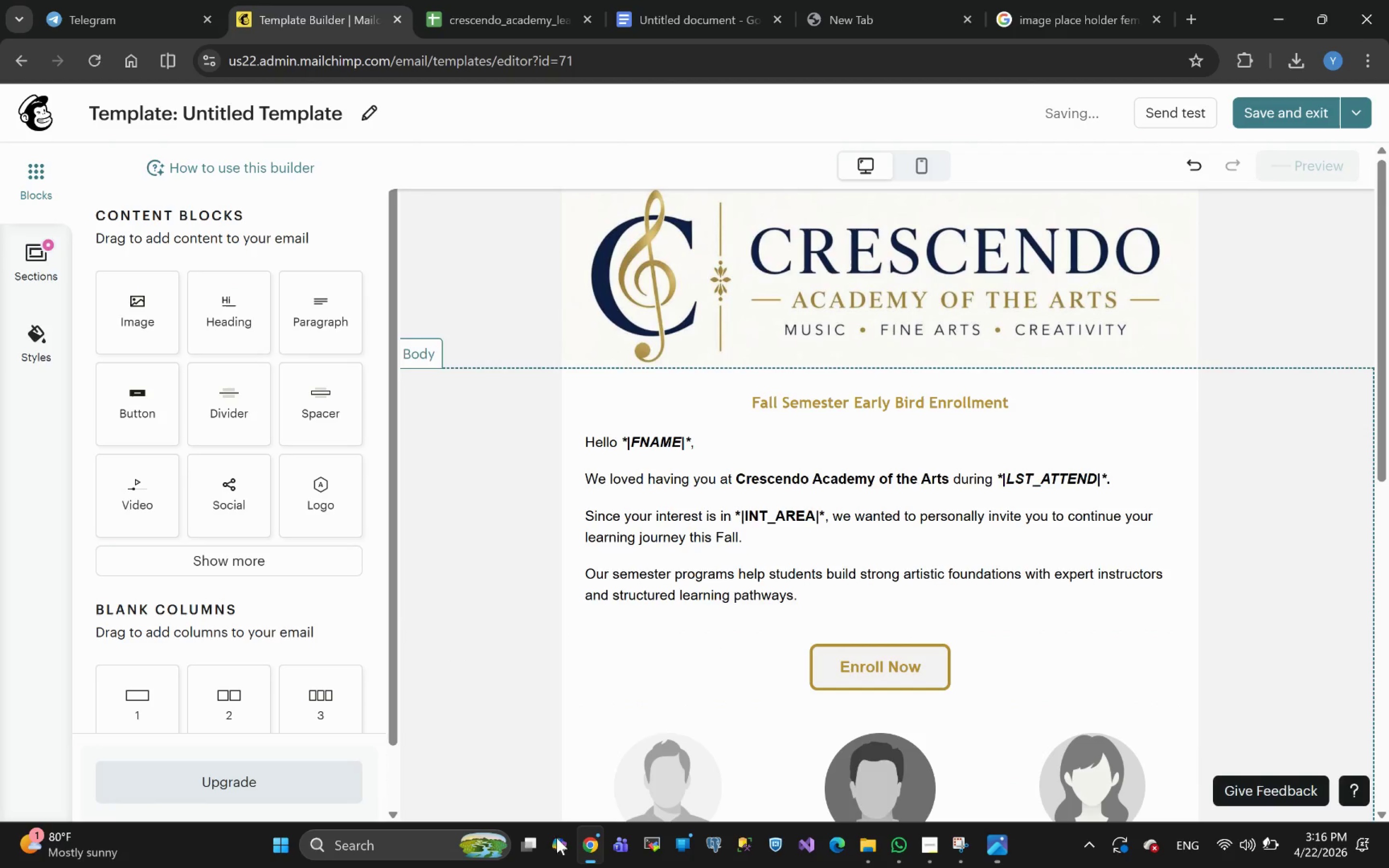 
wait(8.19)
 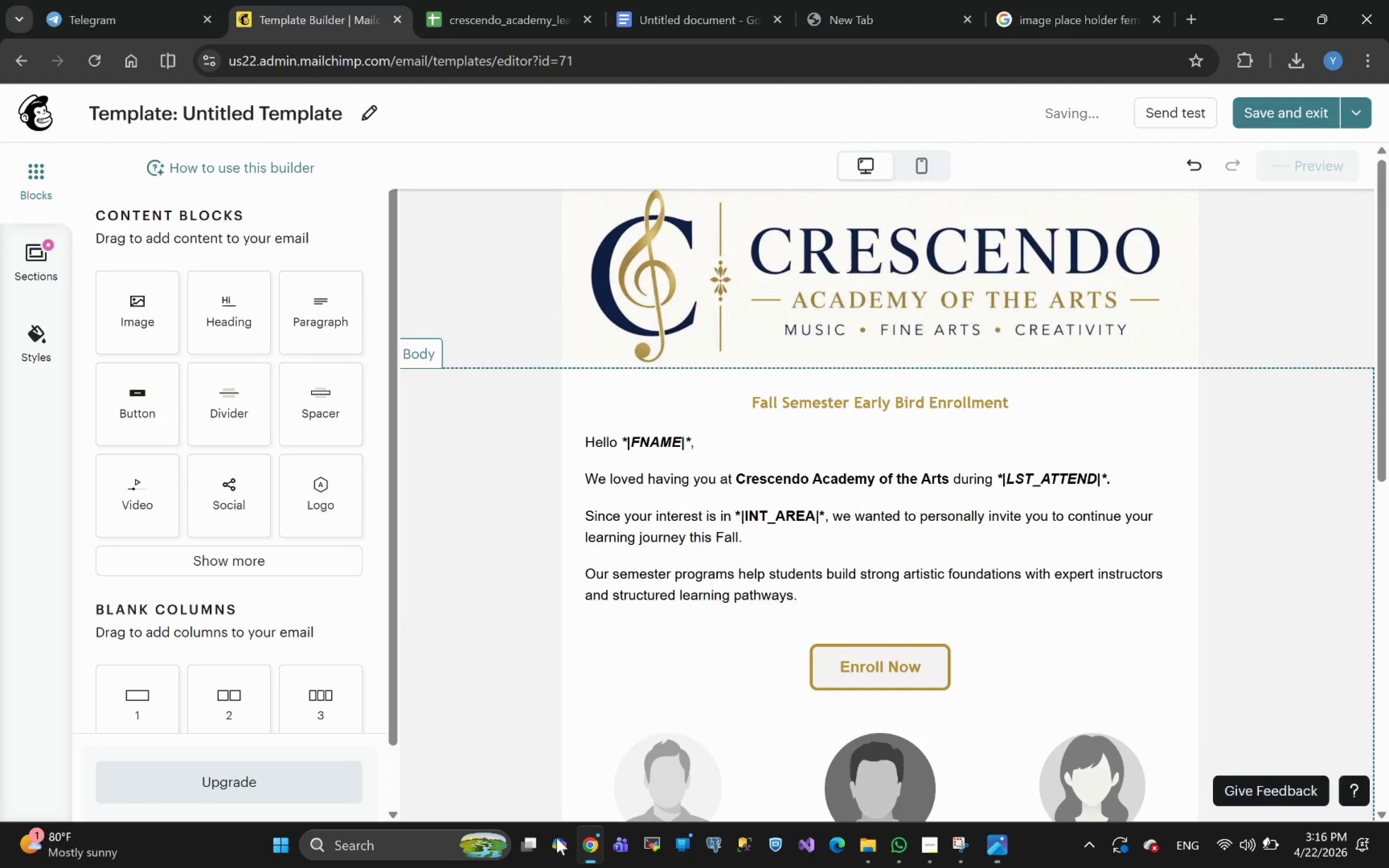 
scroll: coordinate [805, 549], scroll_direction: down, amount: 3.0
 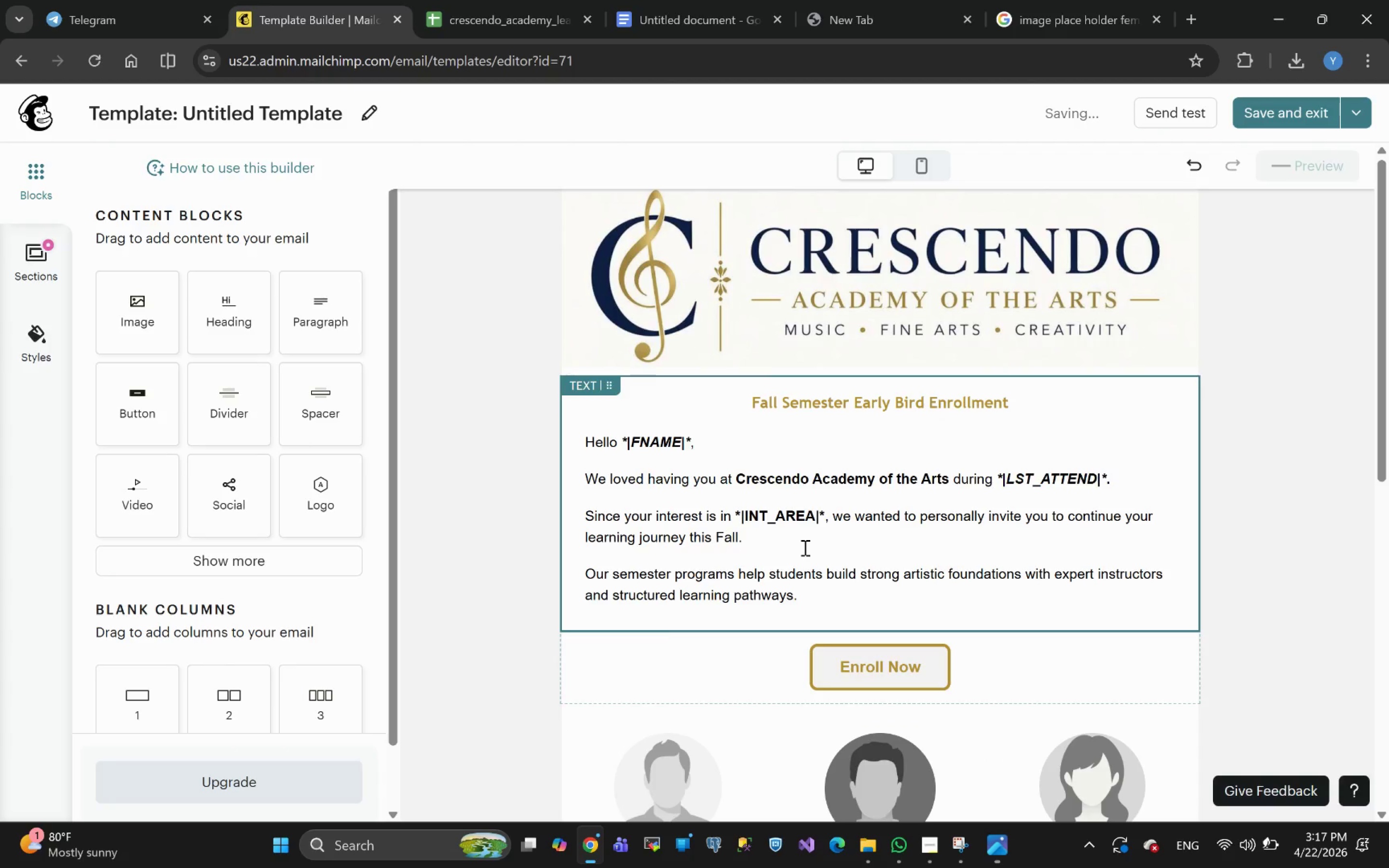 
scroll: coordinate [812, 538], scroll_direction: up, amount: 3.0
 